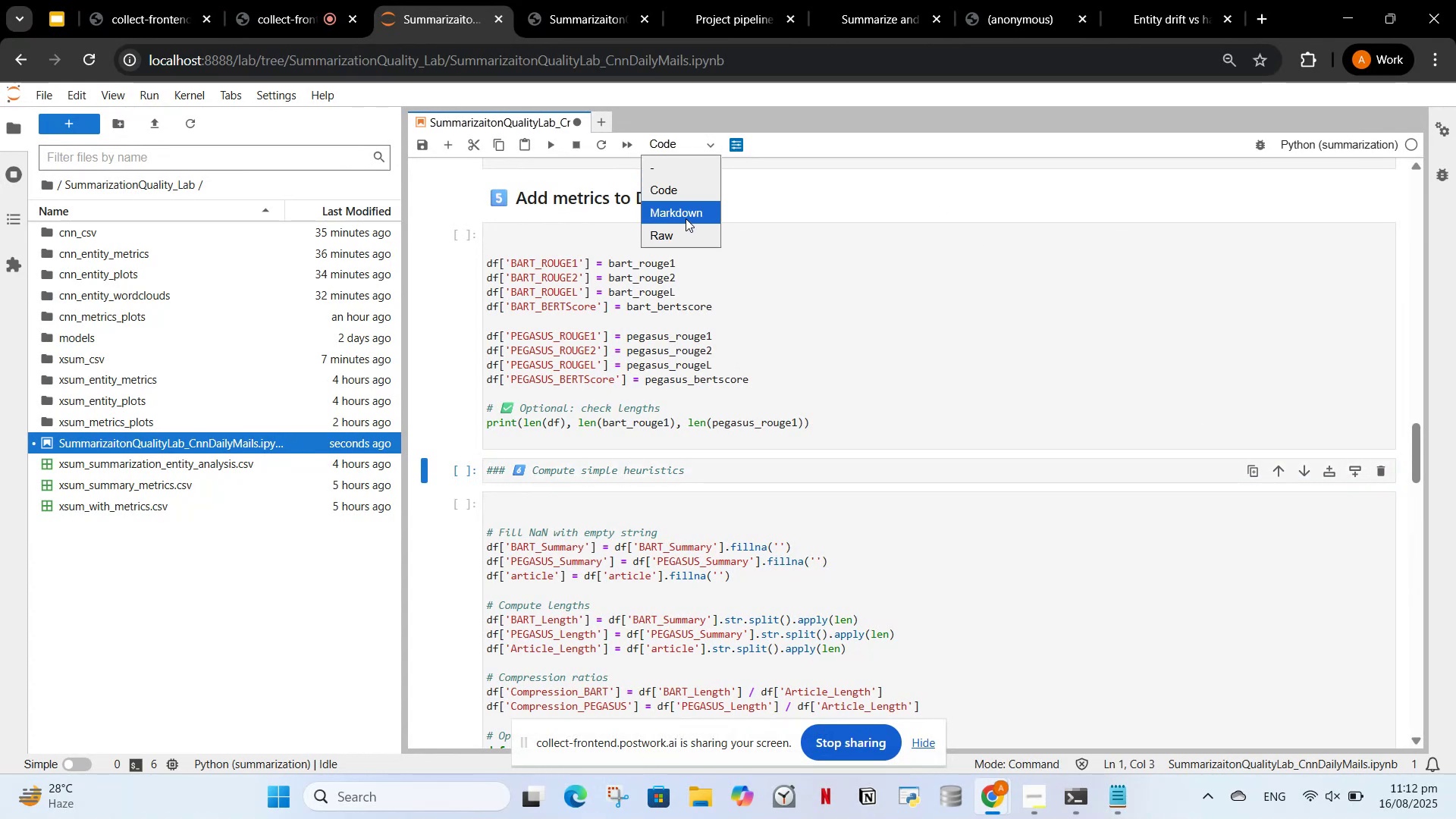 
left_click([682, 212])
 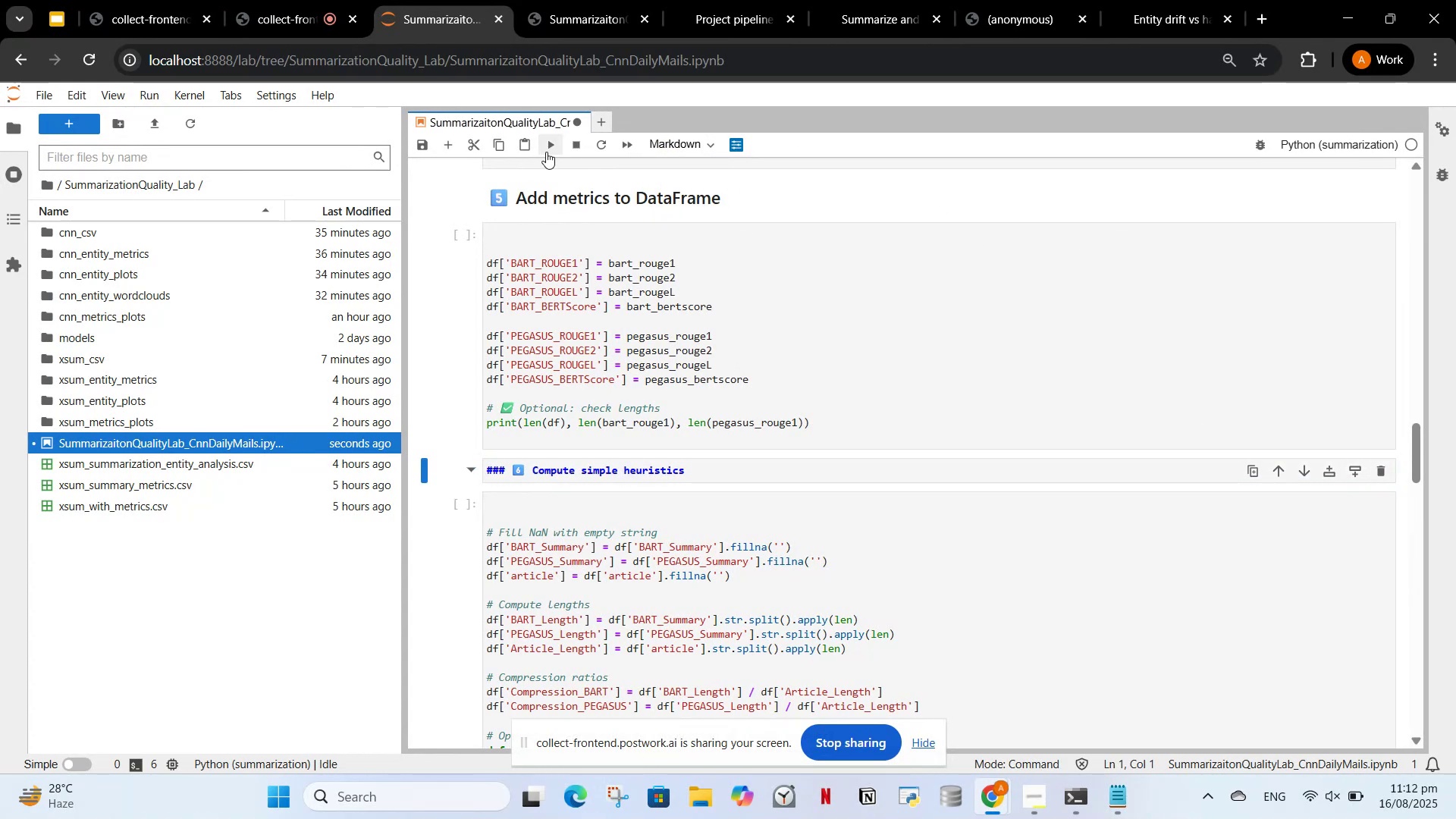 
left_click([546, 152])
 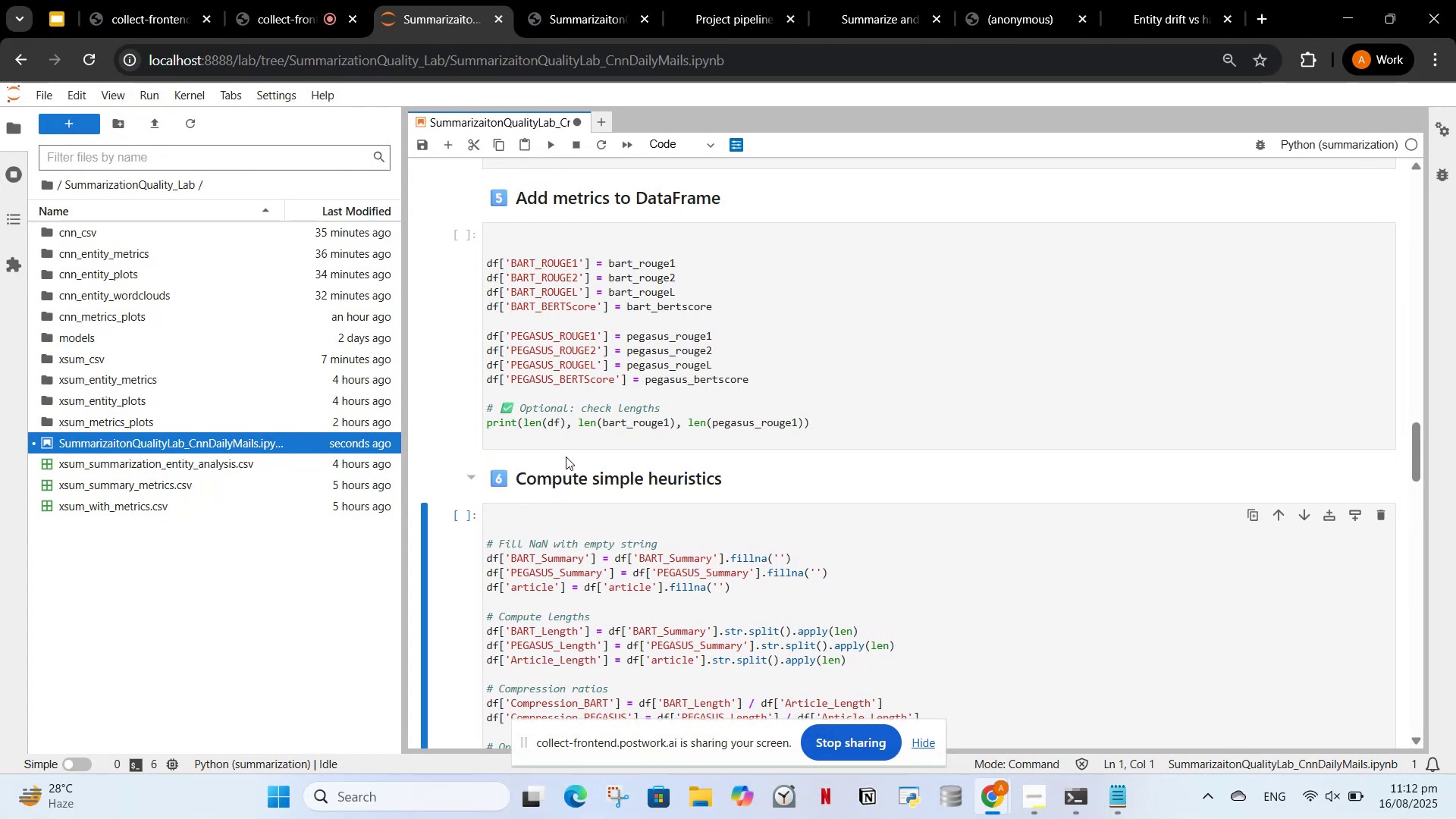 
scroll: coordinate [566, 457], scroll_direction: down, amount: 5.0
 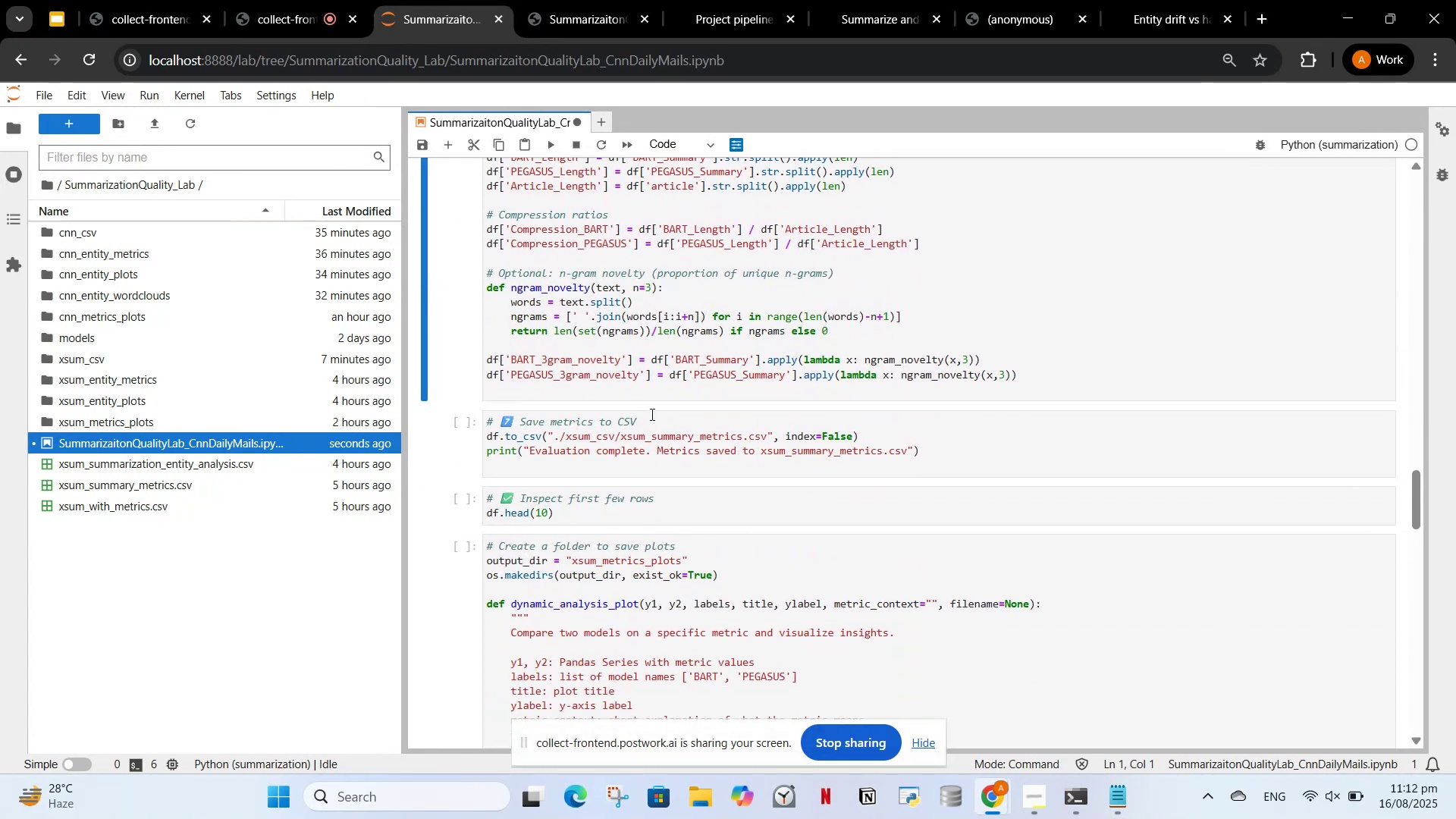 
left_click_drag(start_coordinate=[640, 430], to_coordinate=[493, 419])
 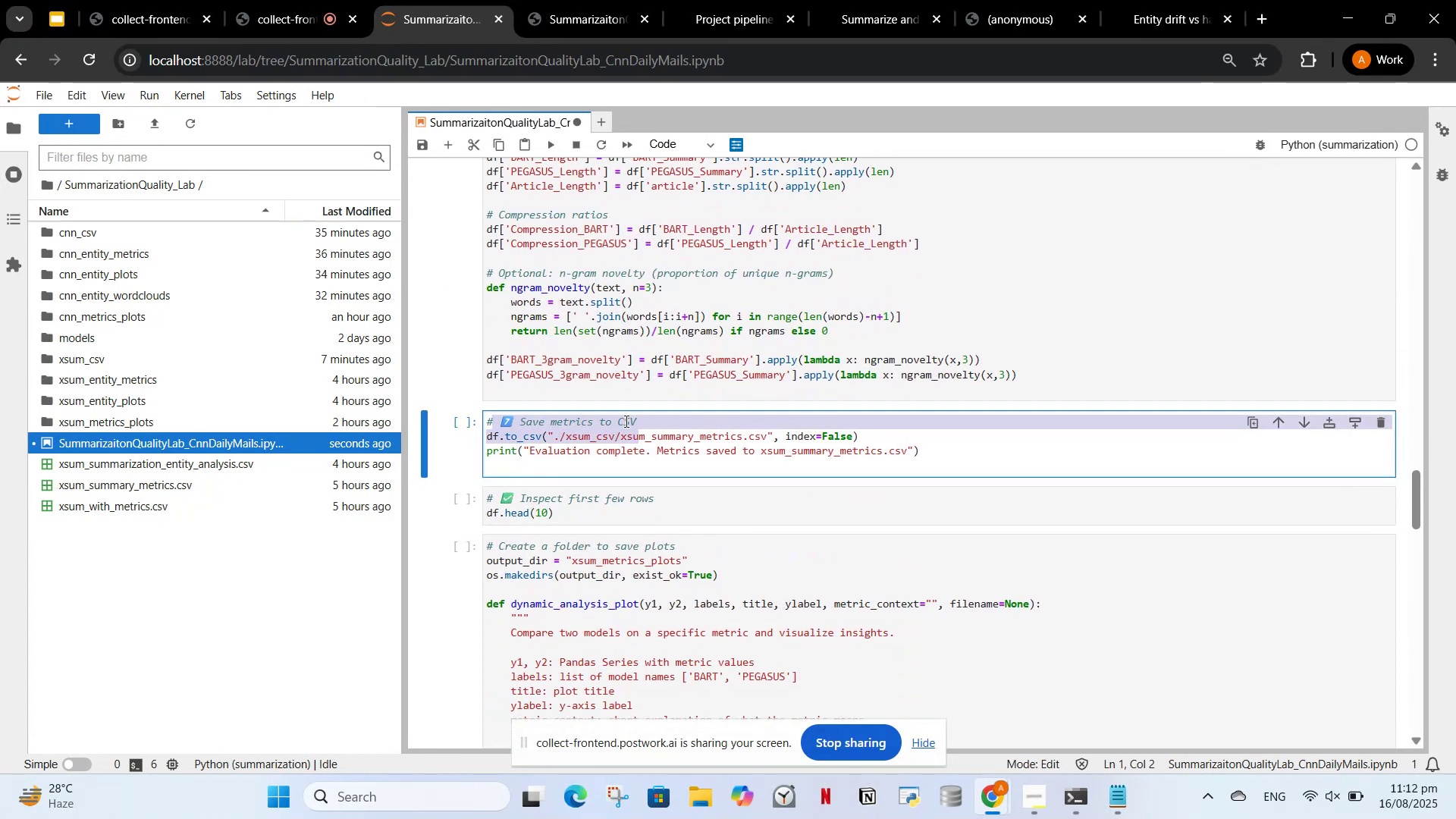 
left_click([625, 421])
 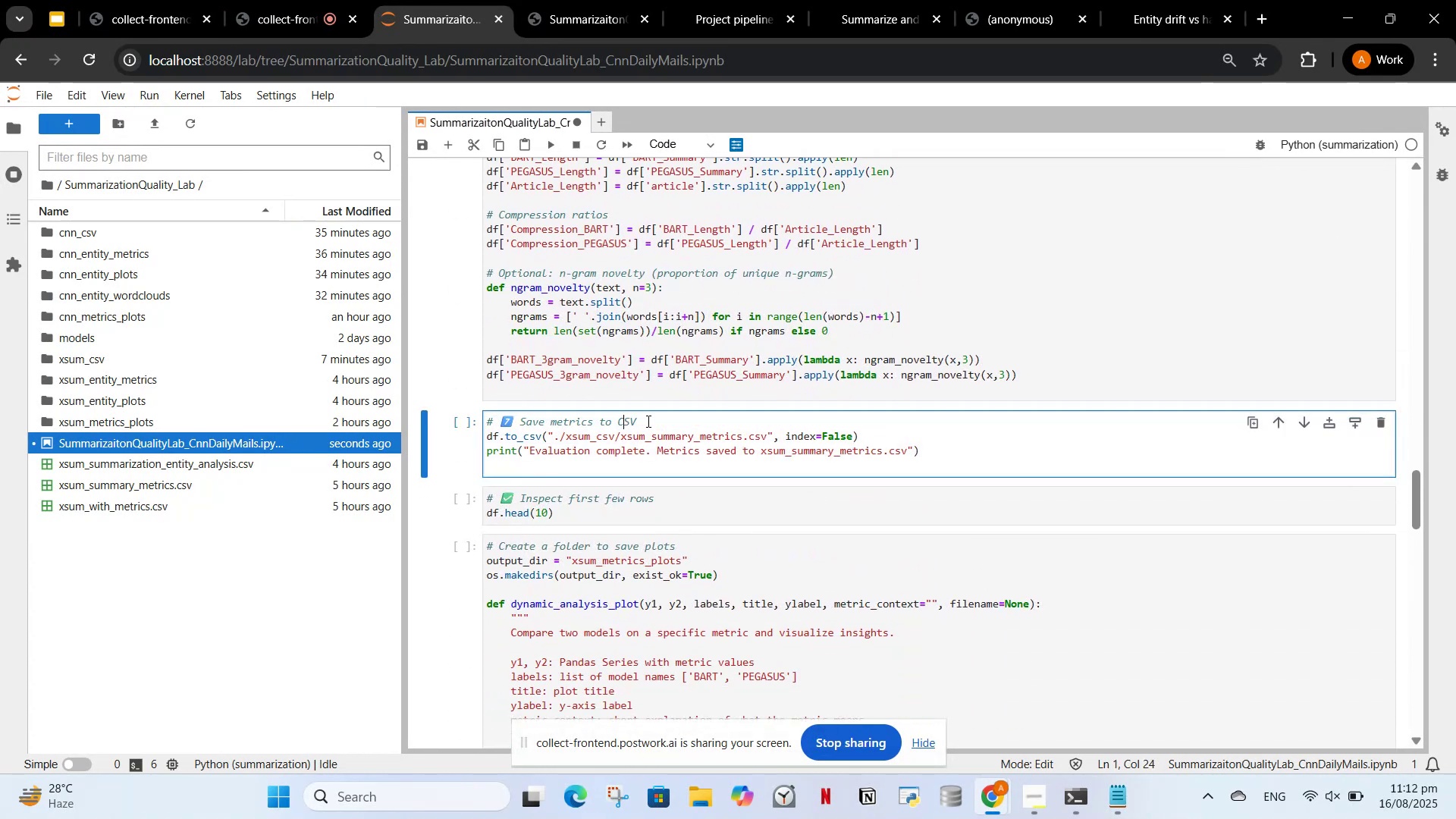 
left_click_drag(start_coordinate=[648, 421], to_coordinate=[474, 413])
 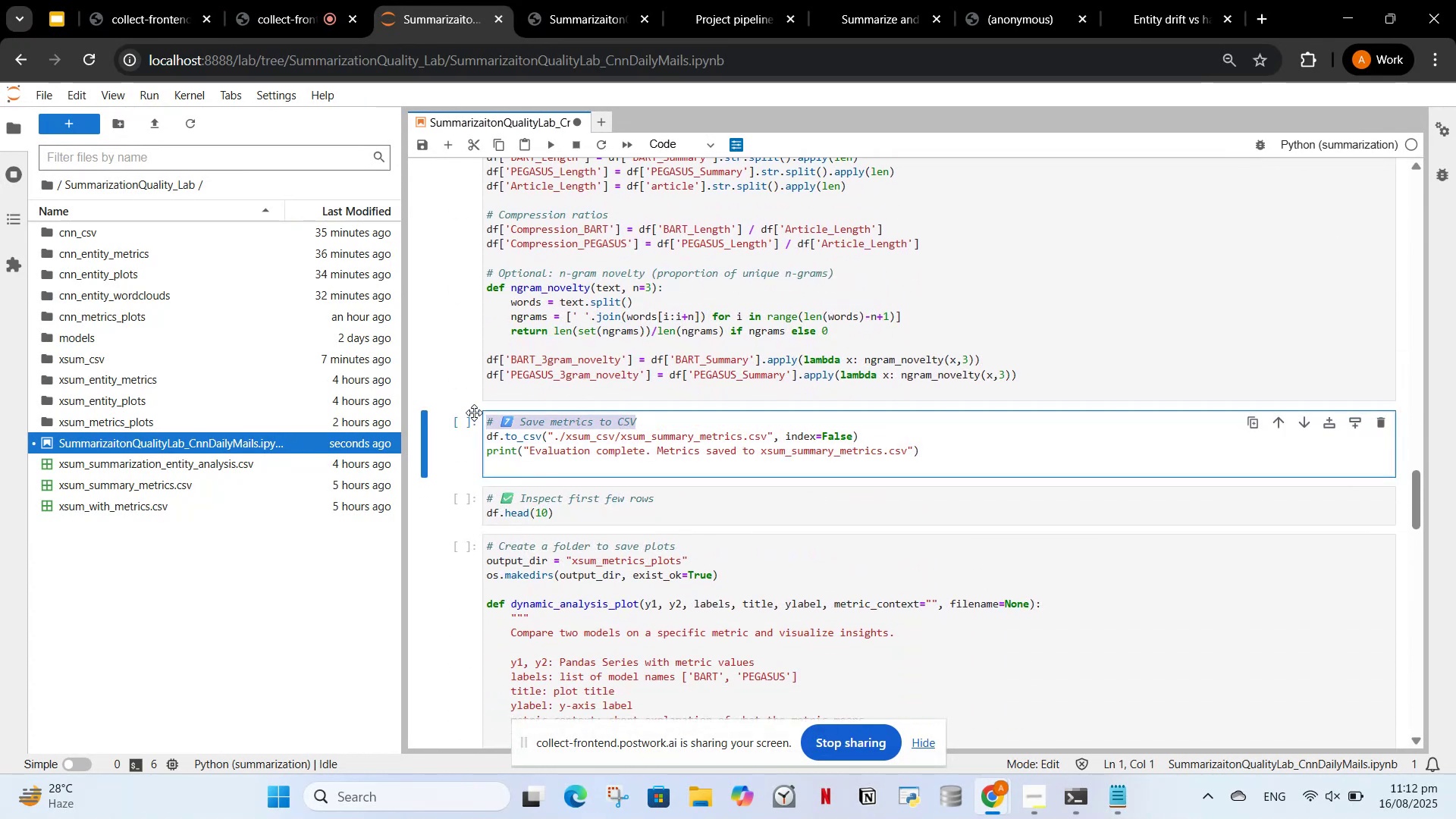 
key(Control+X)
 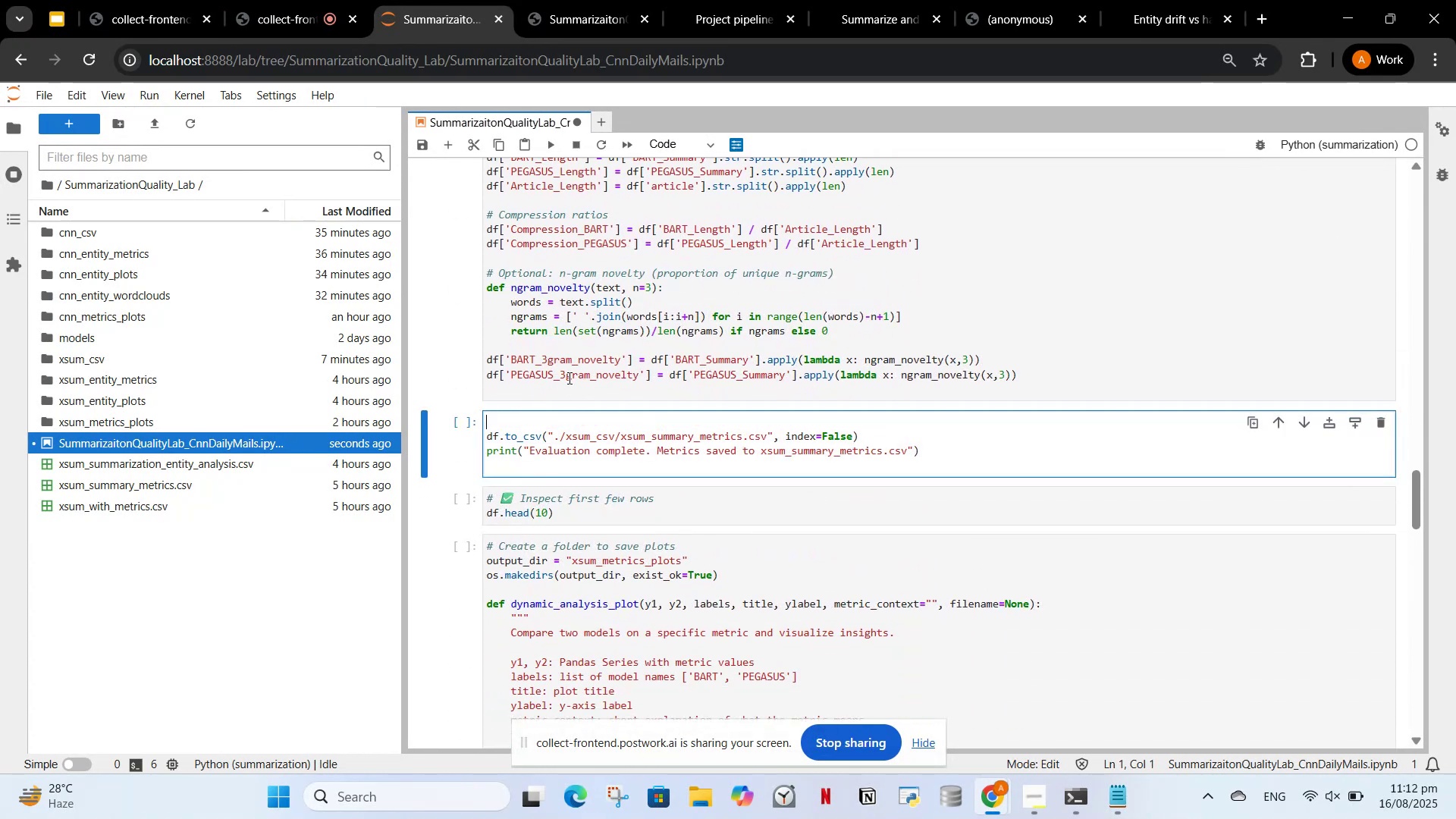 
left_click([568, 378])
 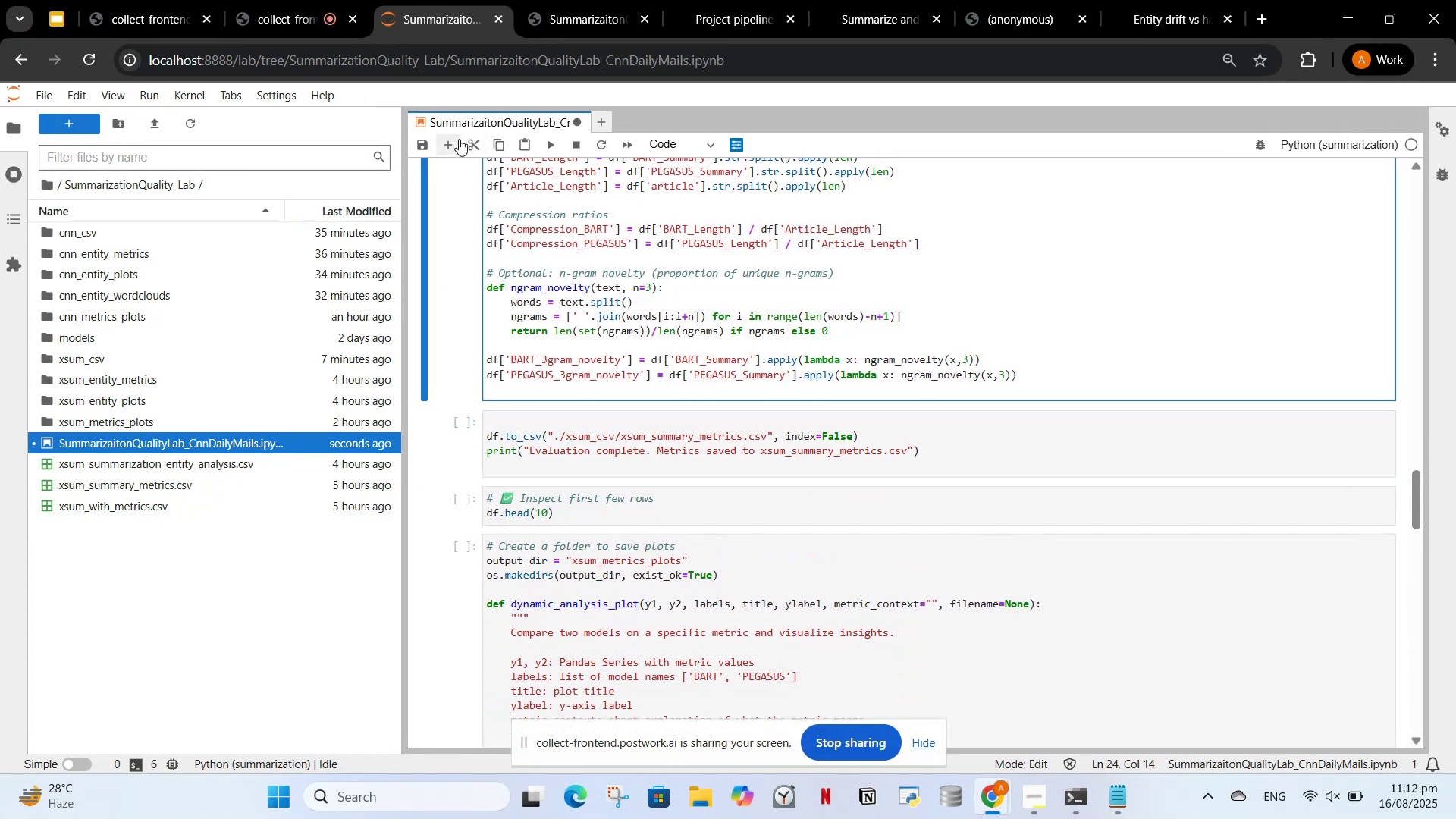 
left_click([455, 140])
 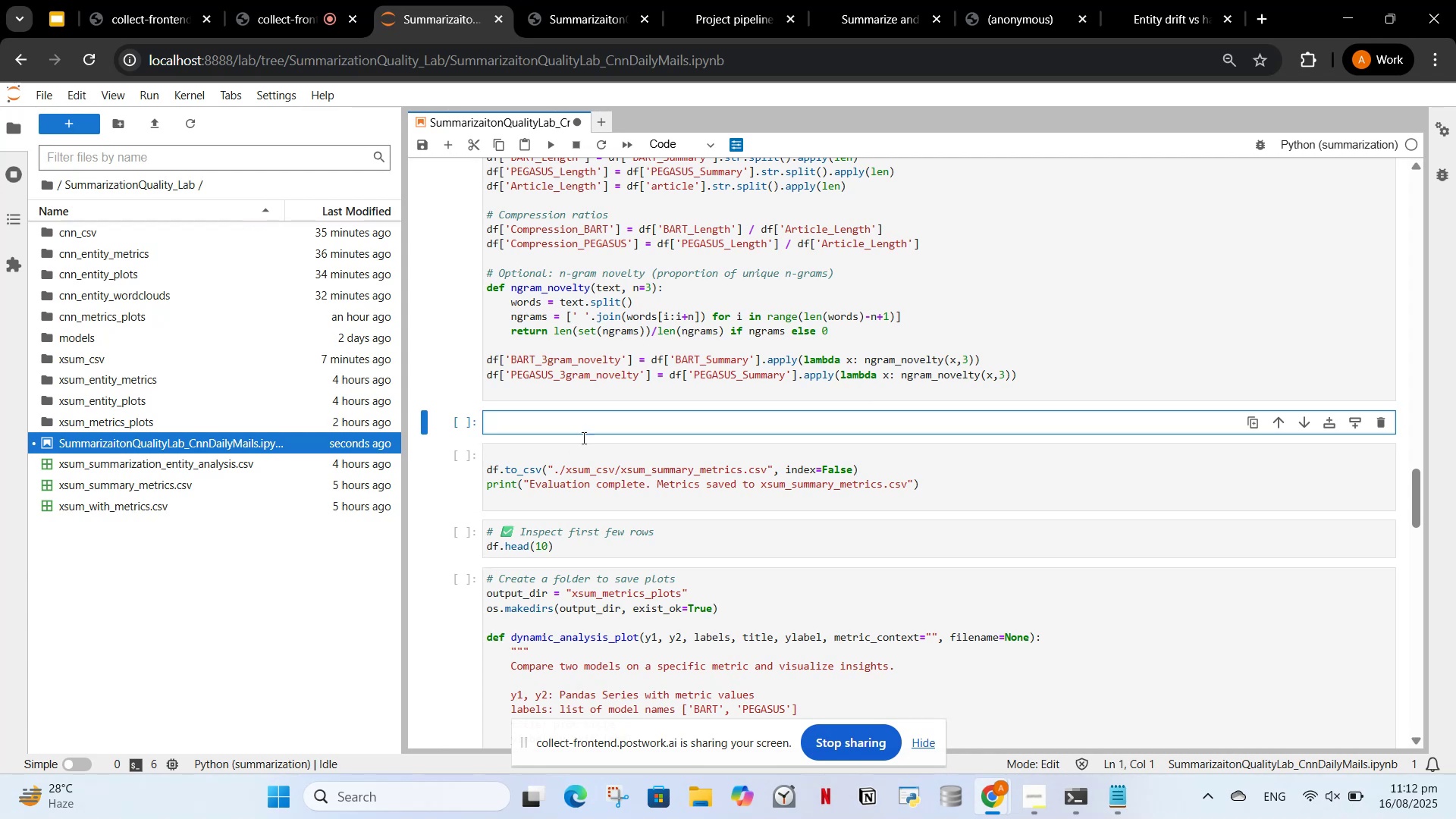 
key(Control+V)
 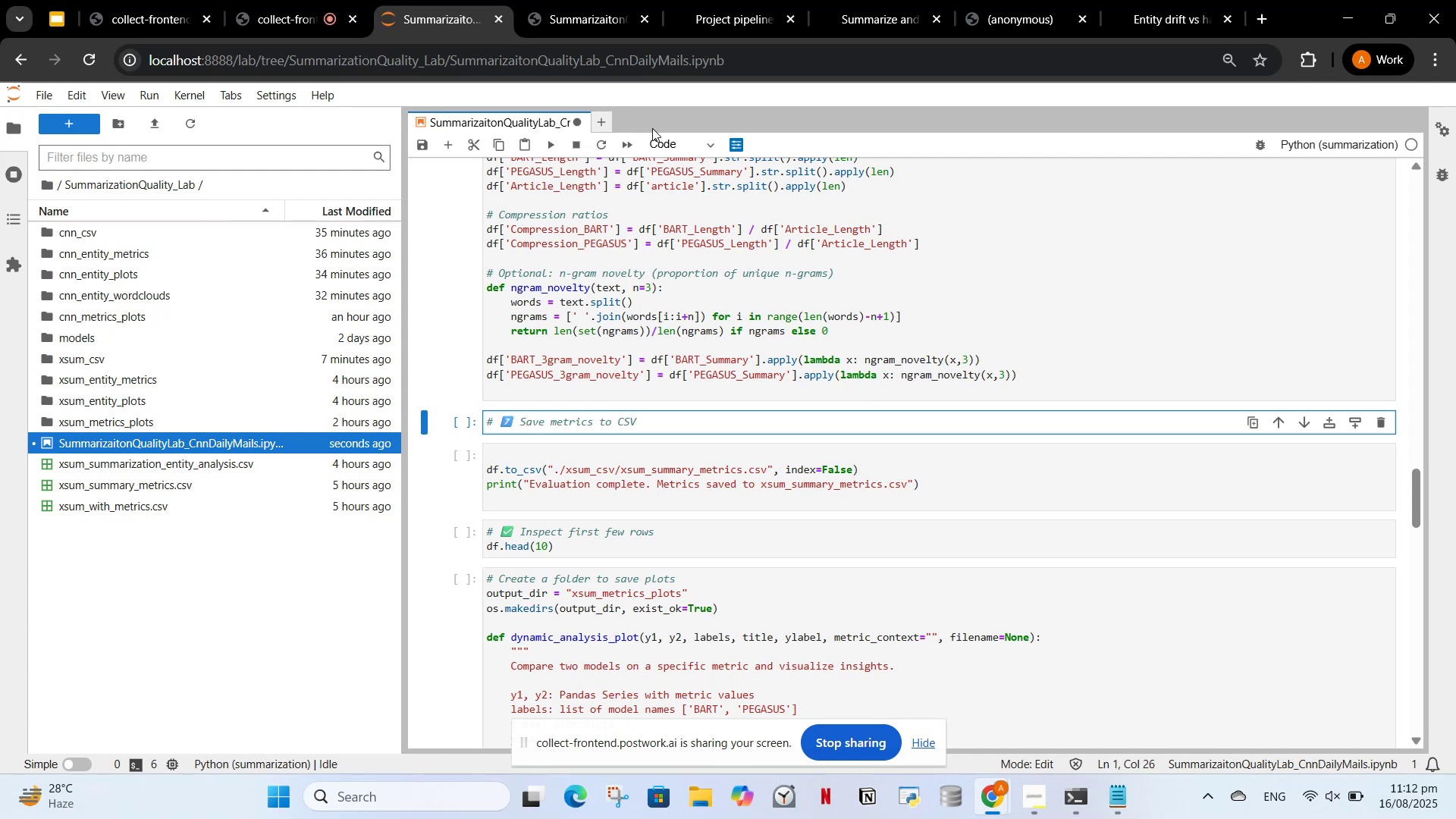 
left_click([661, 141])
 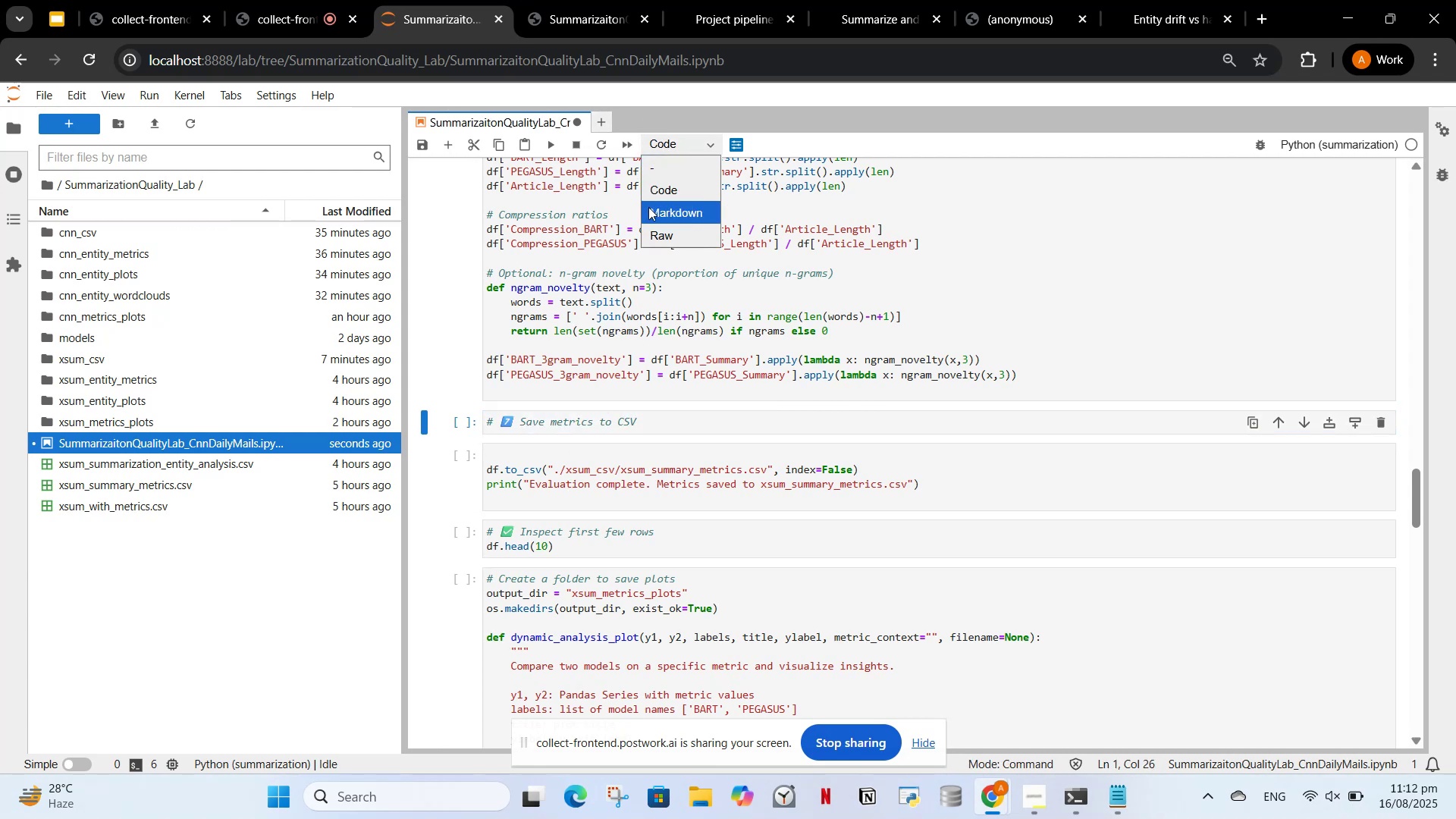 
left_click([648, 209])
 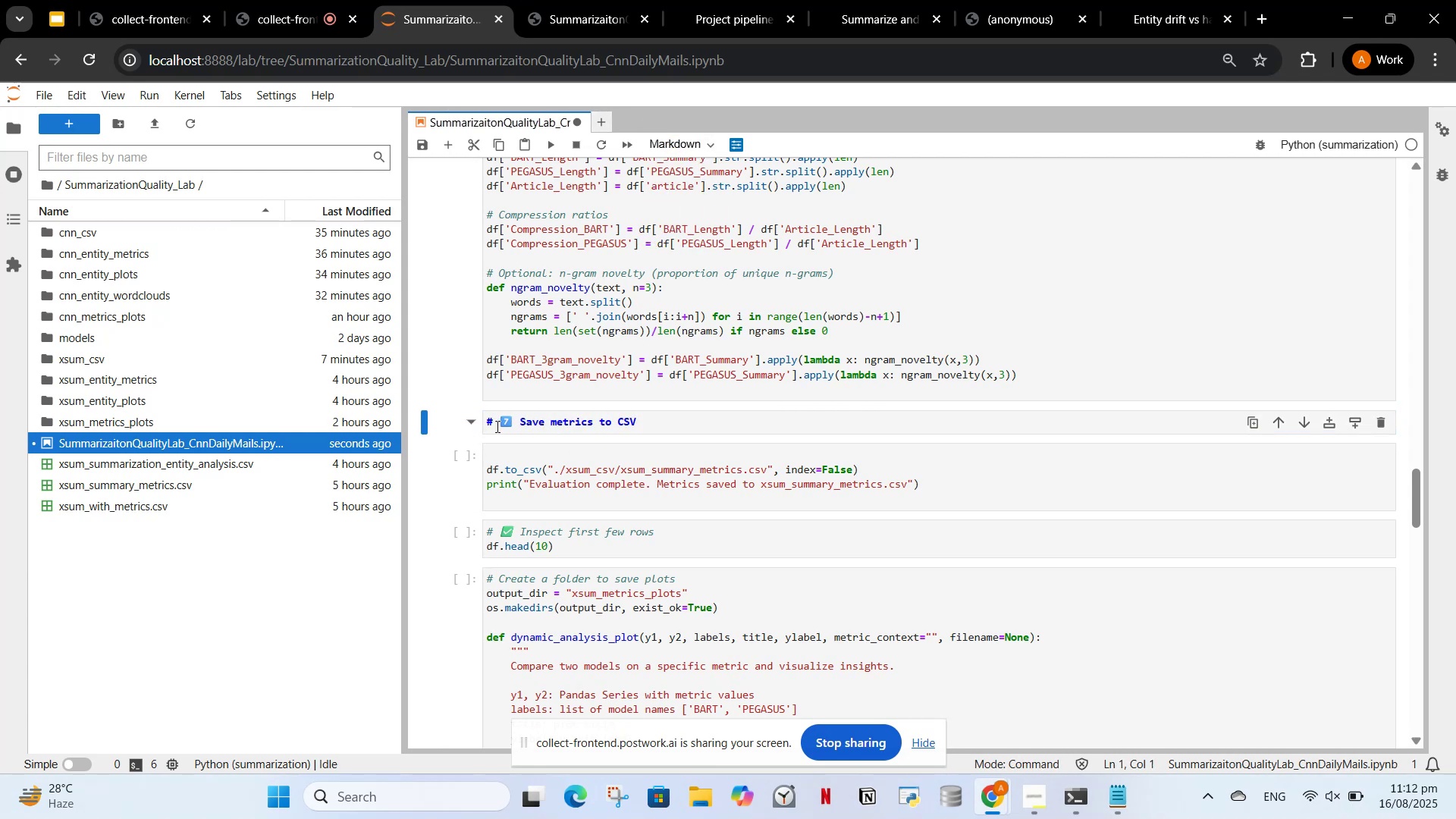 
left_click([494, 426])
 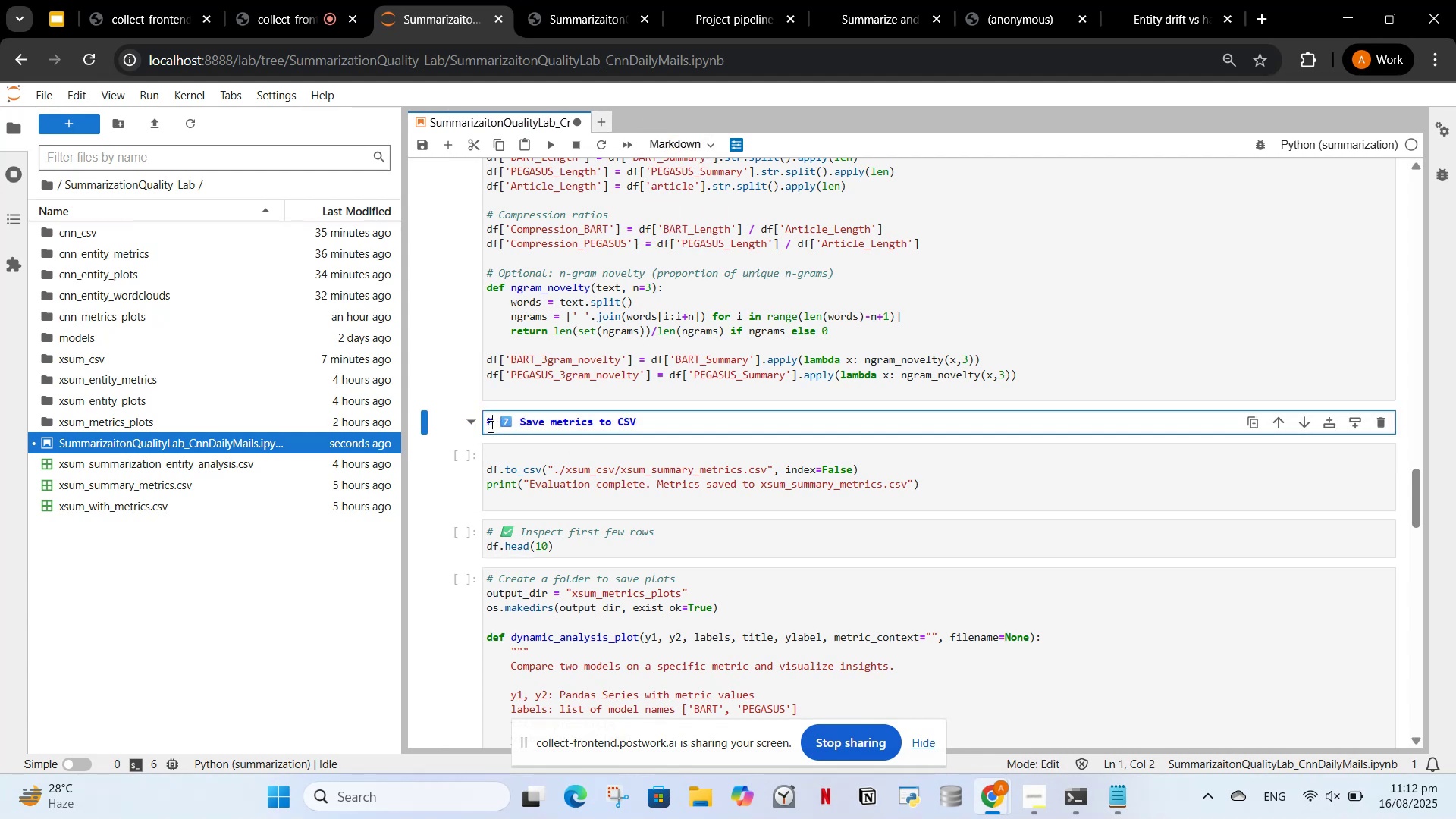 
type(##)
 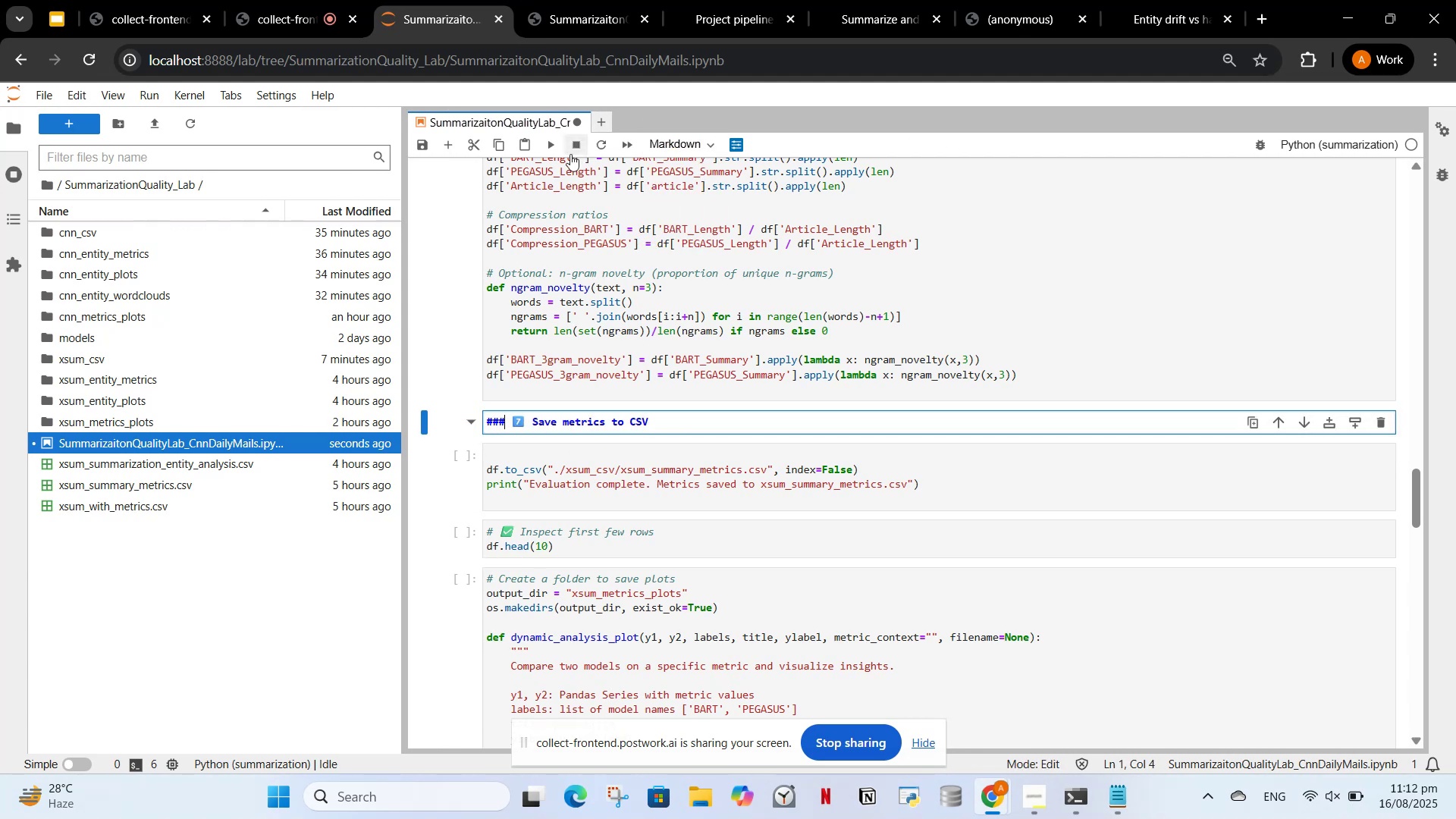 
left_click([548, 140])
 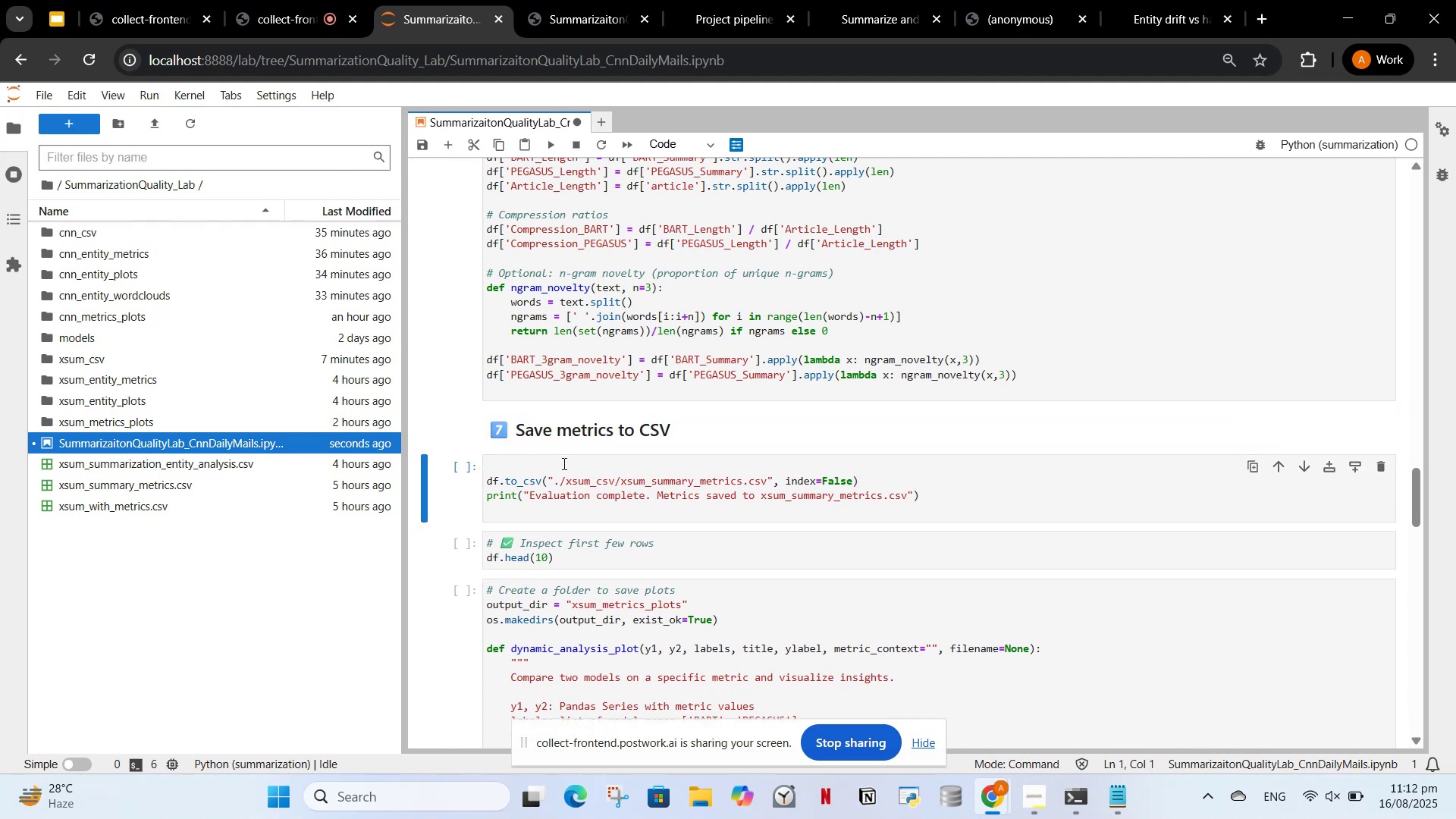 
scroll: coordinate [586, 514], scroll_direction: down, amount: 4.0
 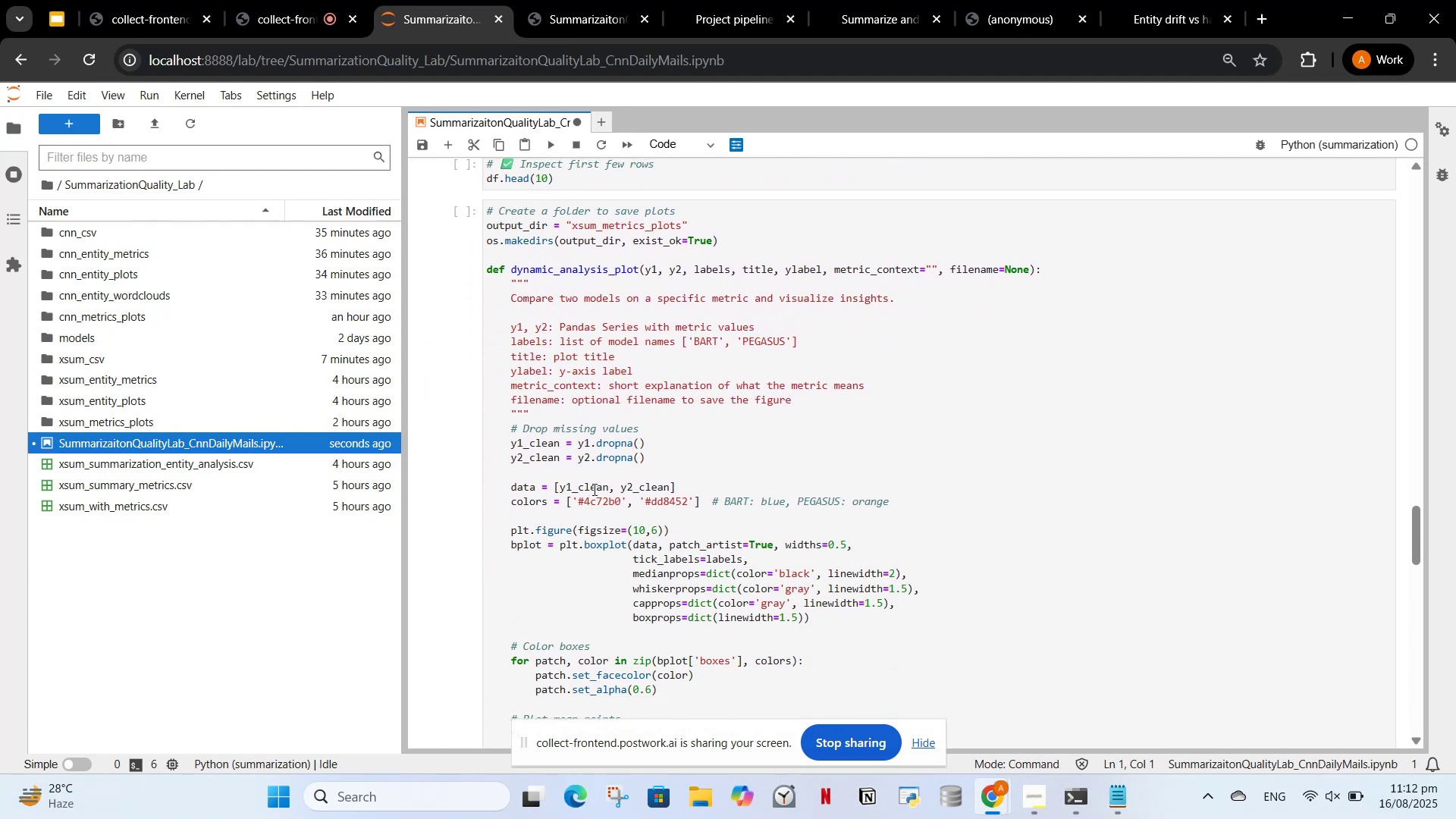 
scroll: coordinate [608, 408], scroll_direction: up, amount: 2.0
 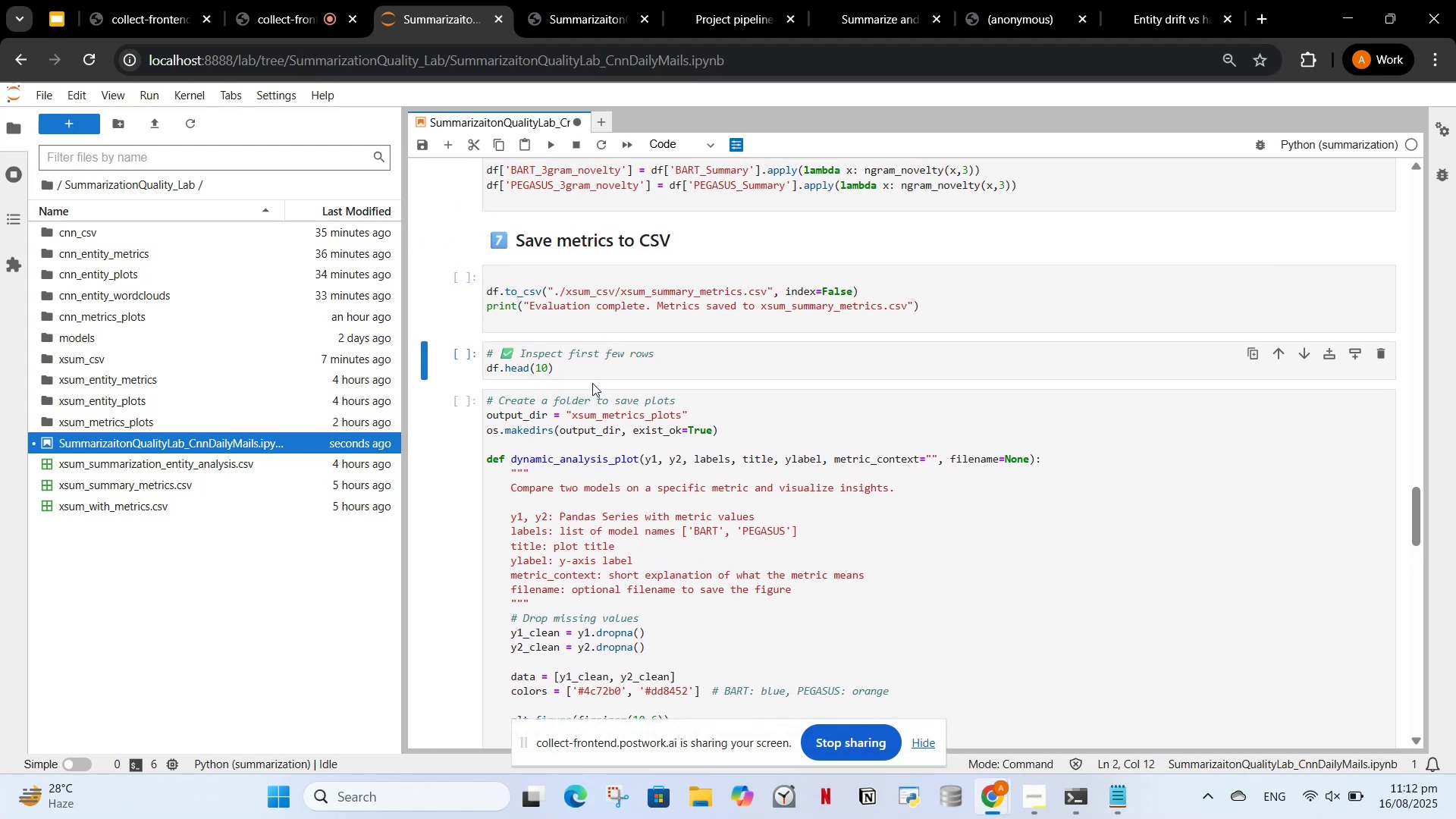 
double_click([592, 374])
 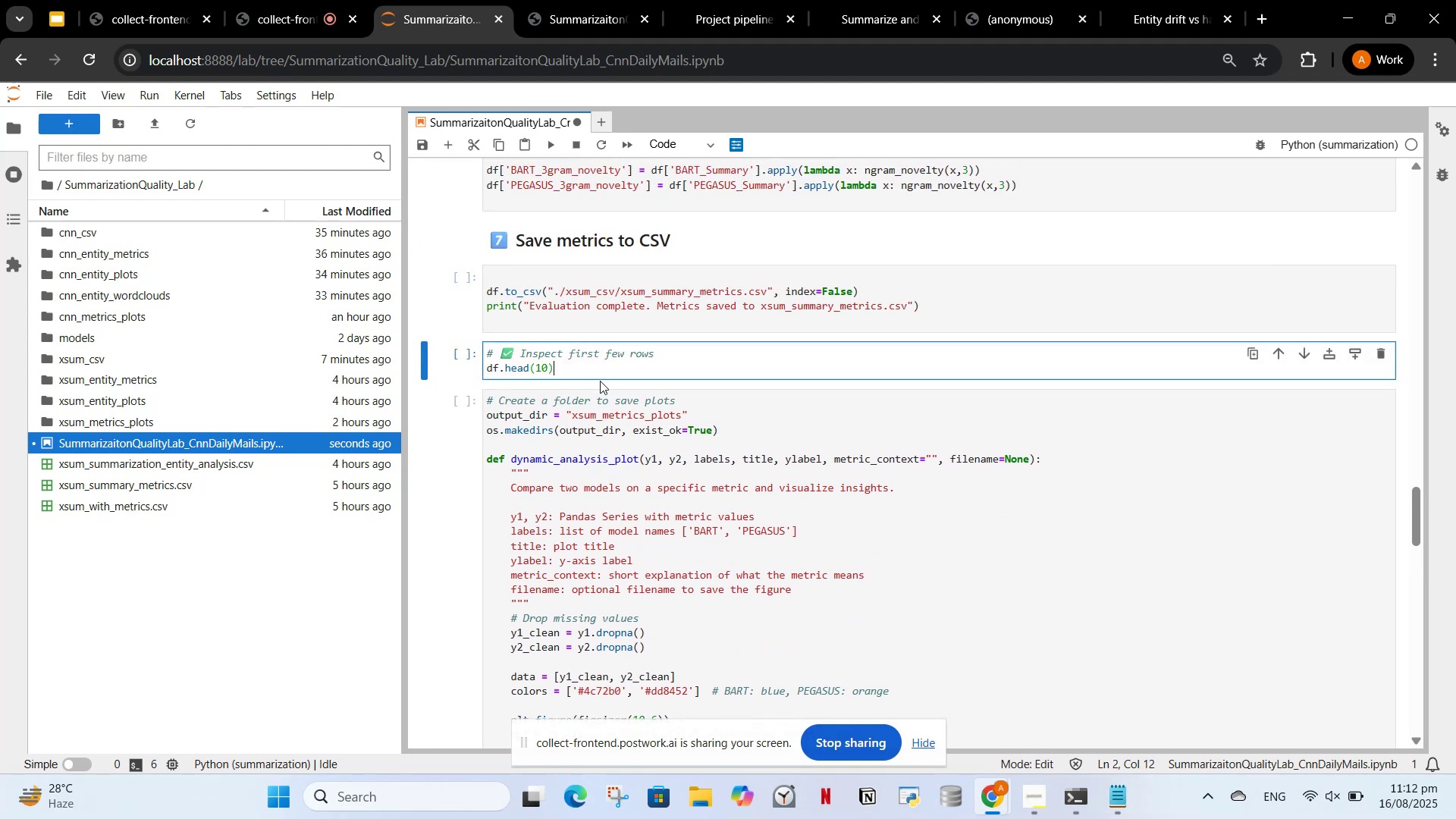 
scroll: coordinate [602, 390], scroll_direction: down, amount: 10.0
 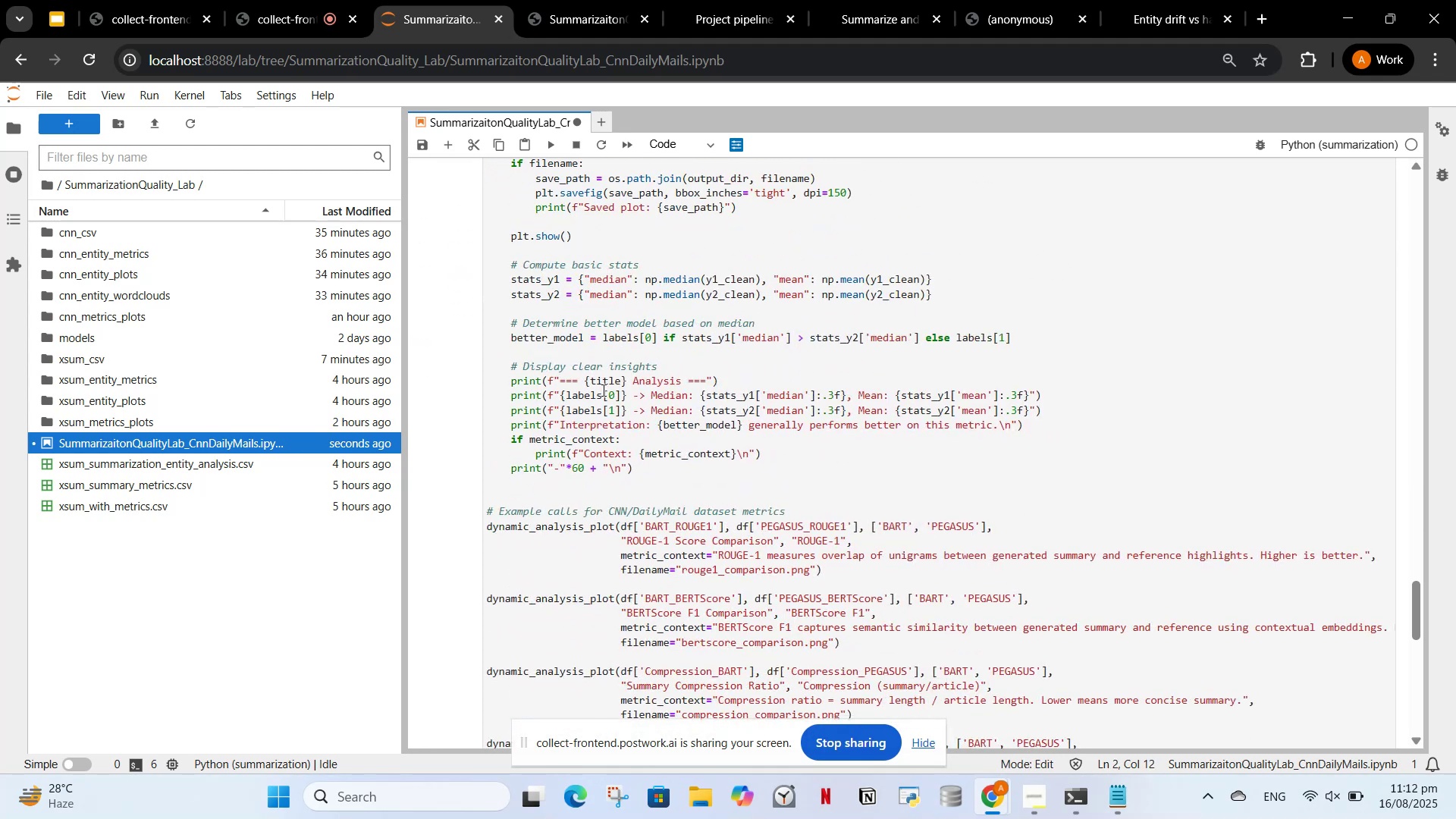 
scroll: coordinate [604, 392], scroll_direction: up, amount: 14.0
 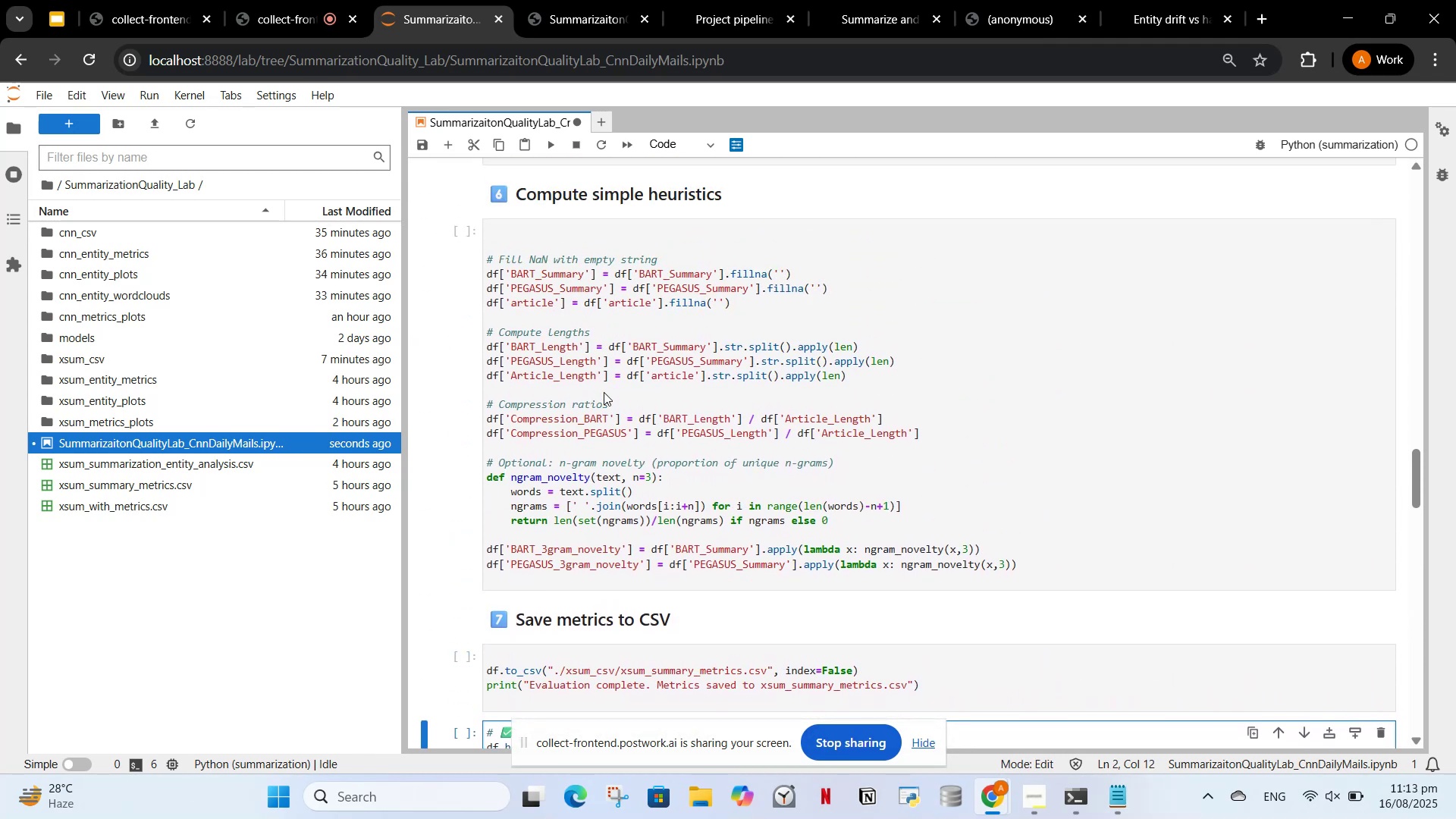 
scroll: coordinate [603, 394], scroll_direction: down, amount: 2.0
 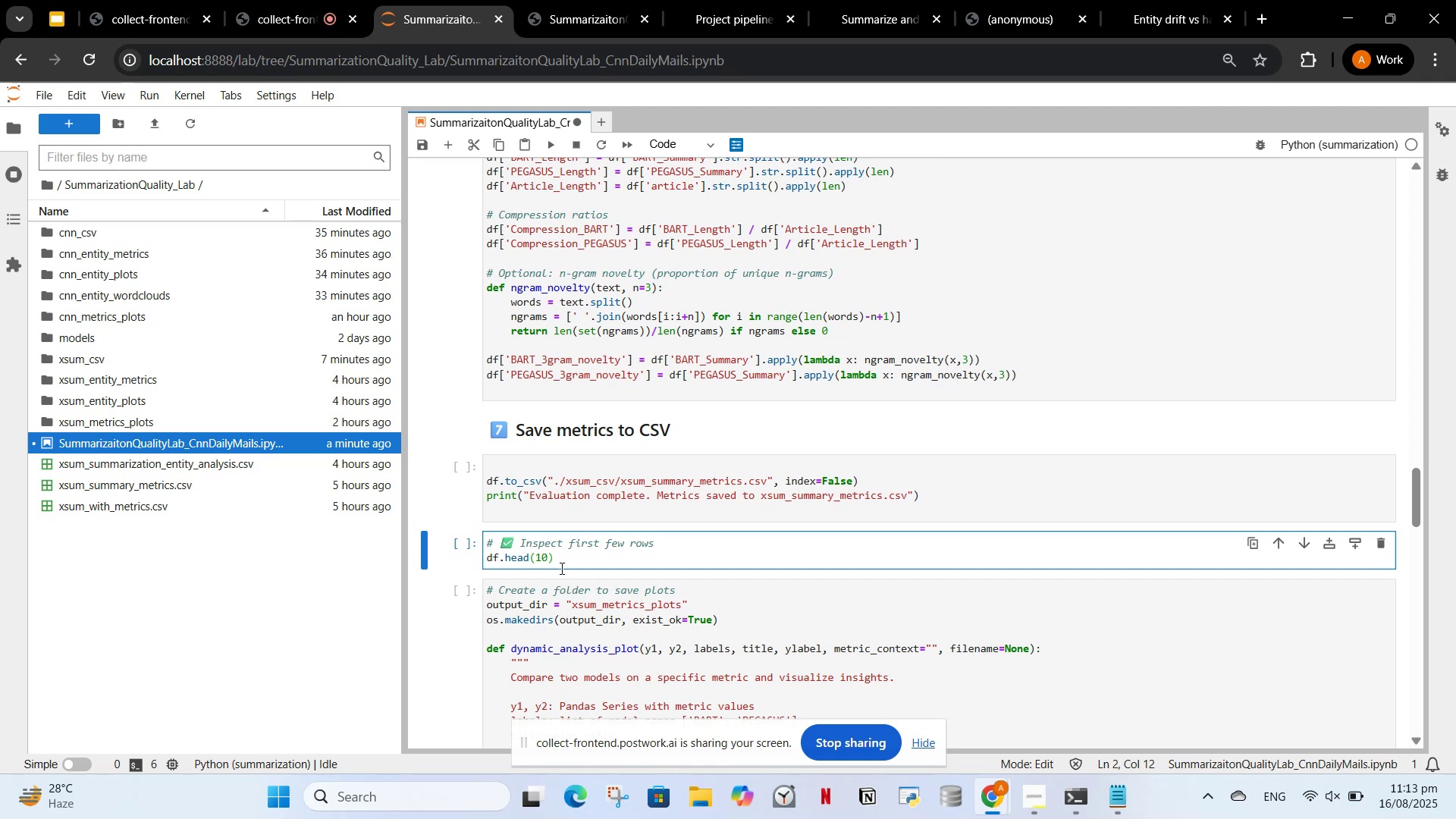 
wait(7.25)
 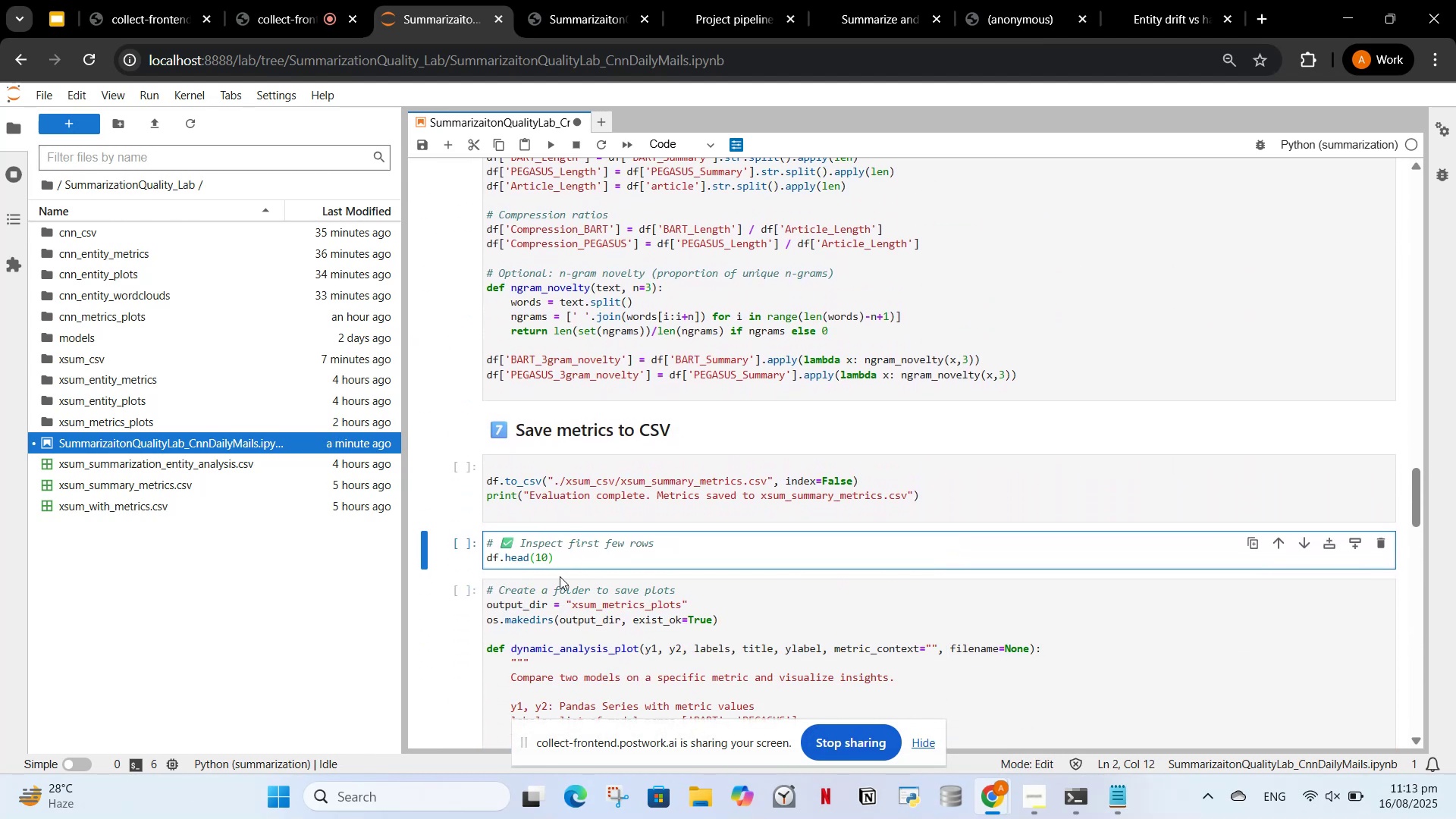 
left_click([454, 141])
 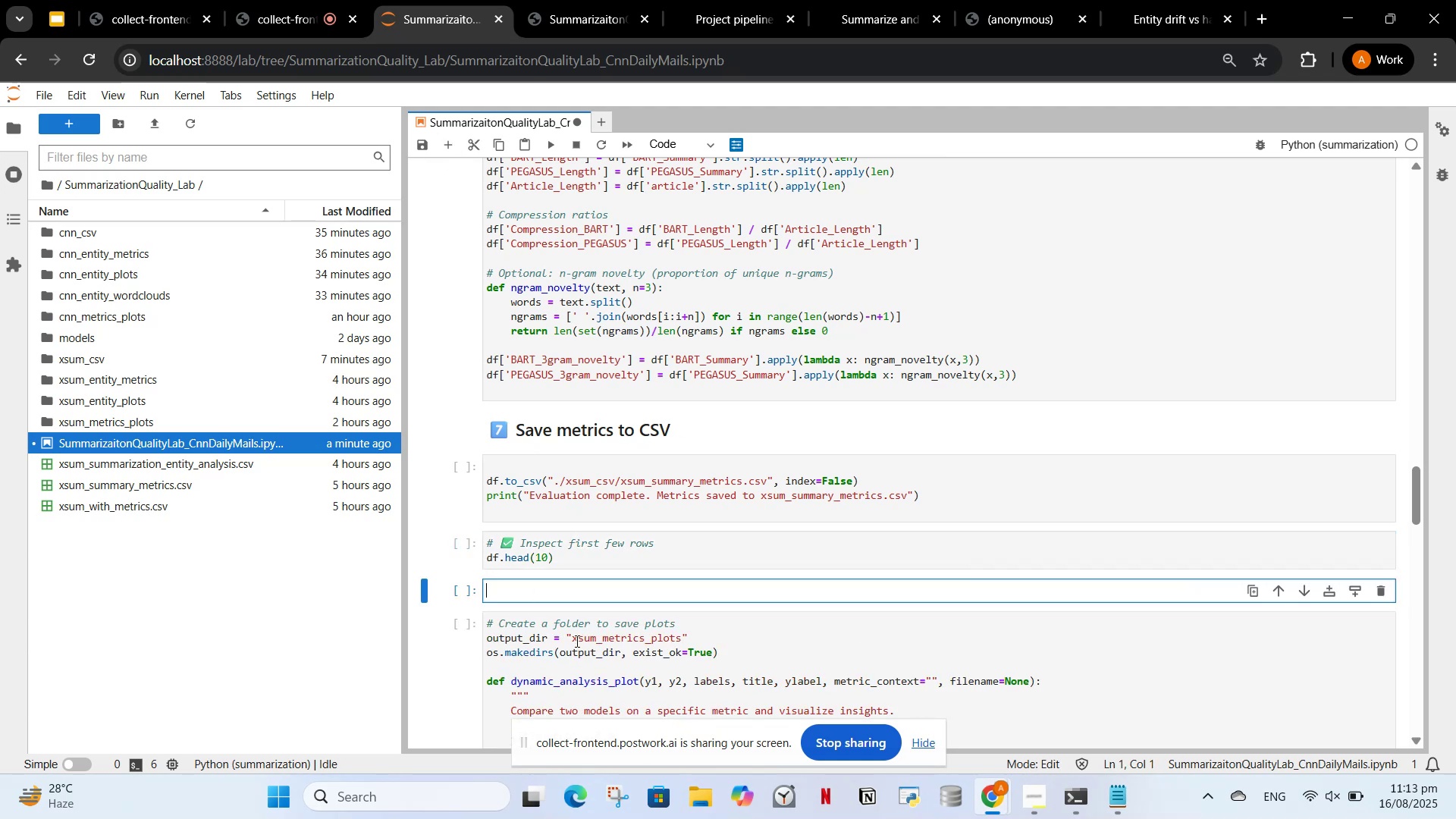 
type(### Saving metrics plots)
 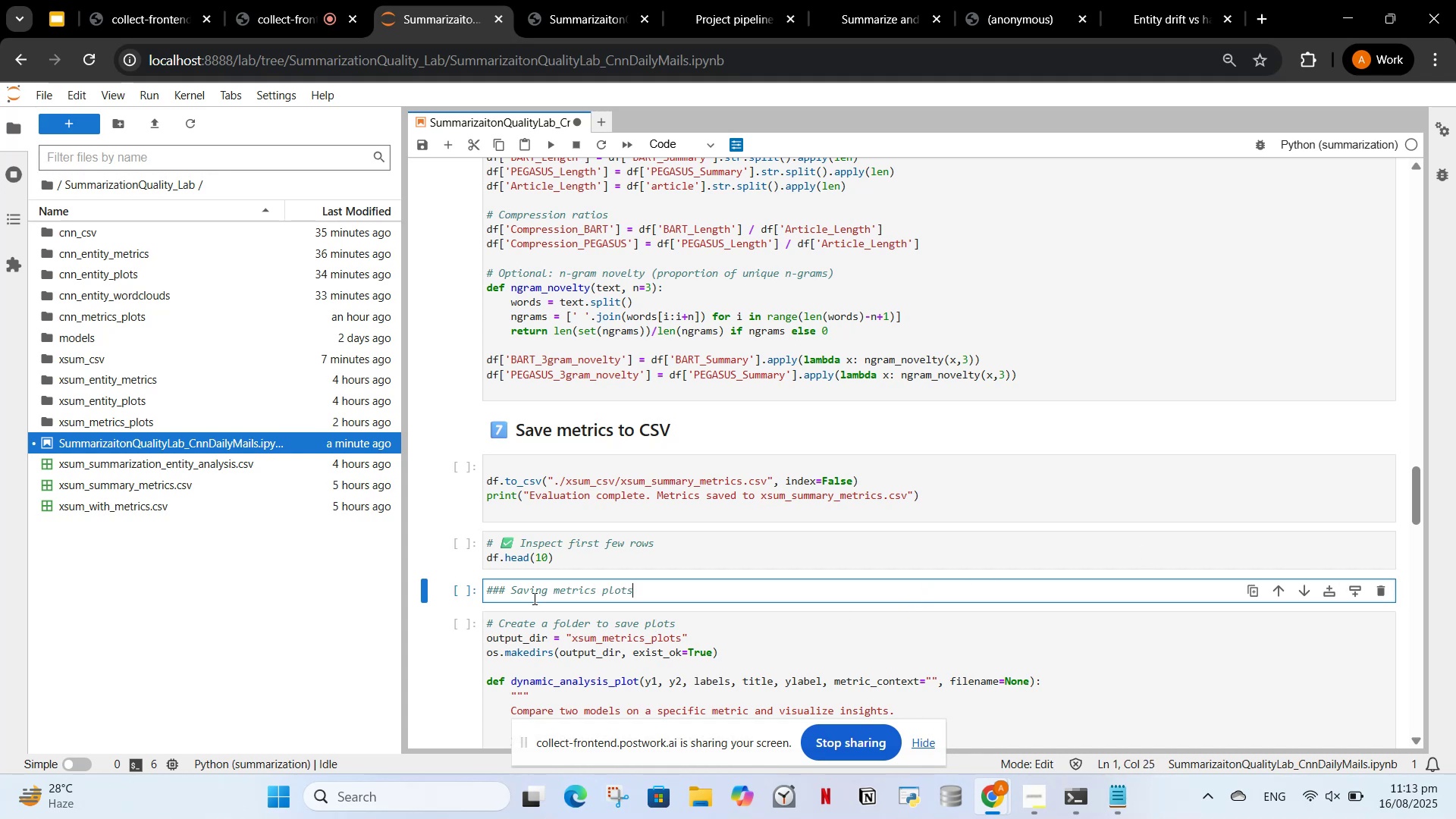 
double_click([522, 588])
 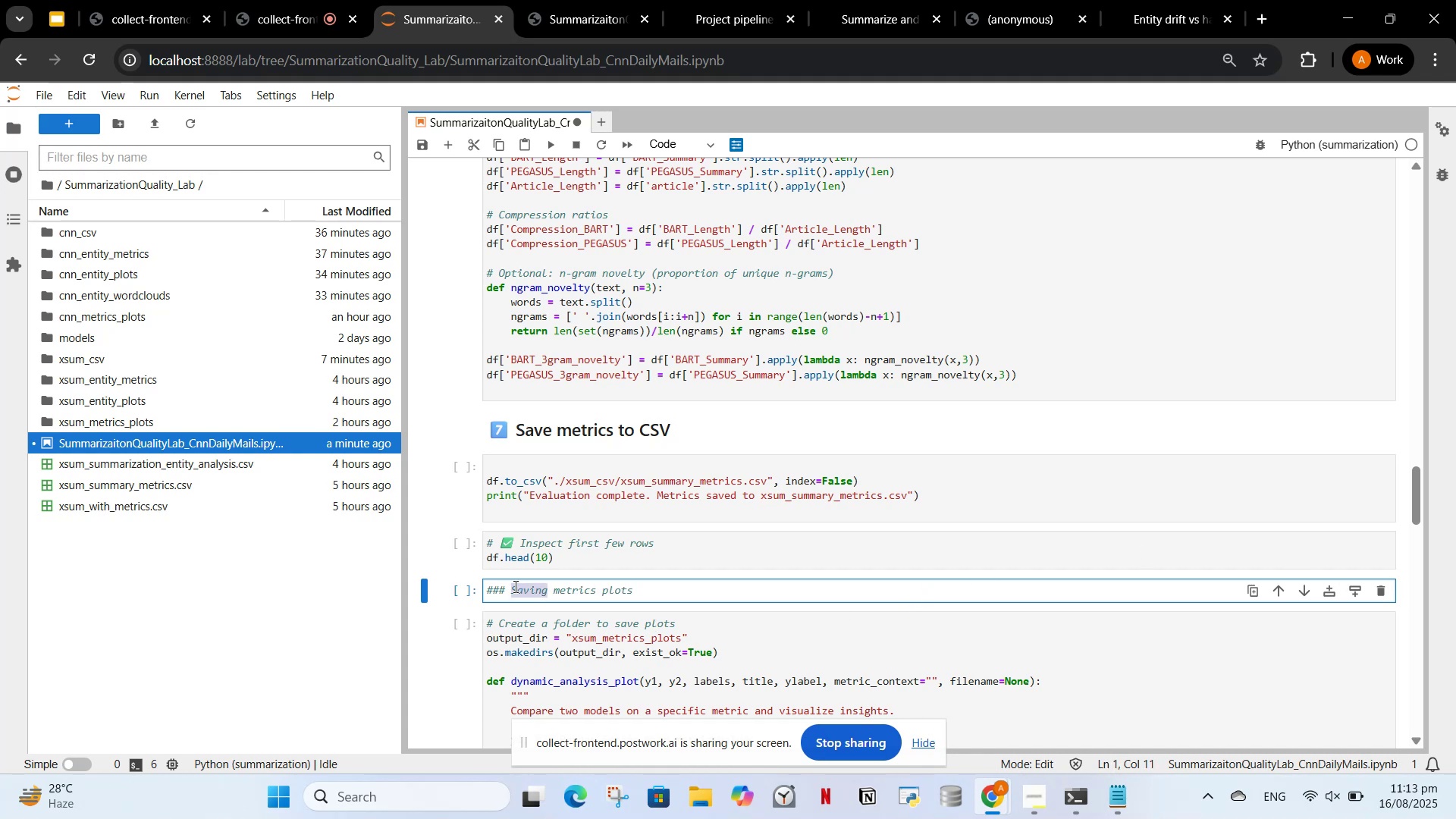 
type(Creating/saving )
 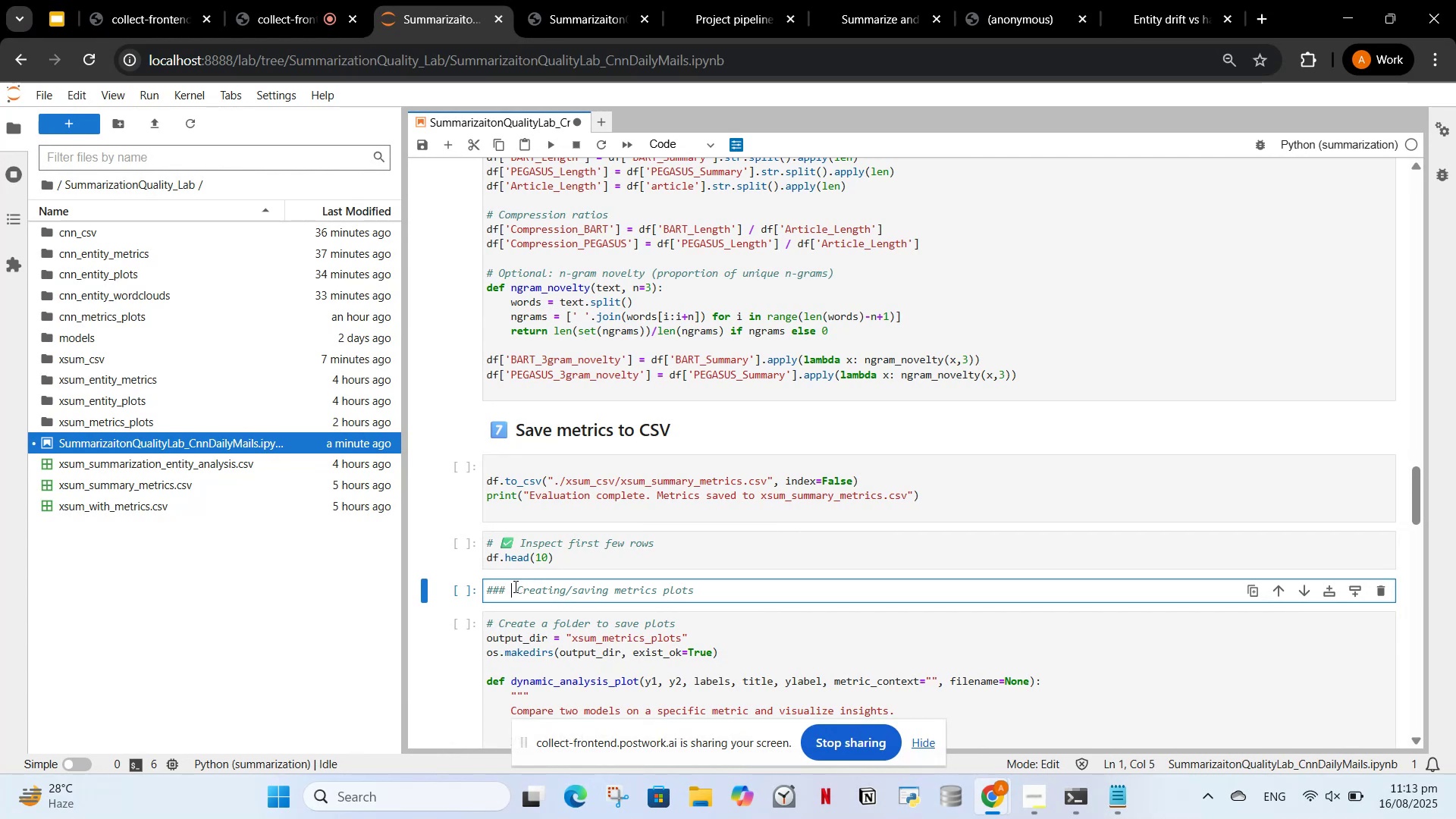 
hold_key(key=ArrowLeft, duration=1.01)
 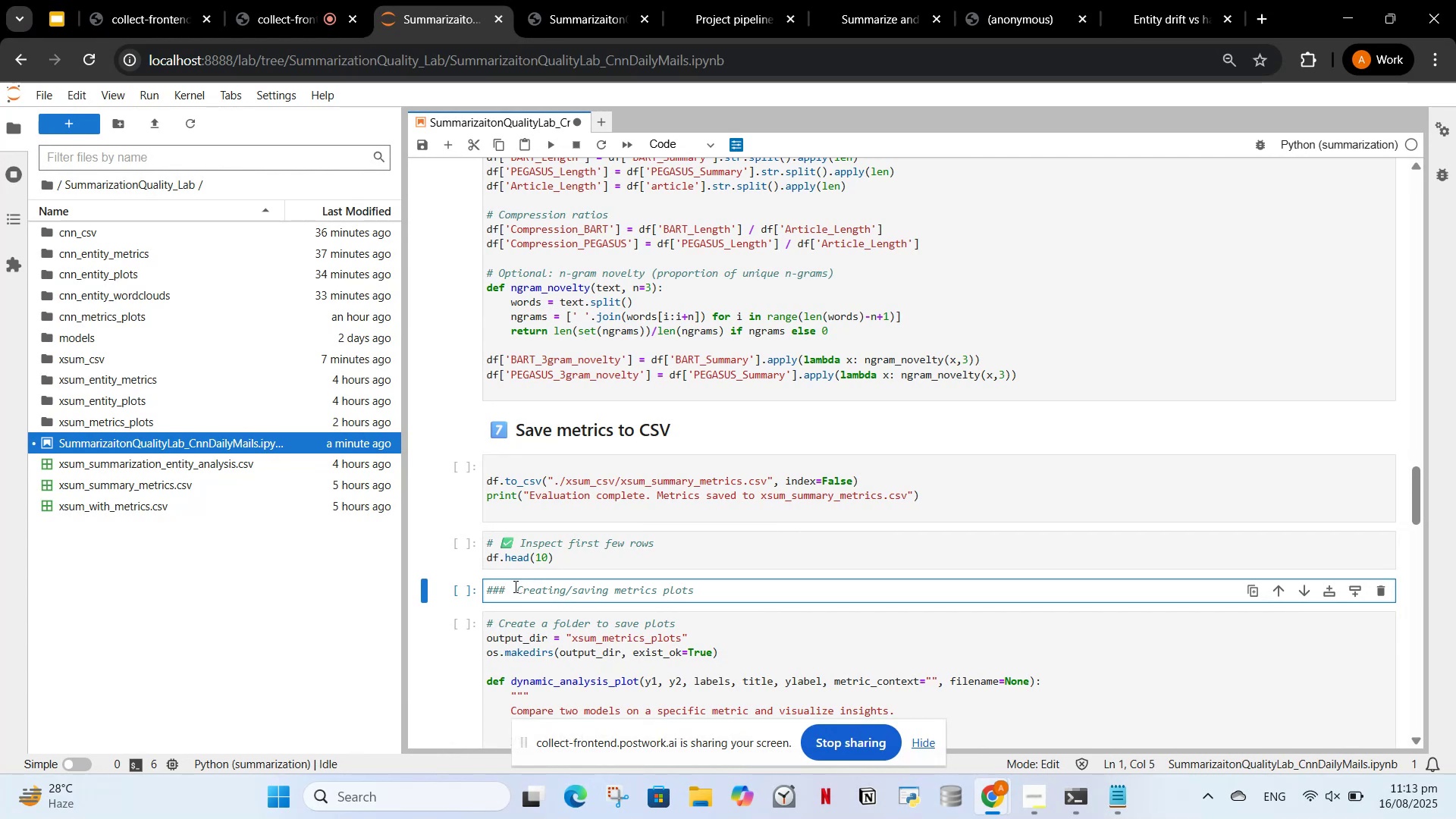 
key(Meta+MetaLeft)
 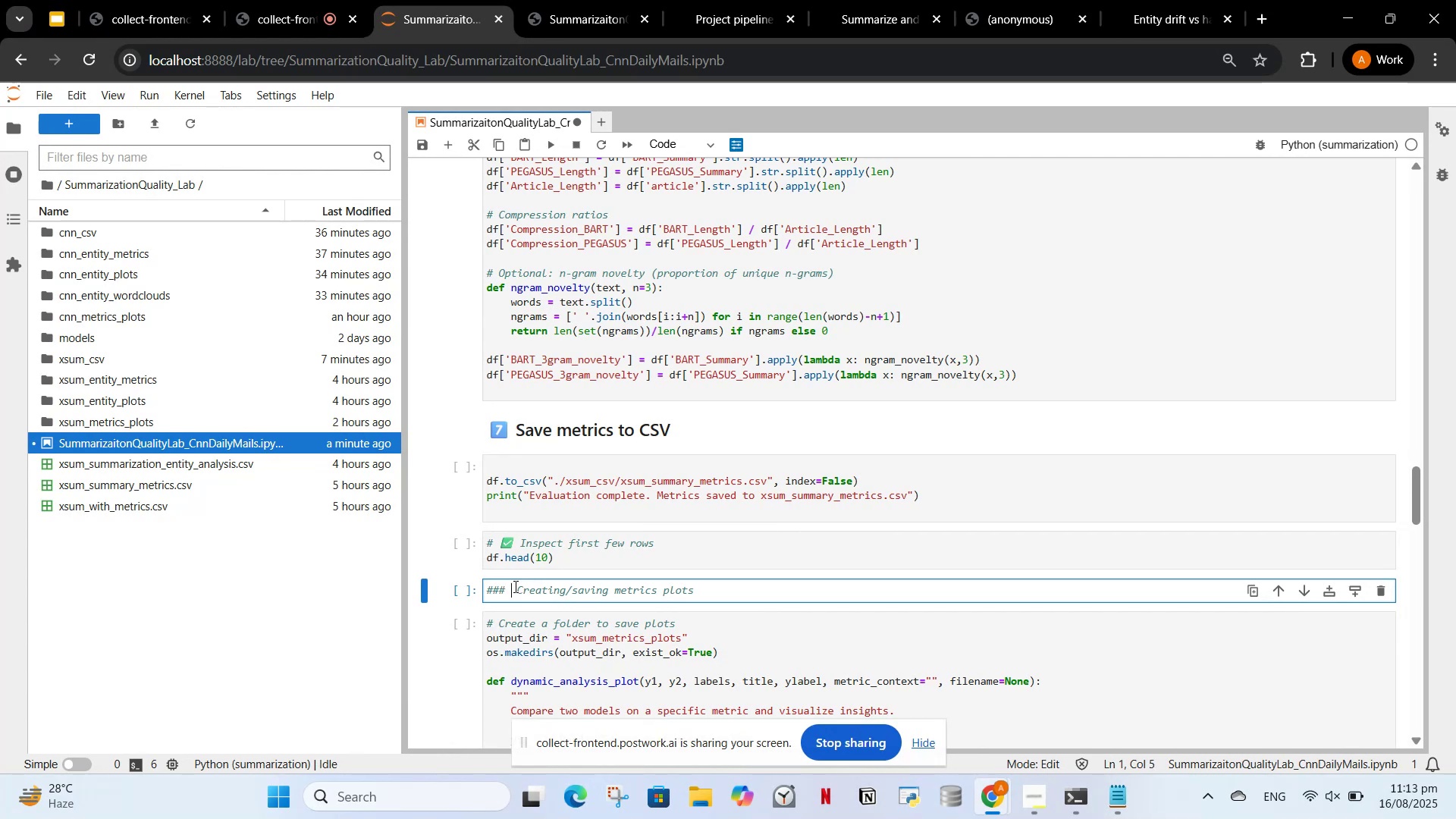 
key(Meta+V)
 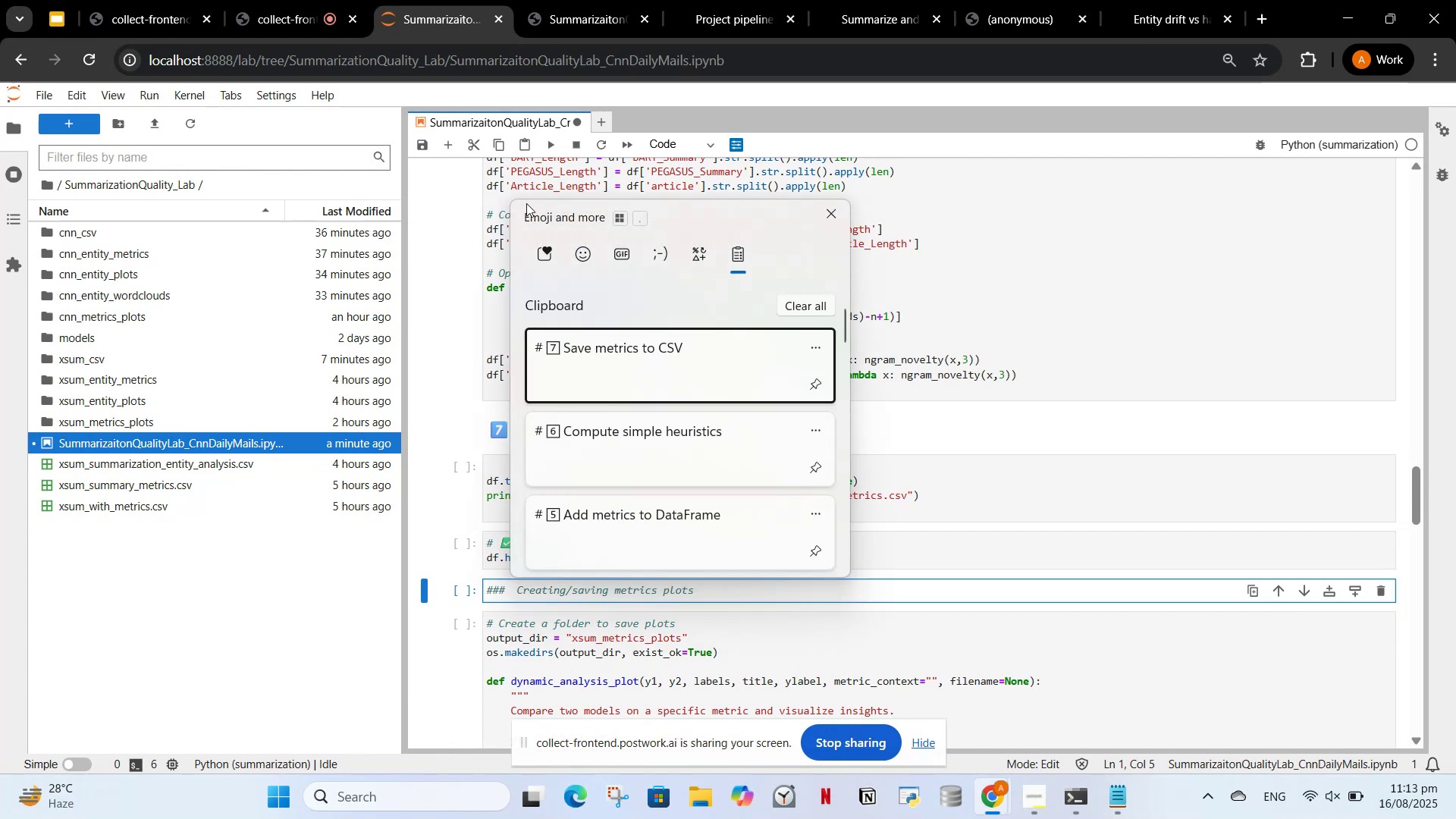 
left_click([581, 253])
 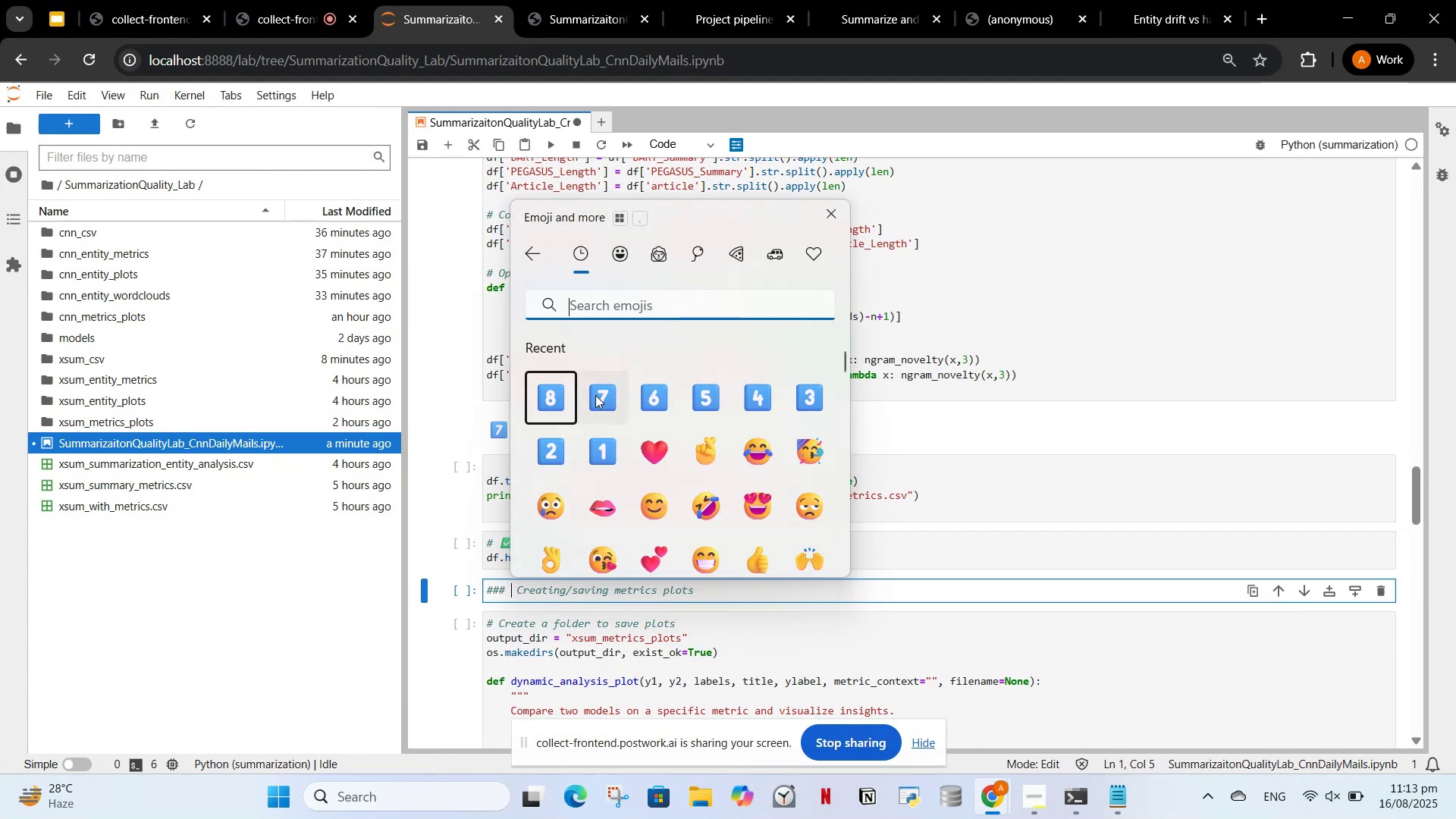 
left_click([555, 400])
 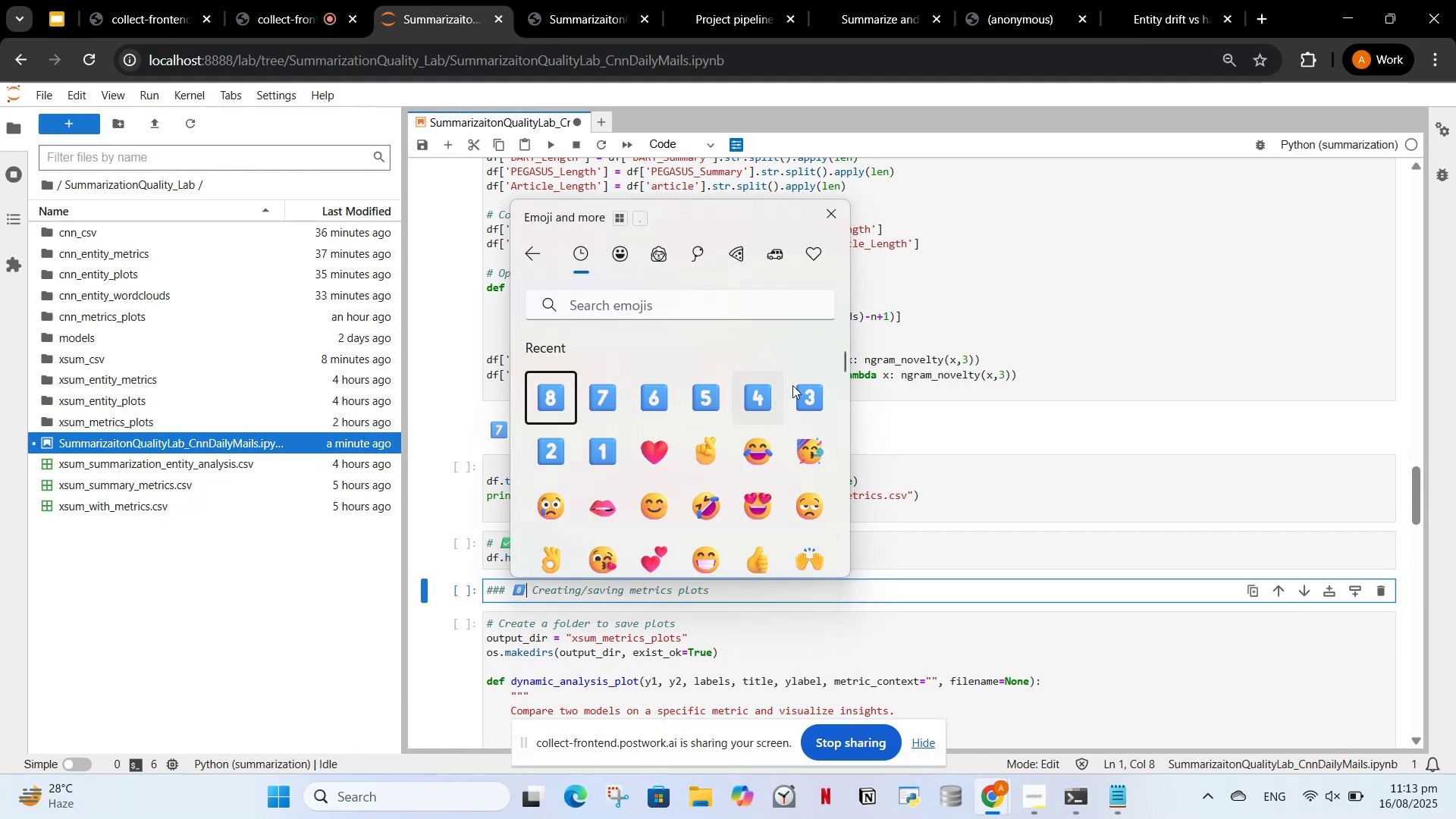 
left_click([991, 433])
 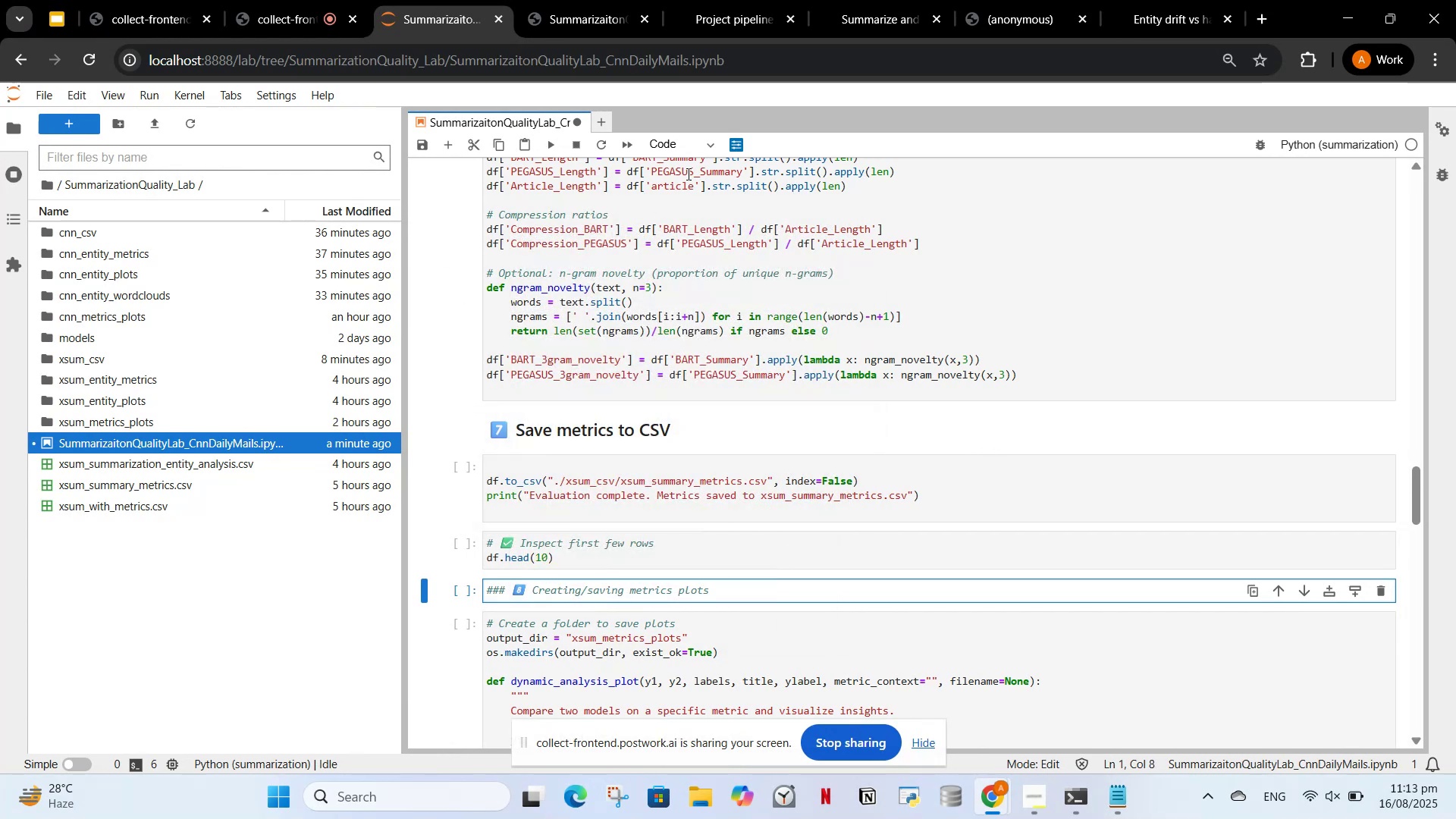 
left_click([671, 144])
 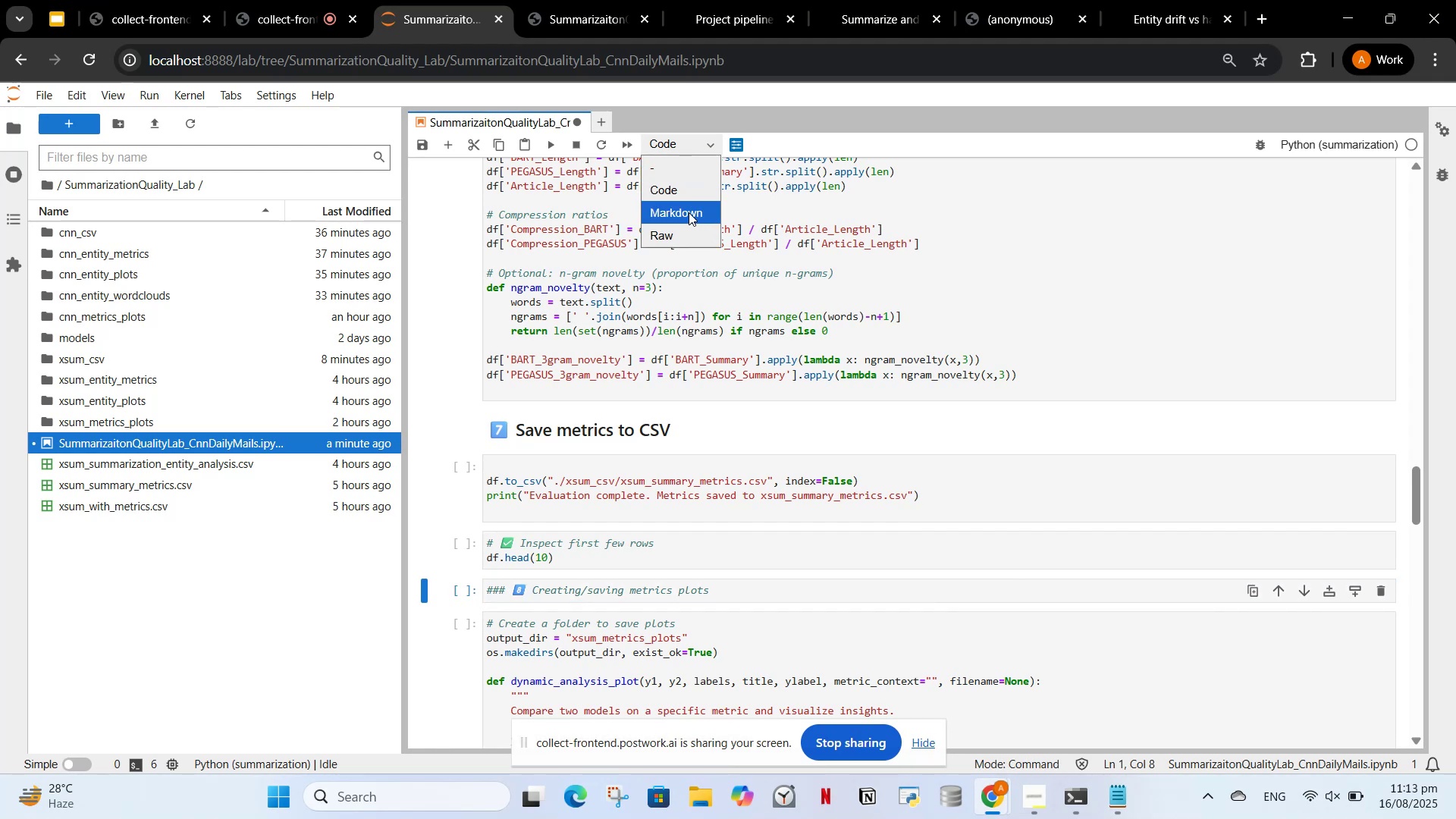 
left_click([689, 212])
 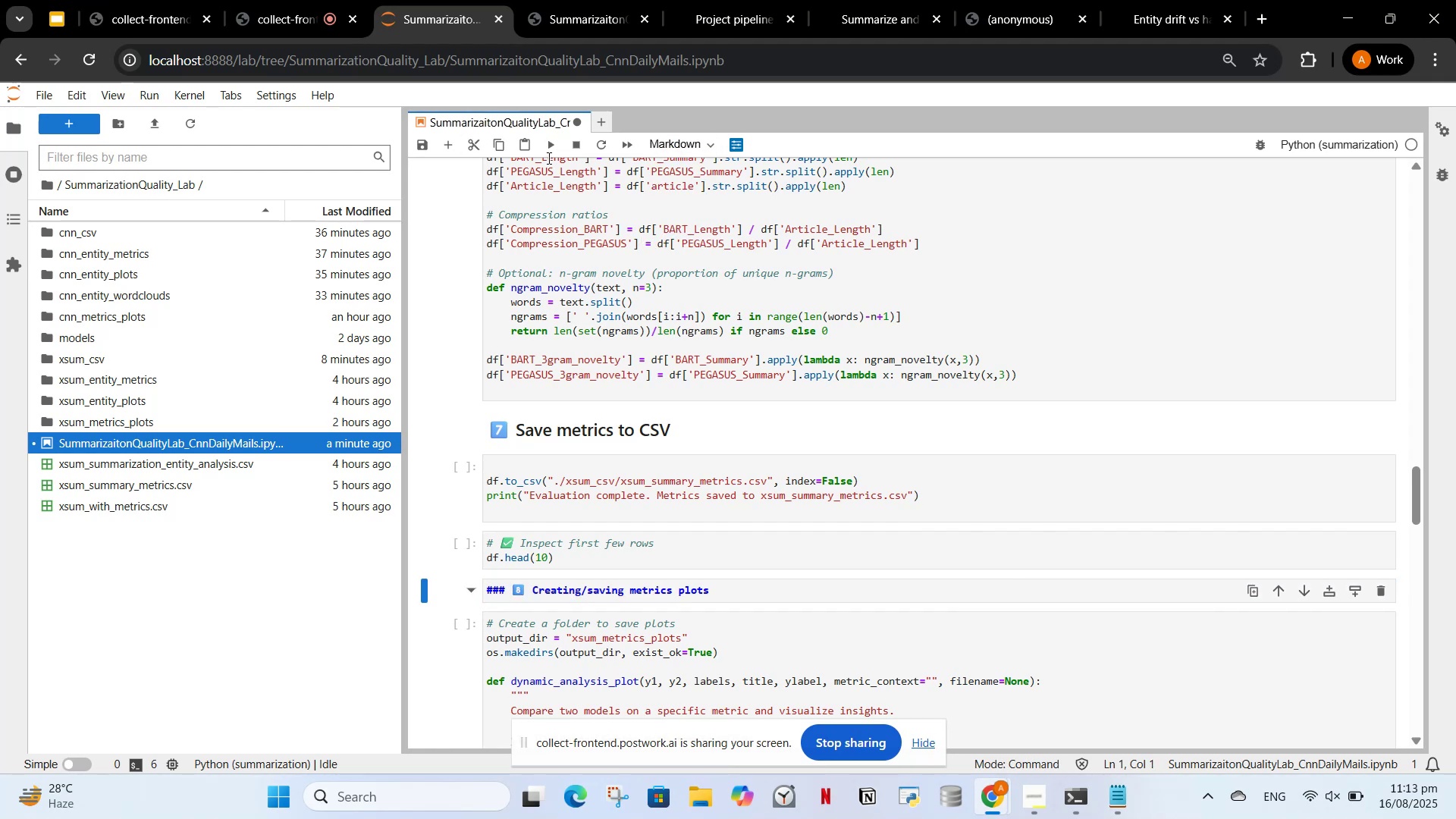 
left_click([550, 148])
 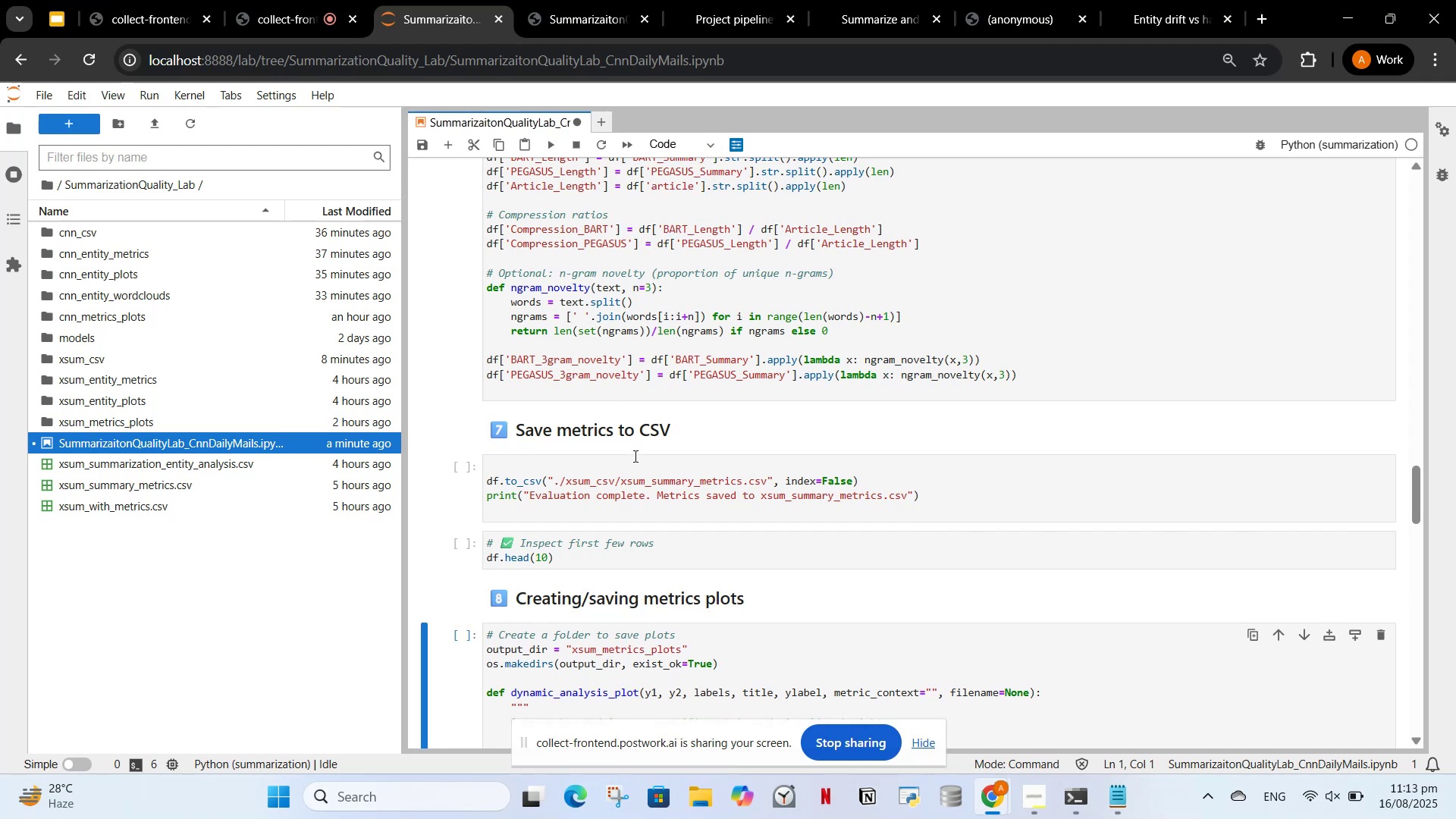 
scroll: coordinate [566, 388], scroll_direction: up, amount: 19.0
 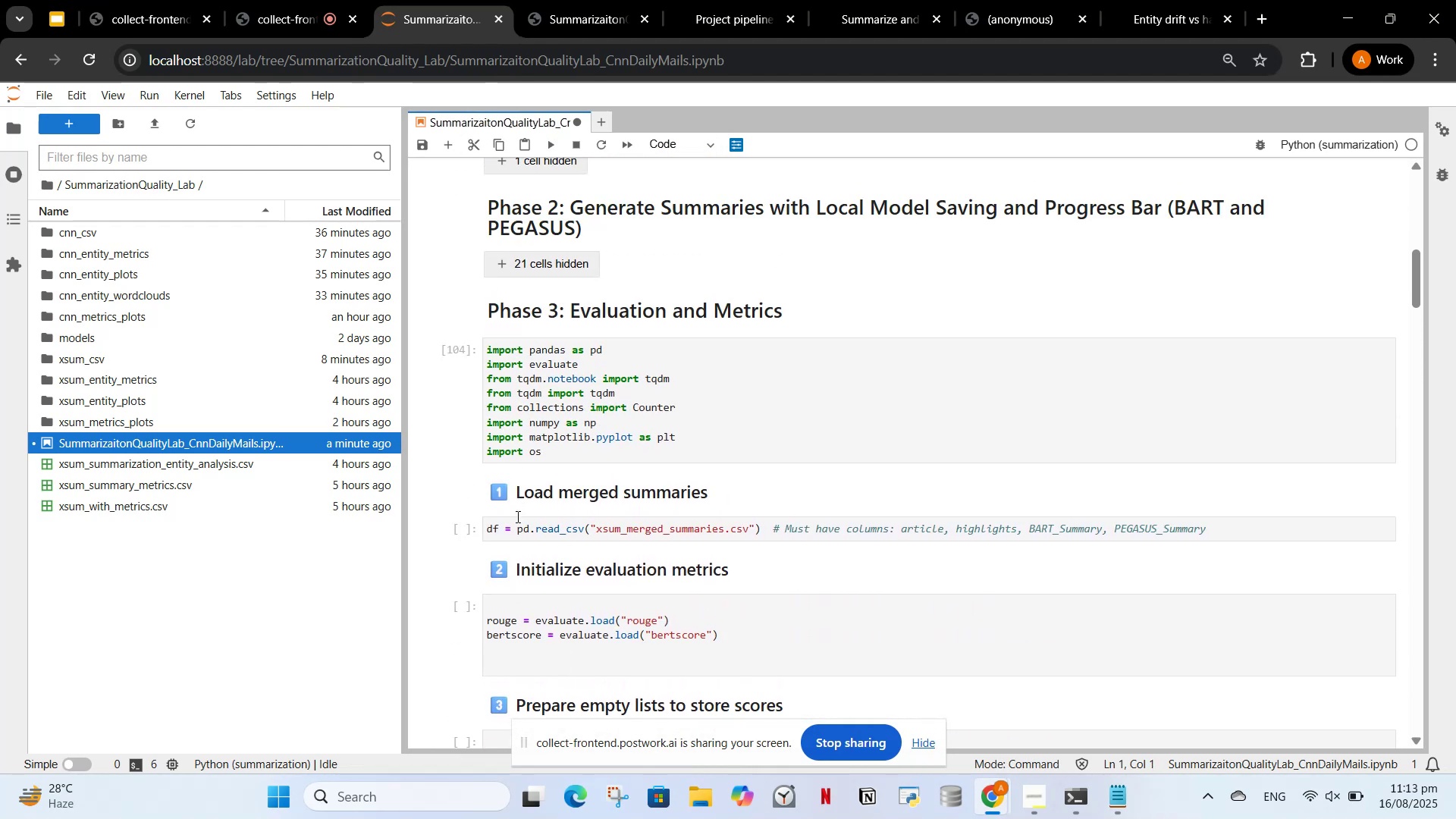 
left_click([515, 526])
 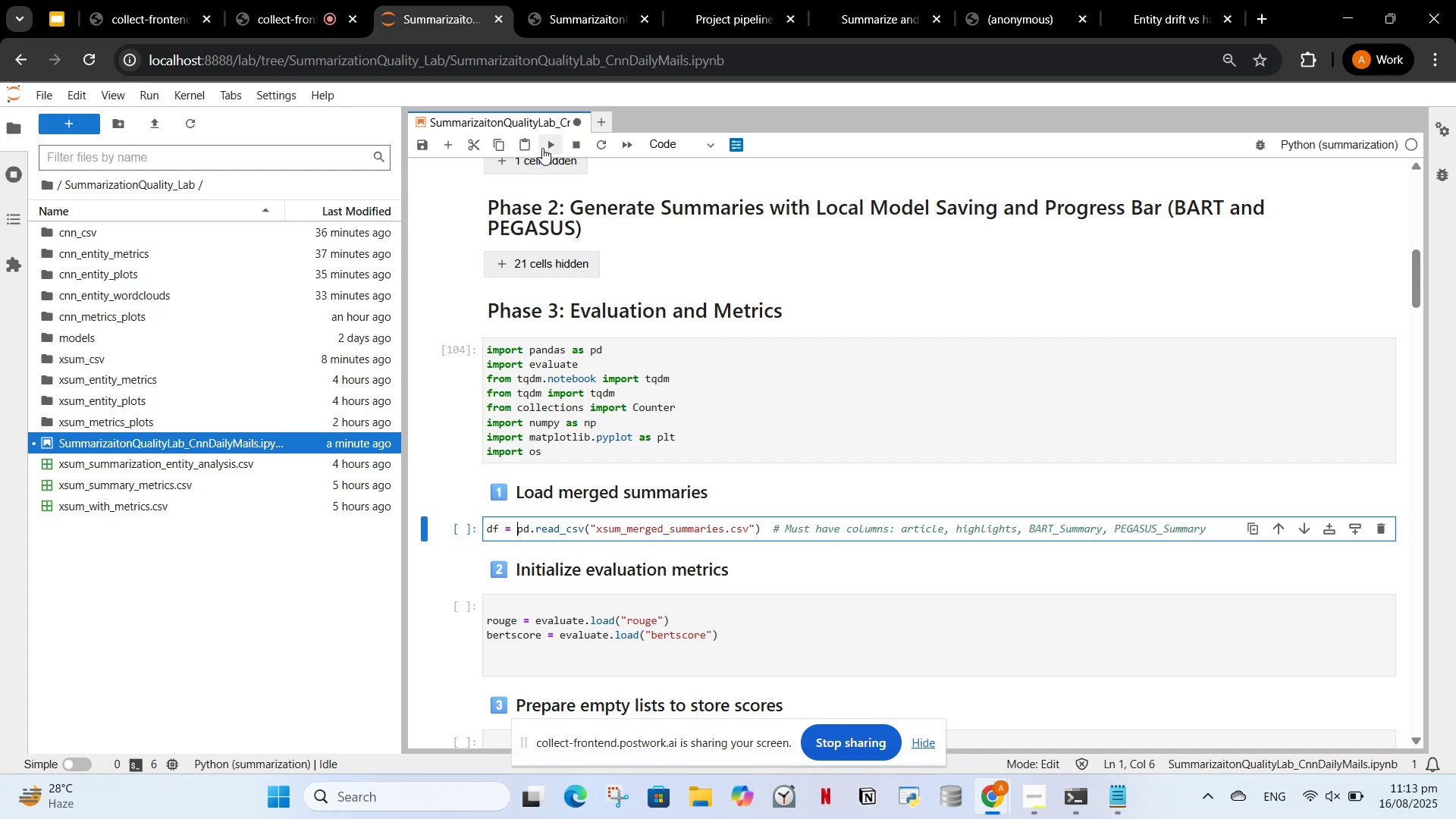 
left_click([542, 148])
 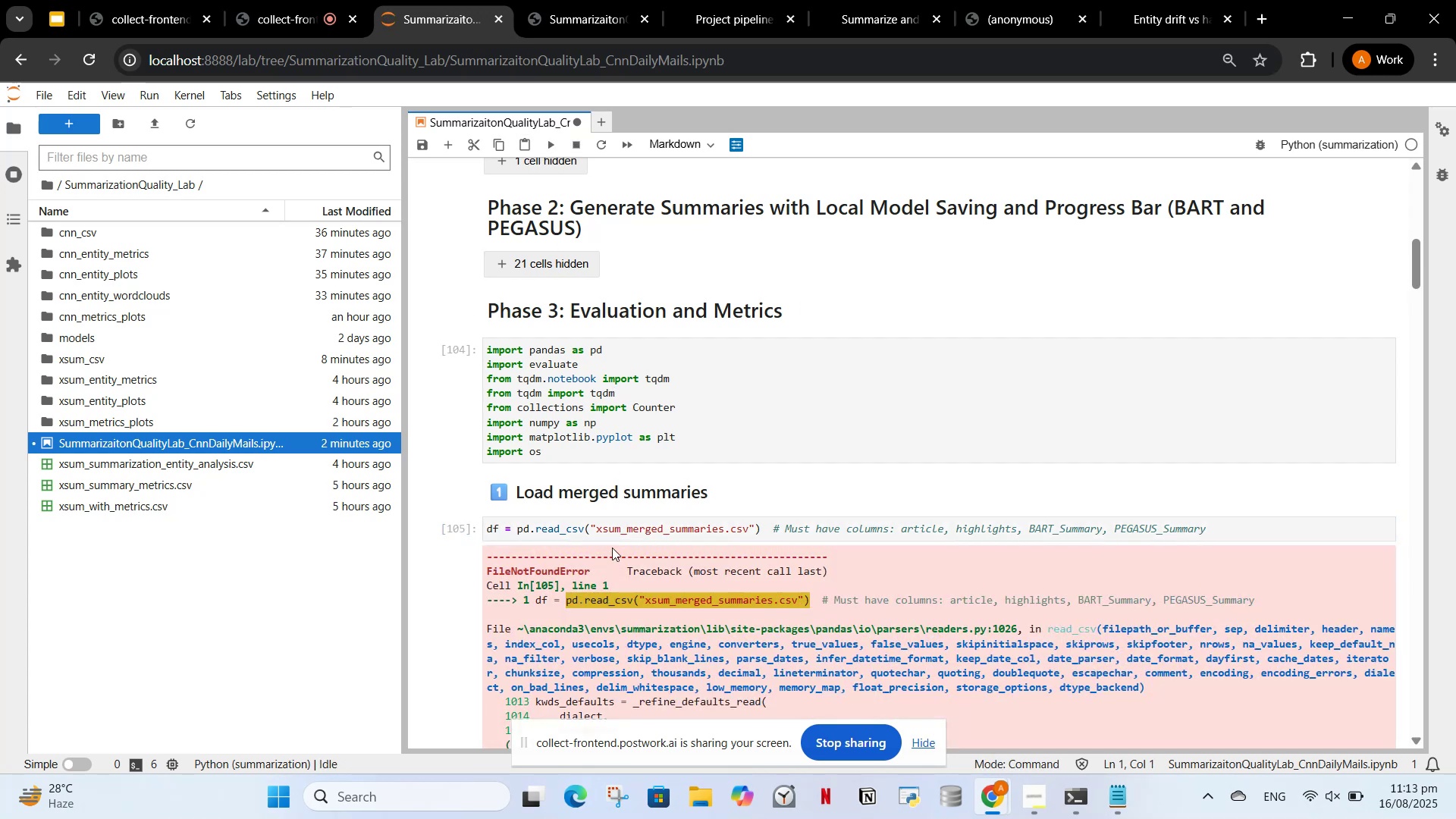 
left_click([595, 528])
 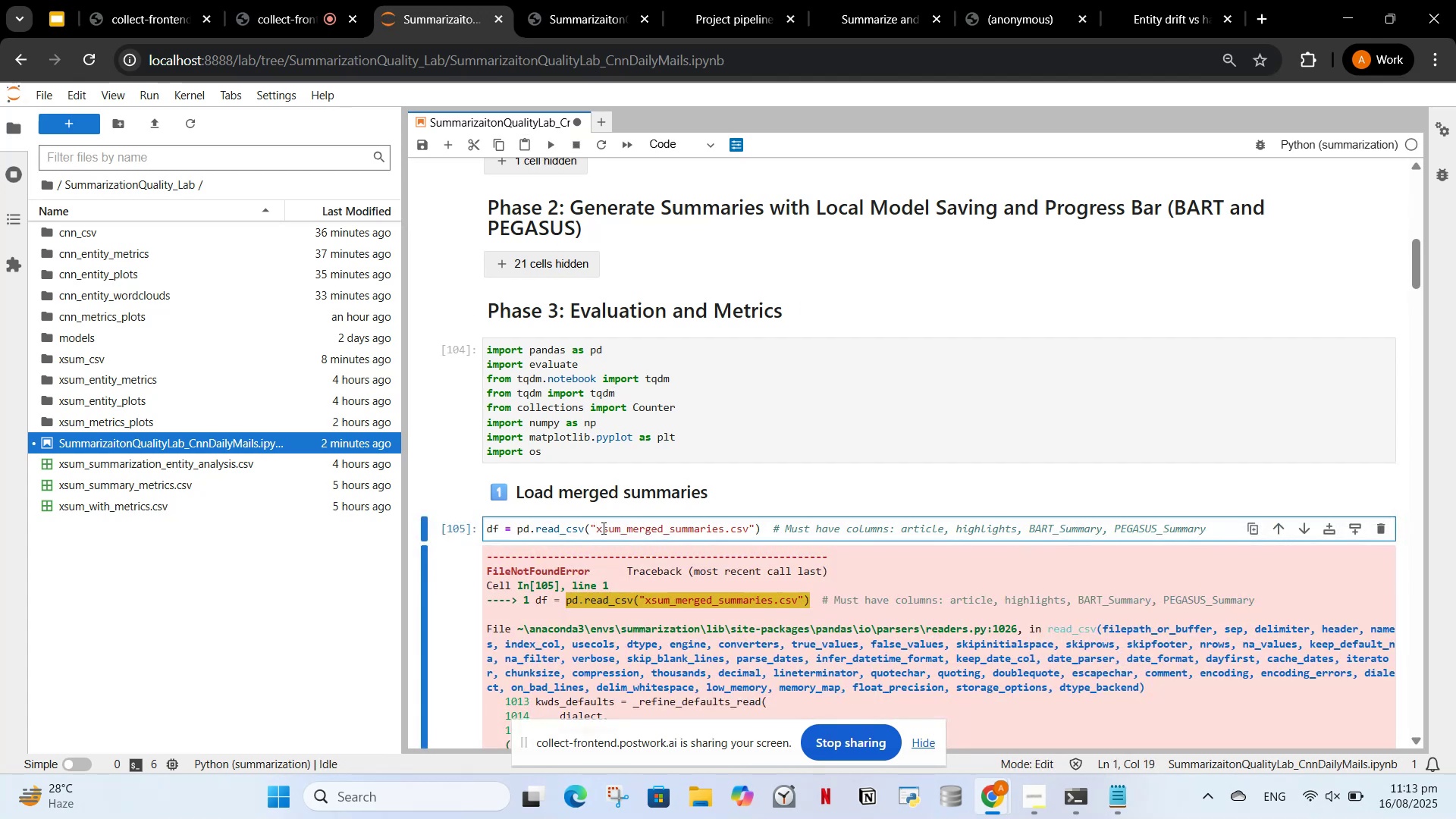 
type(./s)
key(Backspace)
type(xsc)
key(Backspace)
type(sum)
key(Backspace)
key(Backspace)
key(Backspace)
type(um_csv/)
 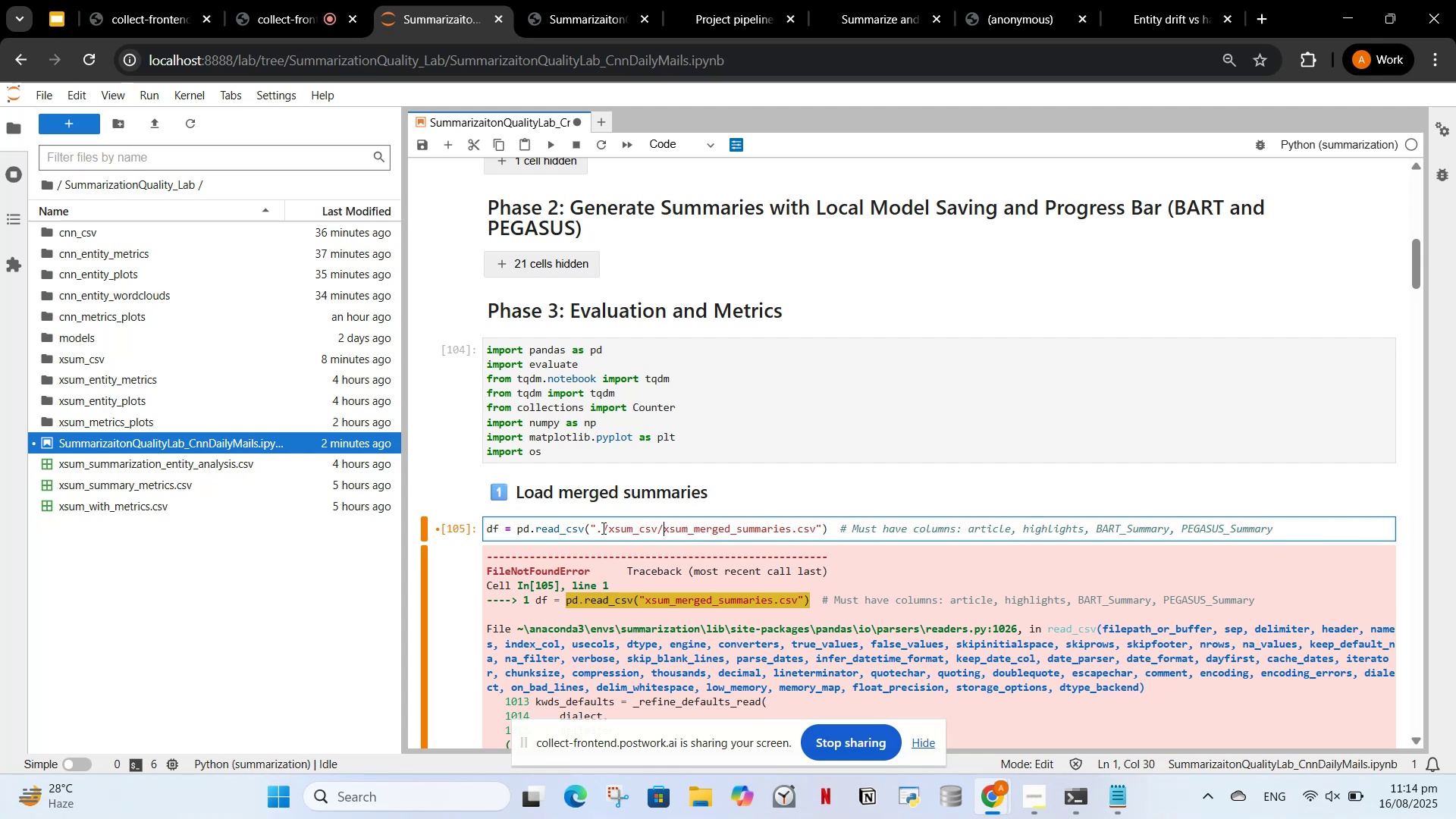 
left_click([551, 136])
 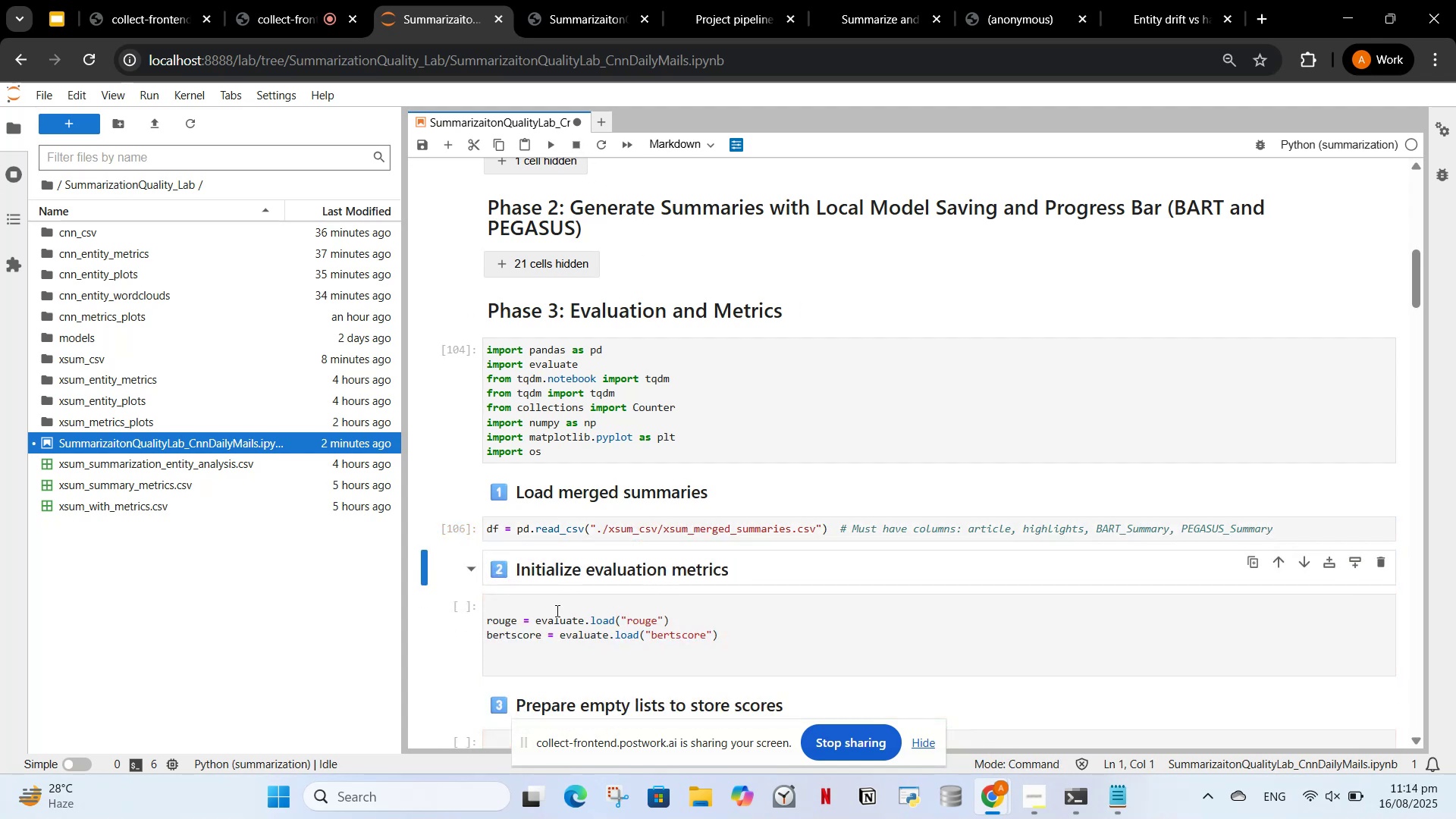 
left_click([562, 631])
 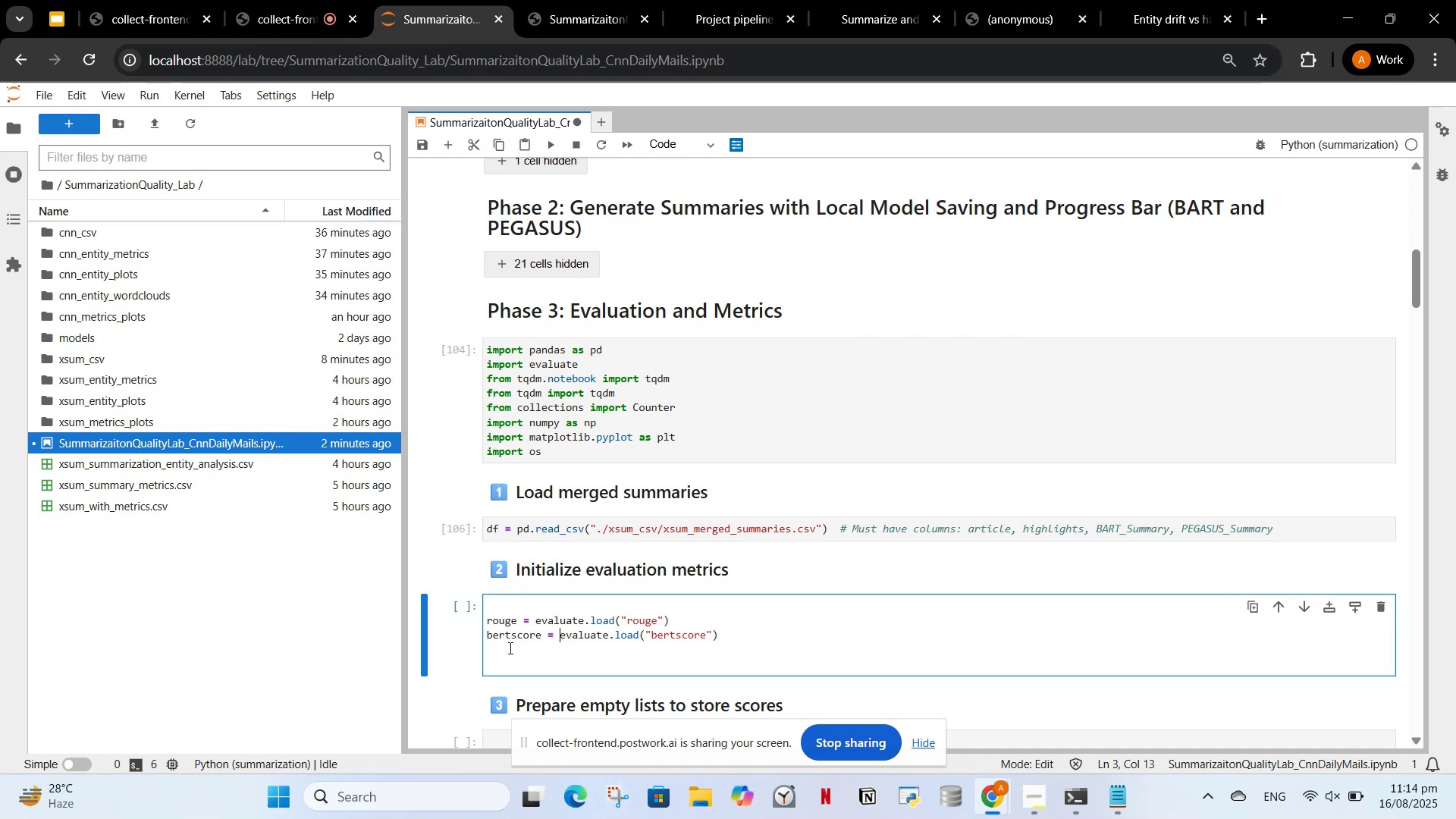 
left_click([509, 669])
 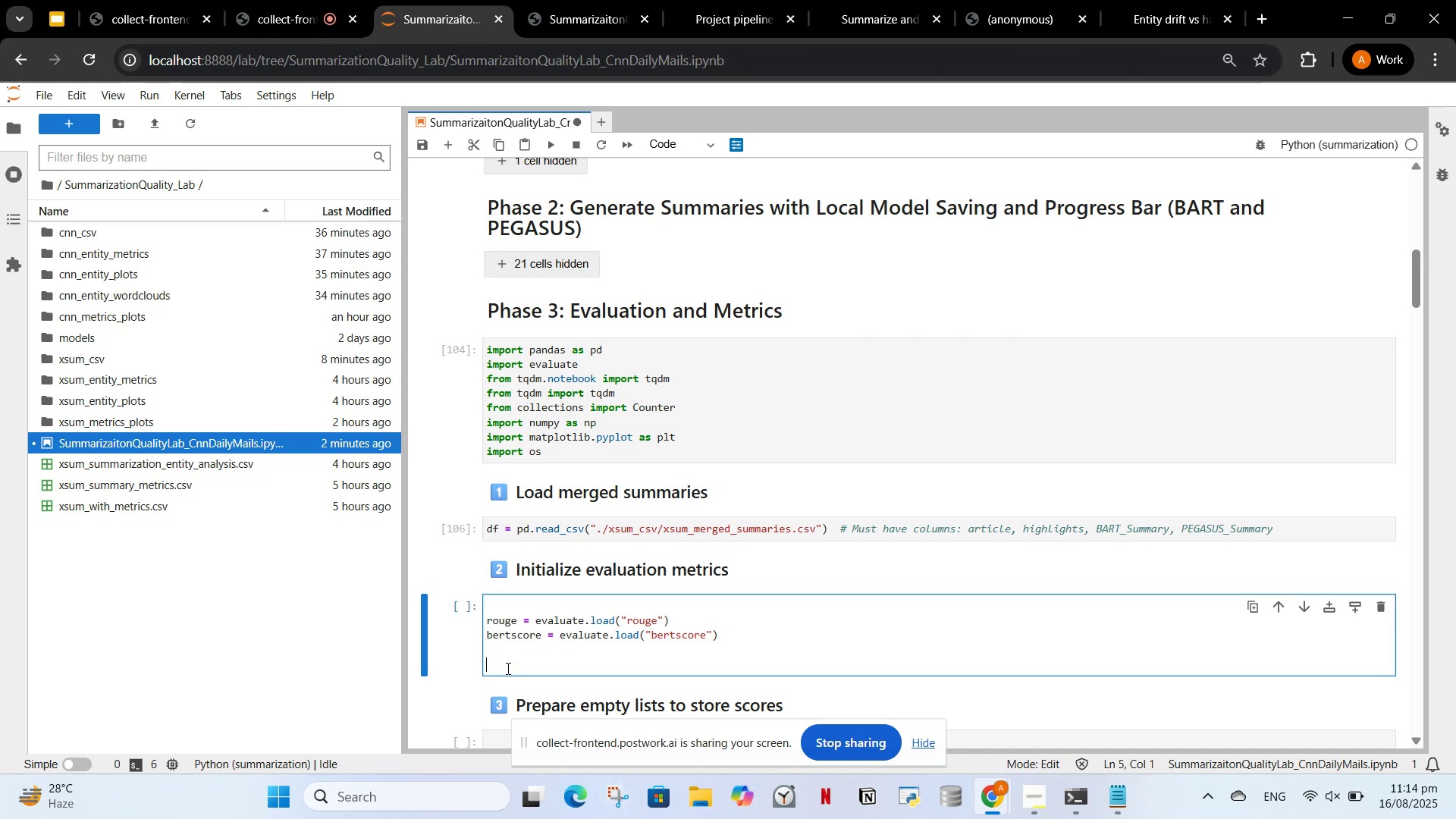 
key(Backspace)
 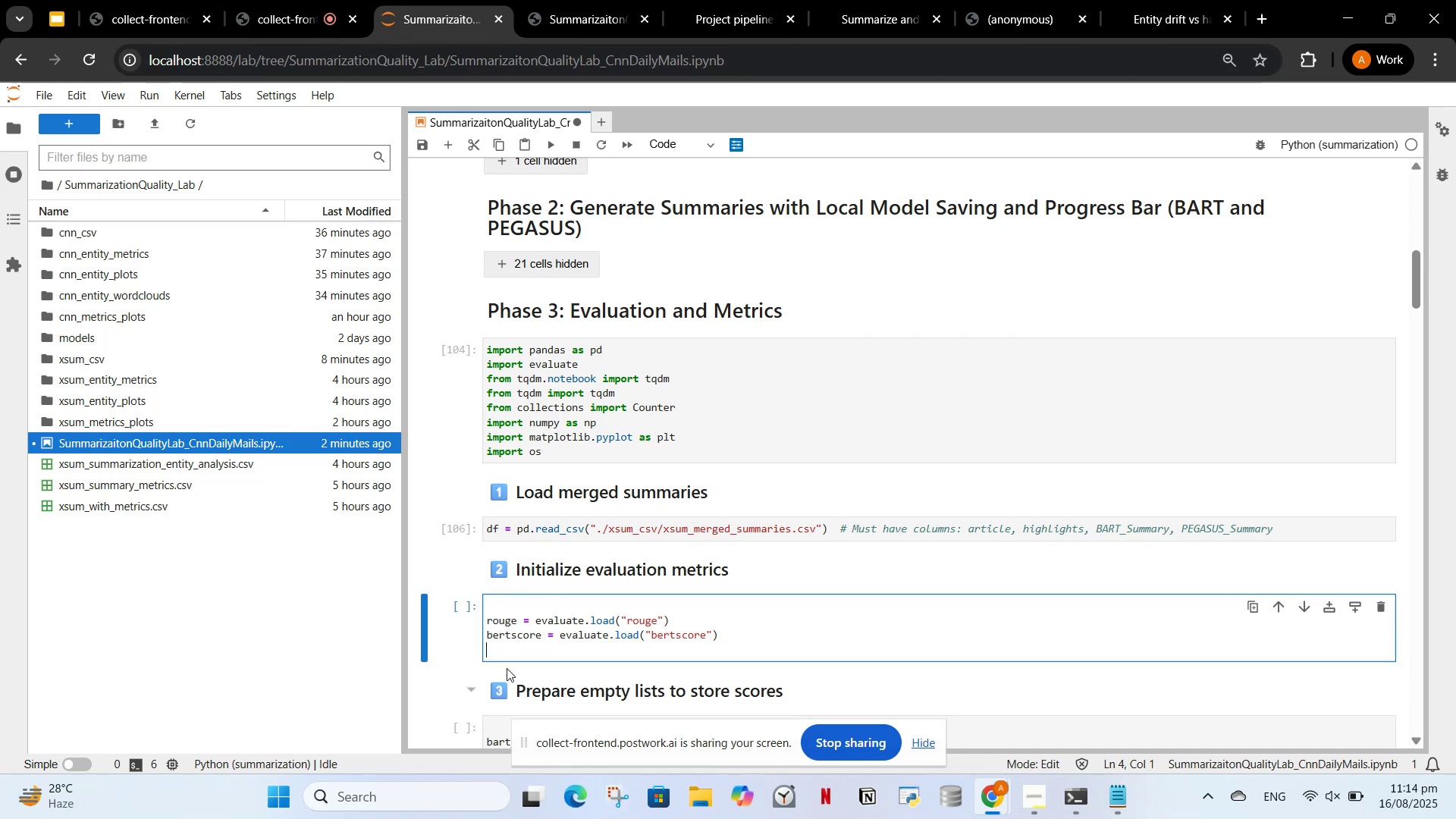 
key(Backspace)
 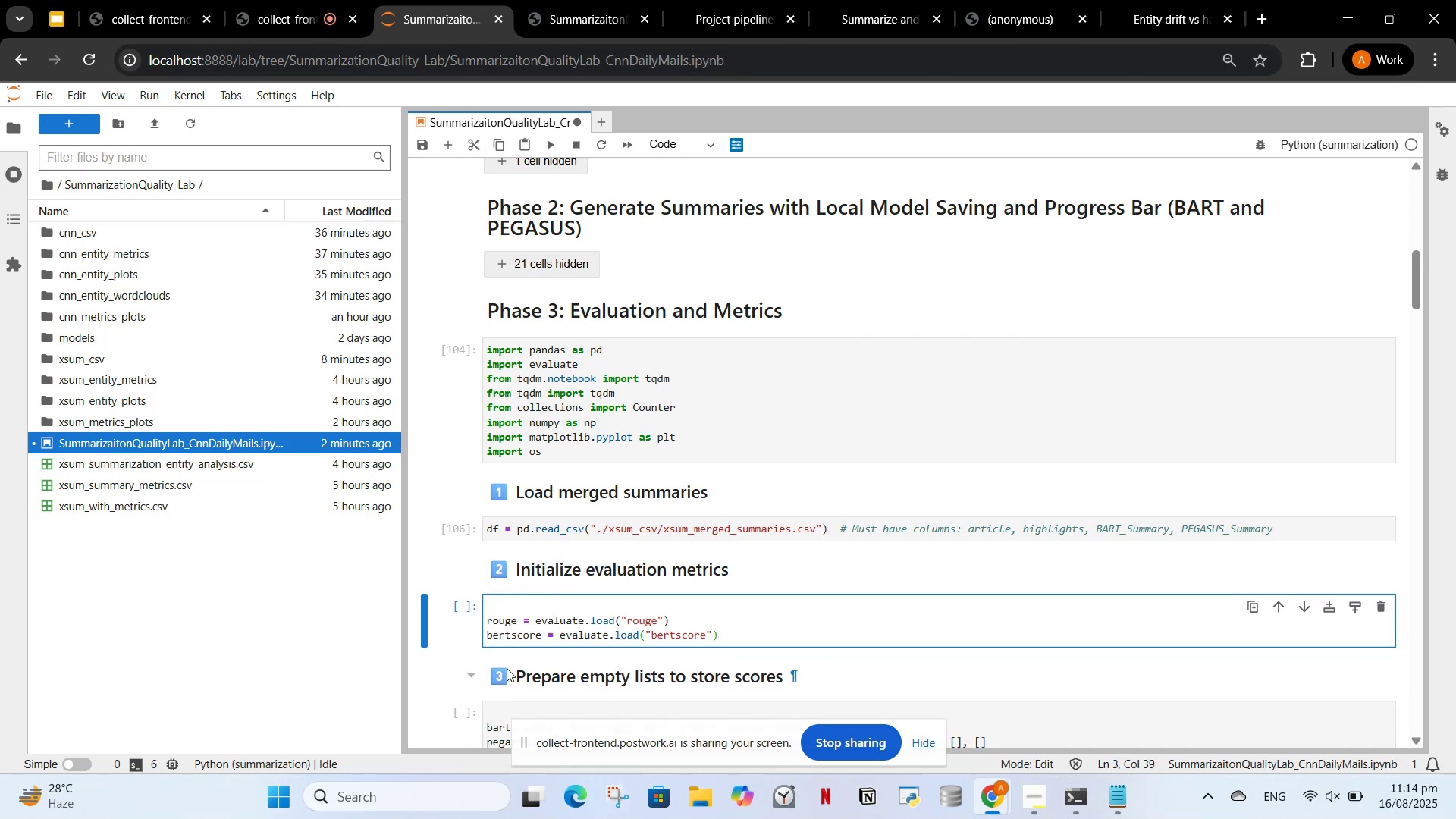 
hold_key(key=ArrowLeft, duration=1.5)
 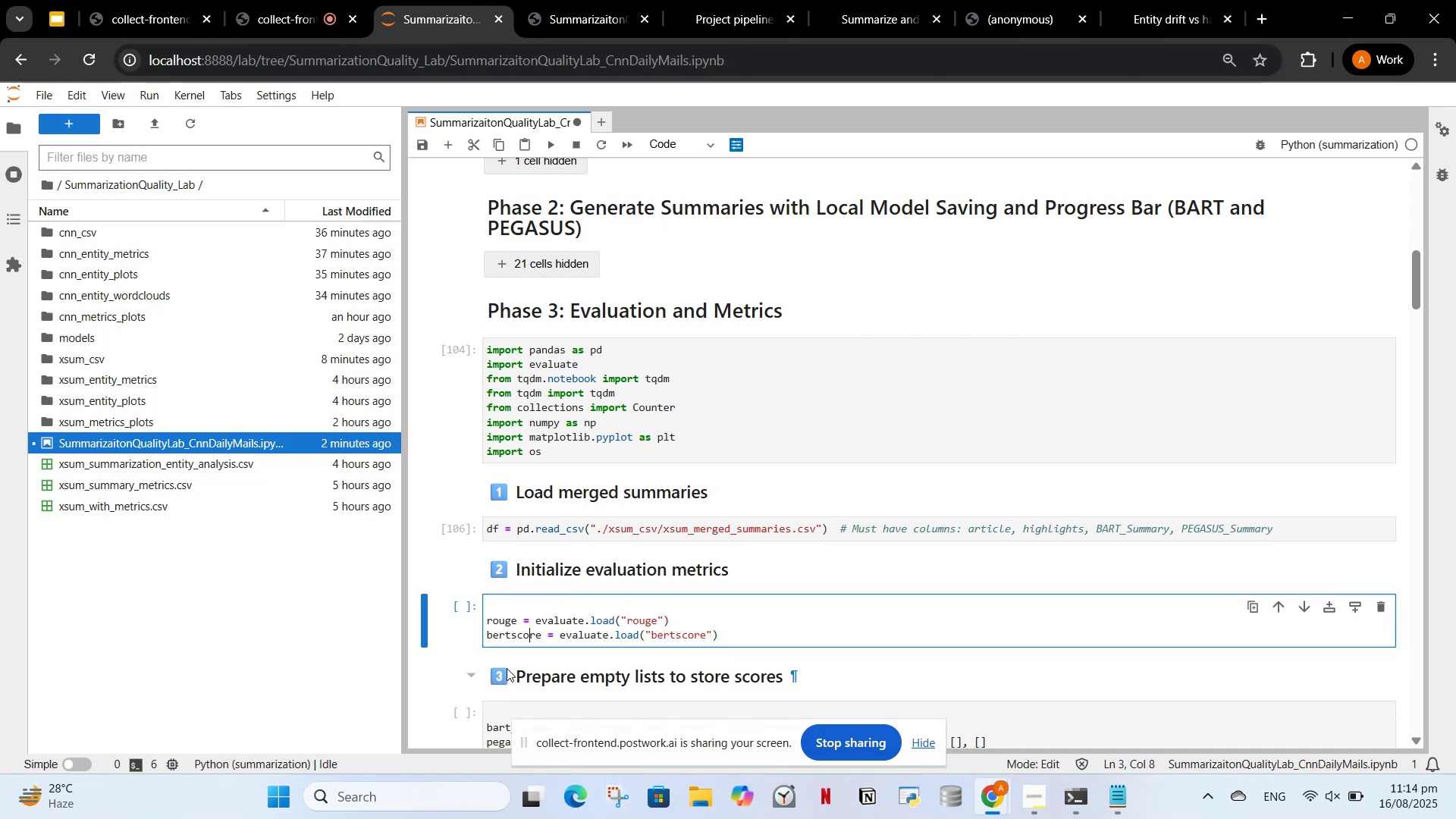 
key(ArrowLeft)
 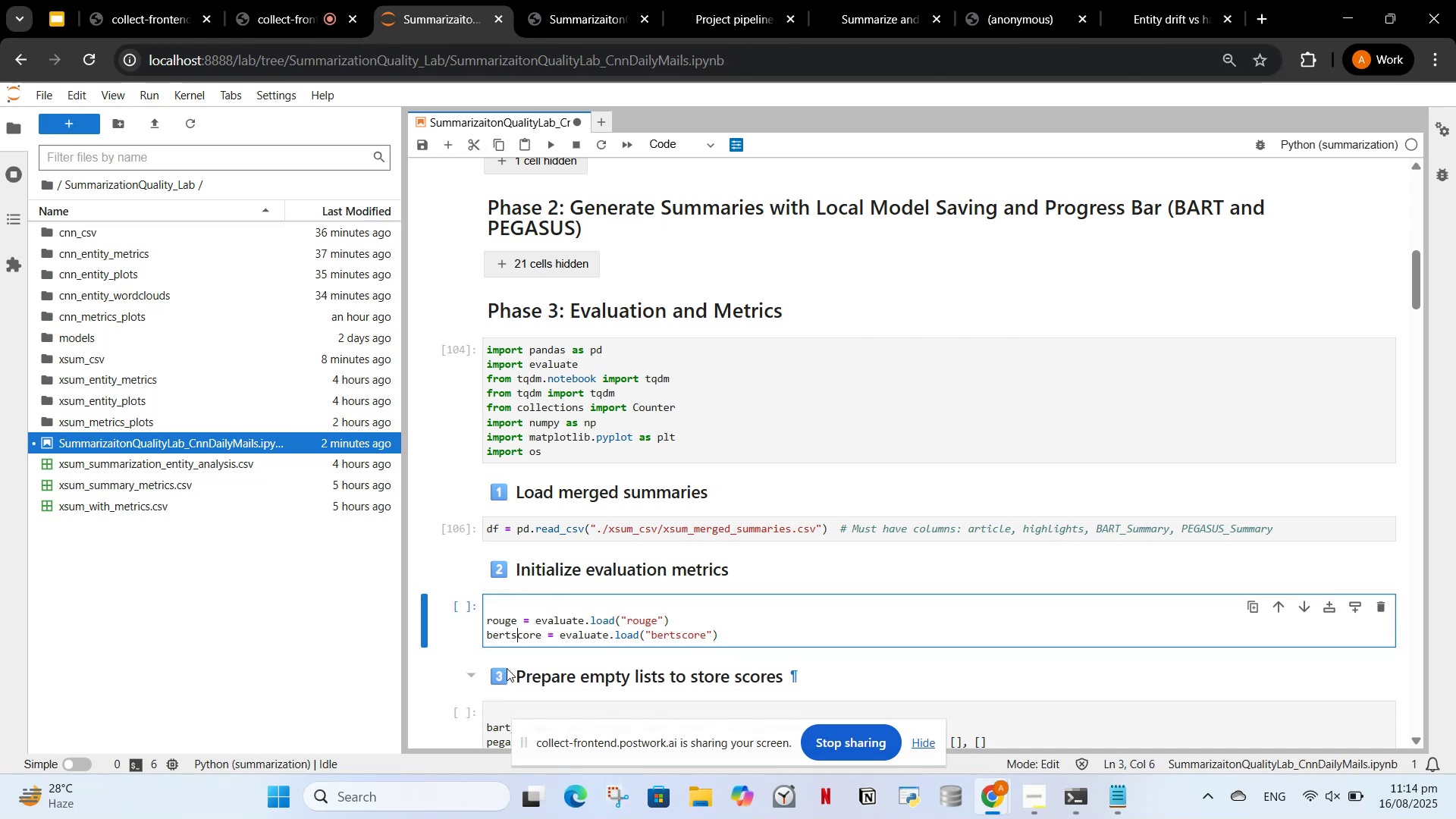 
key(ArrowLeft)
 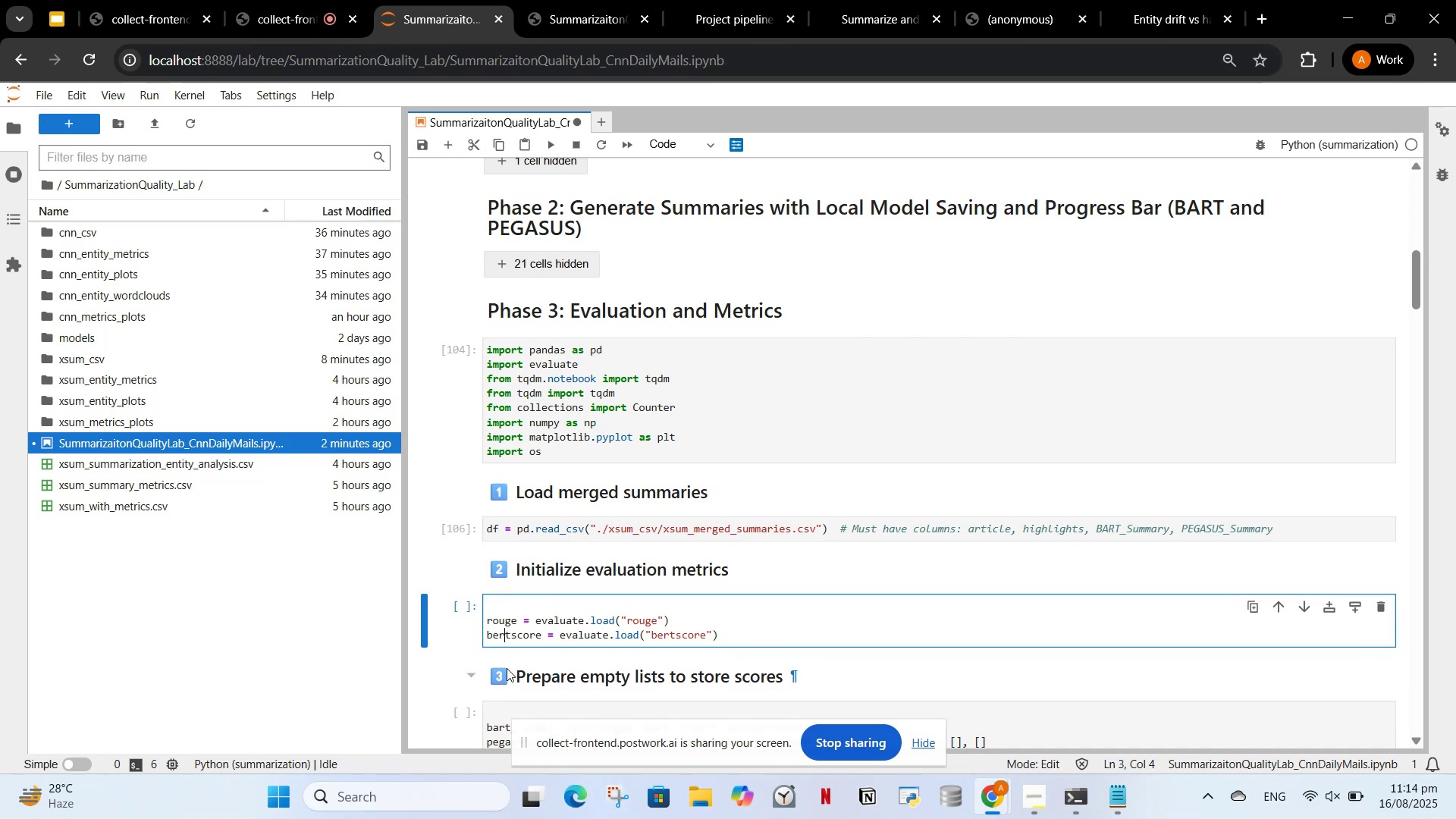 
key(ArrowLeft)
 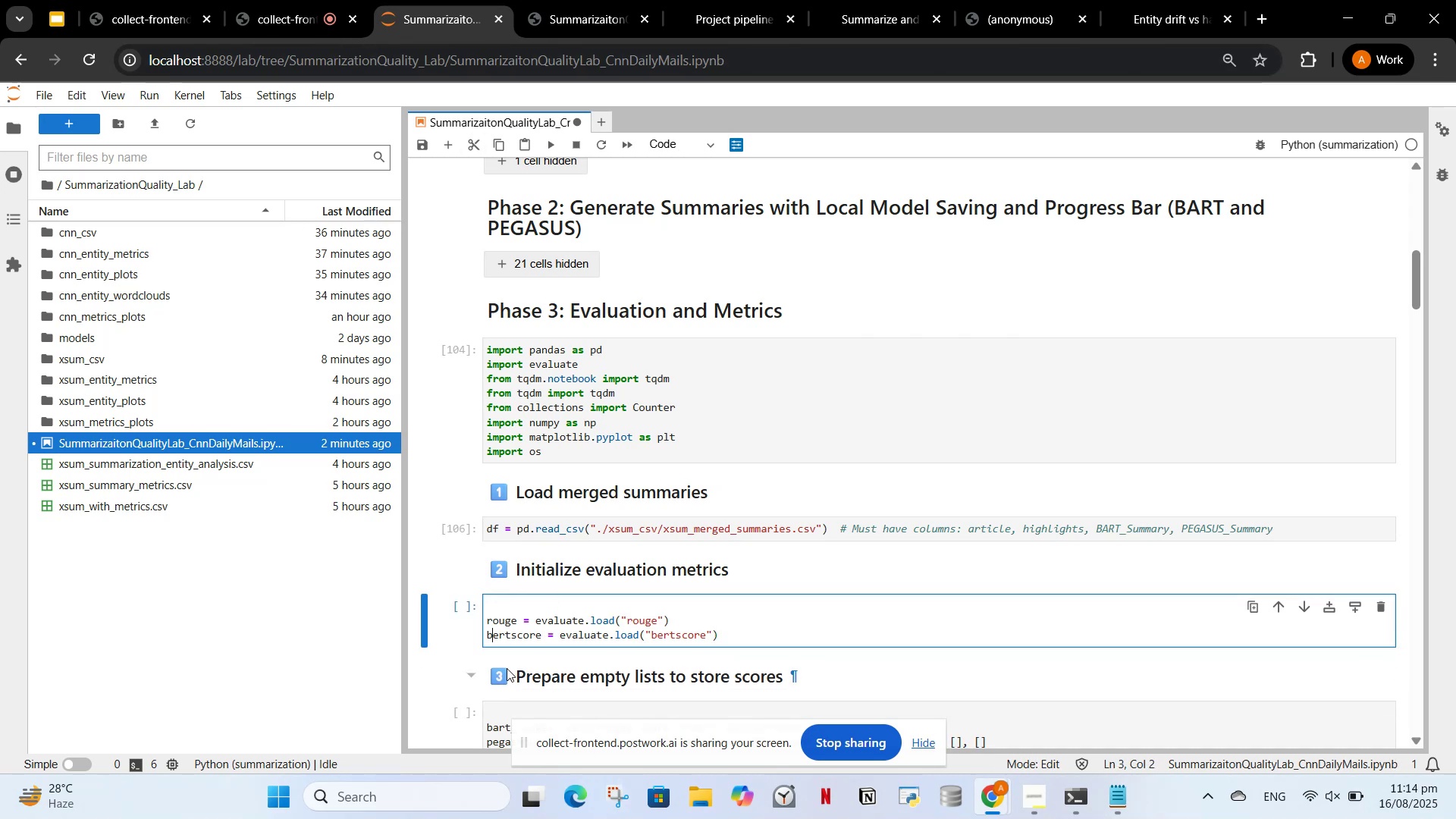 
key(ArrowLeft)
 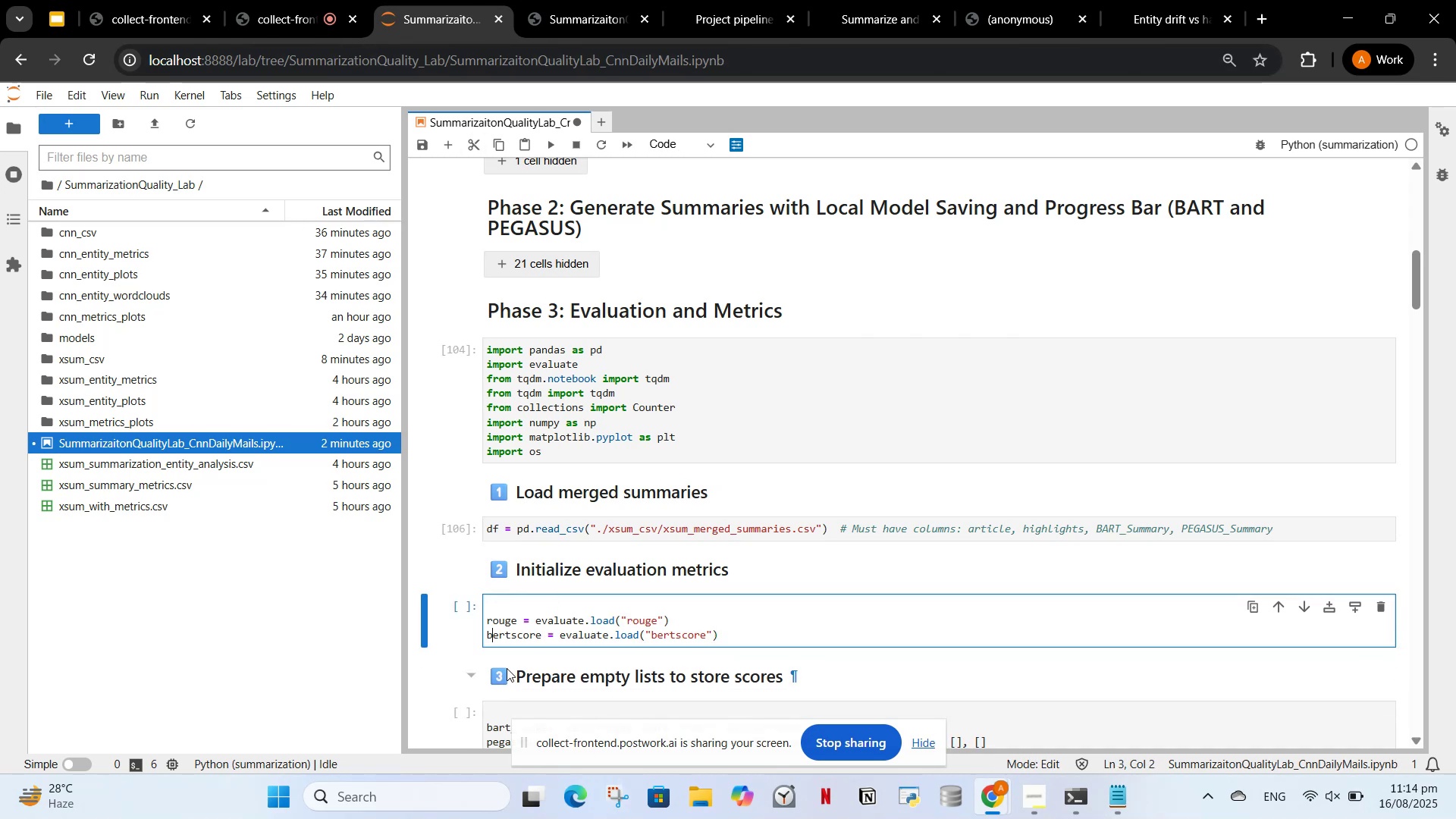 
key(ArrowLeft)
 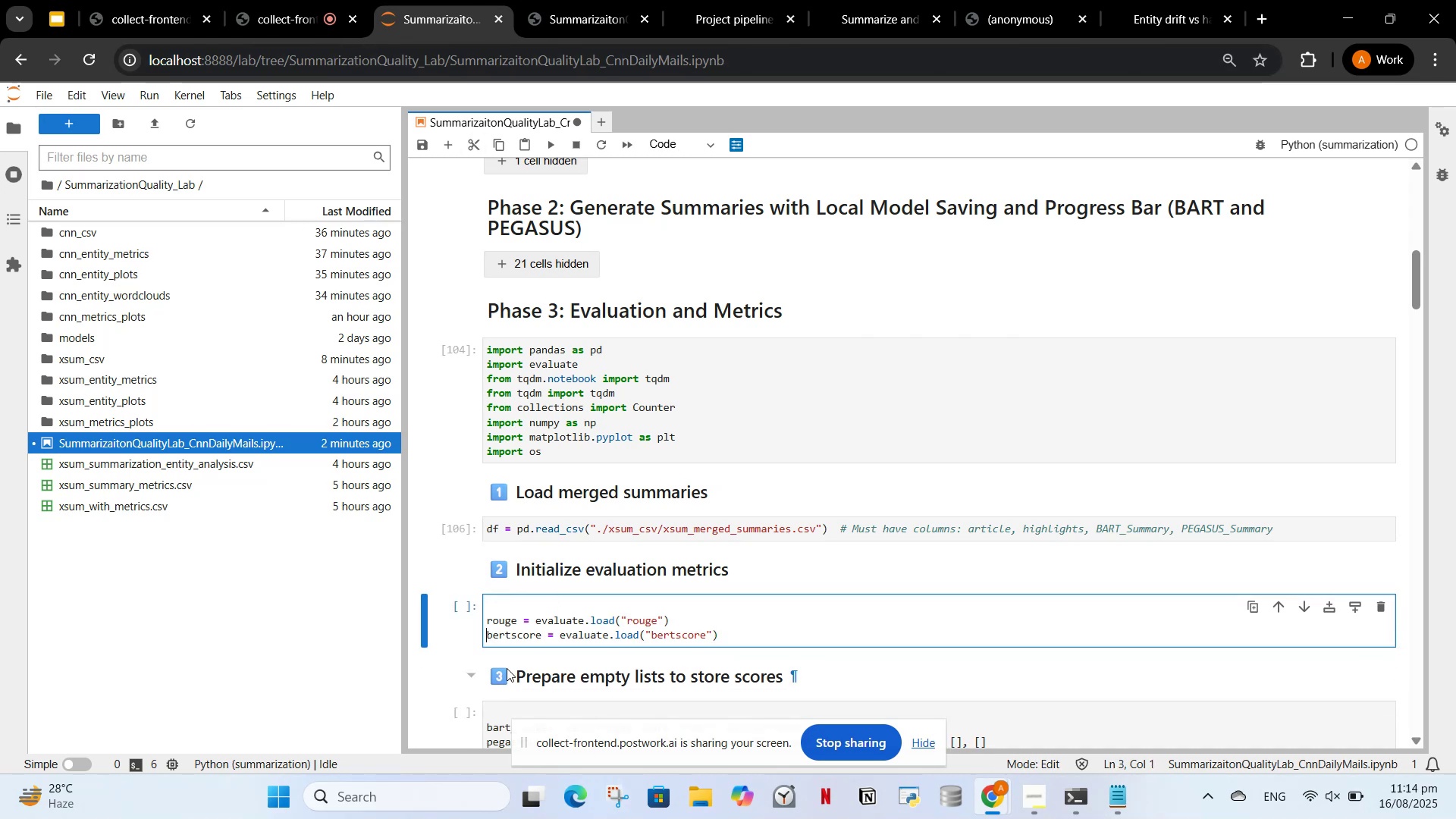 
key(ArrowUp)
 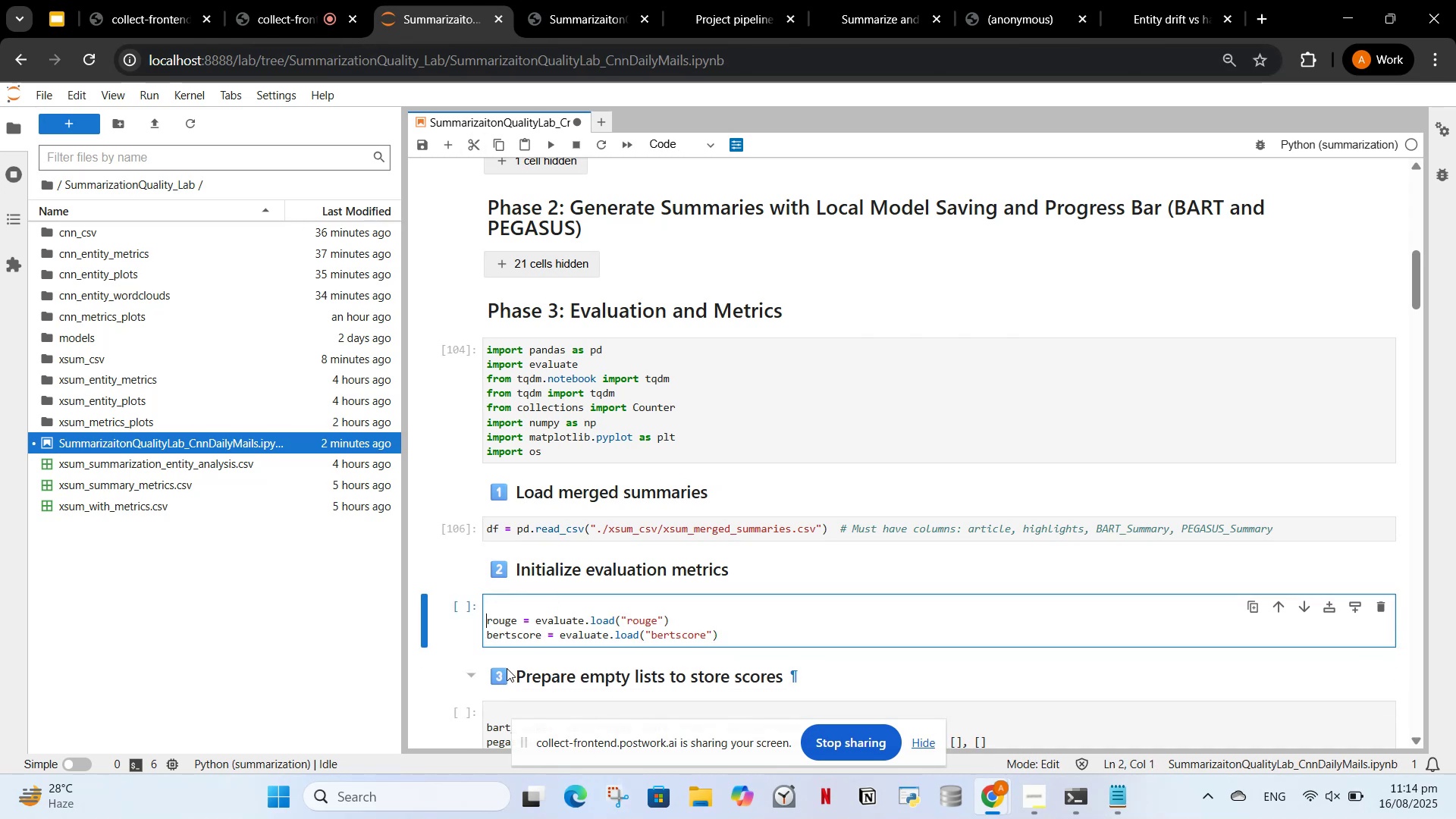 
key(Backspace)
 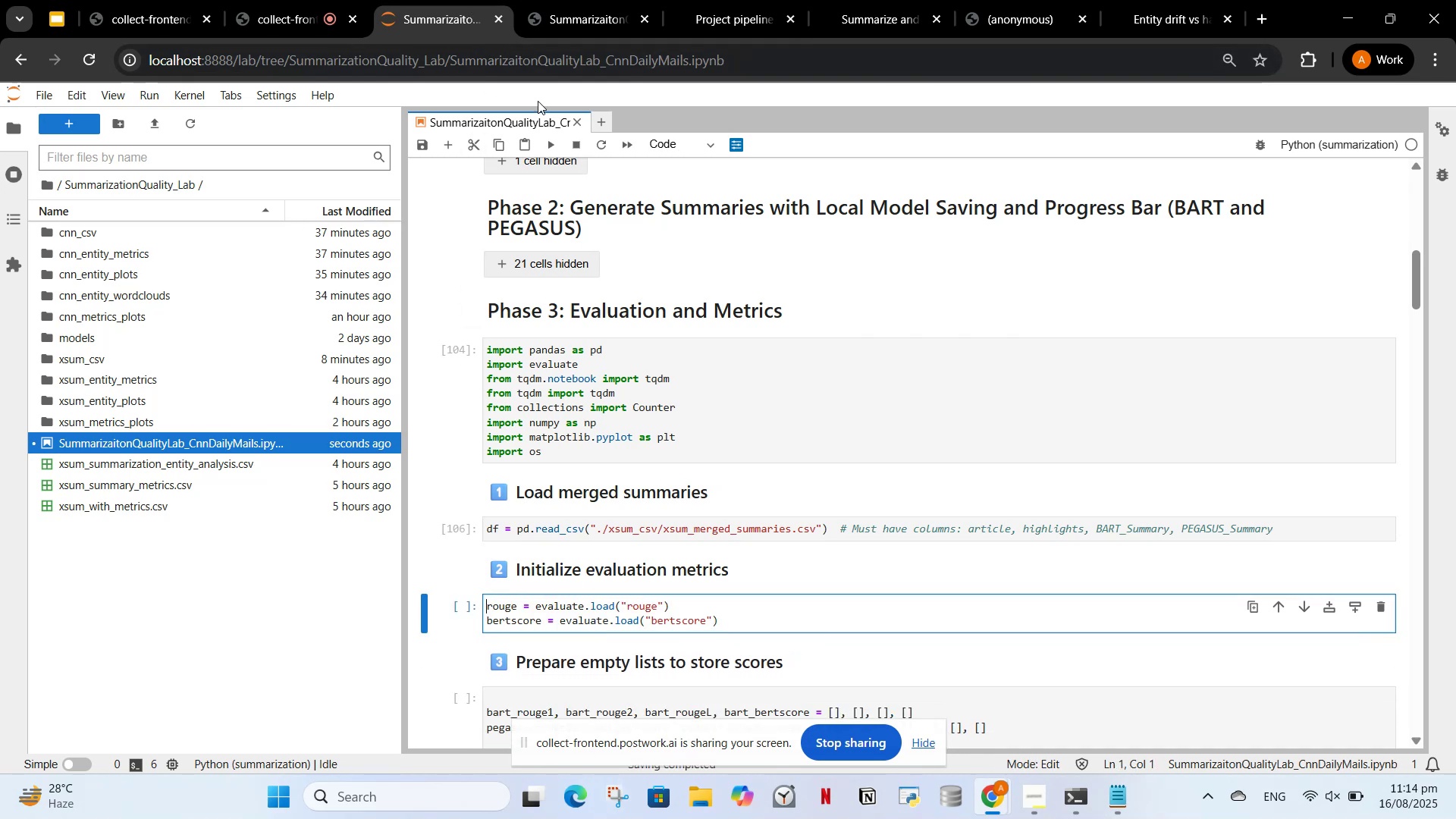 
left_click([546, 148])
 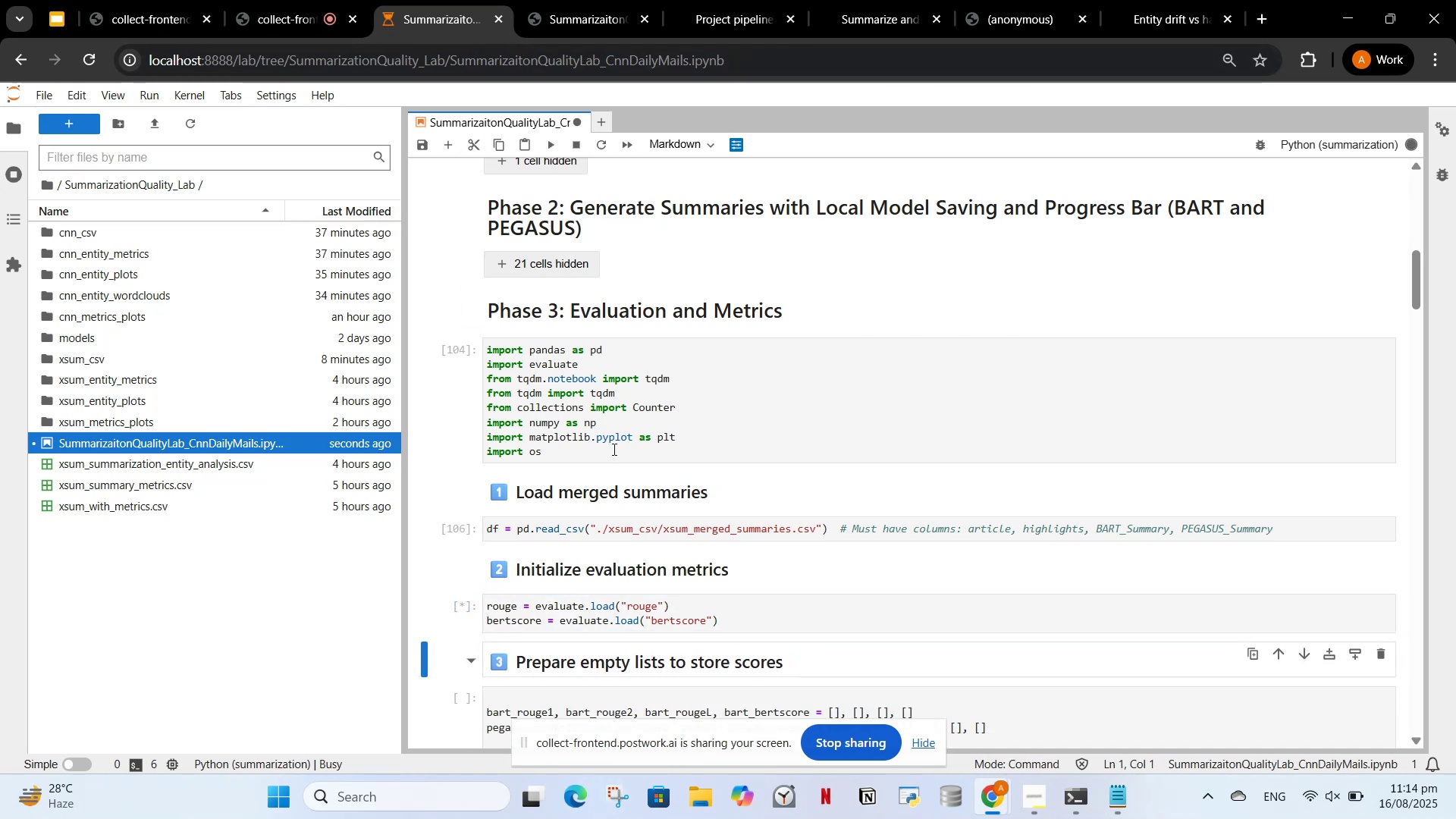 
scroll: coordinate [606, 505], scroll_direction: down, amount: 3.0
 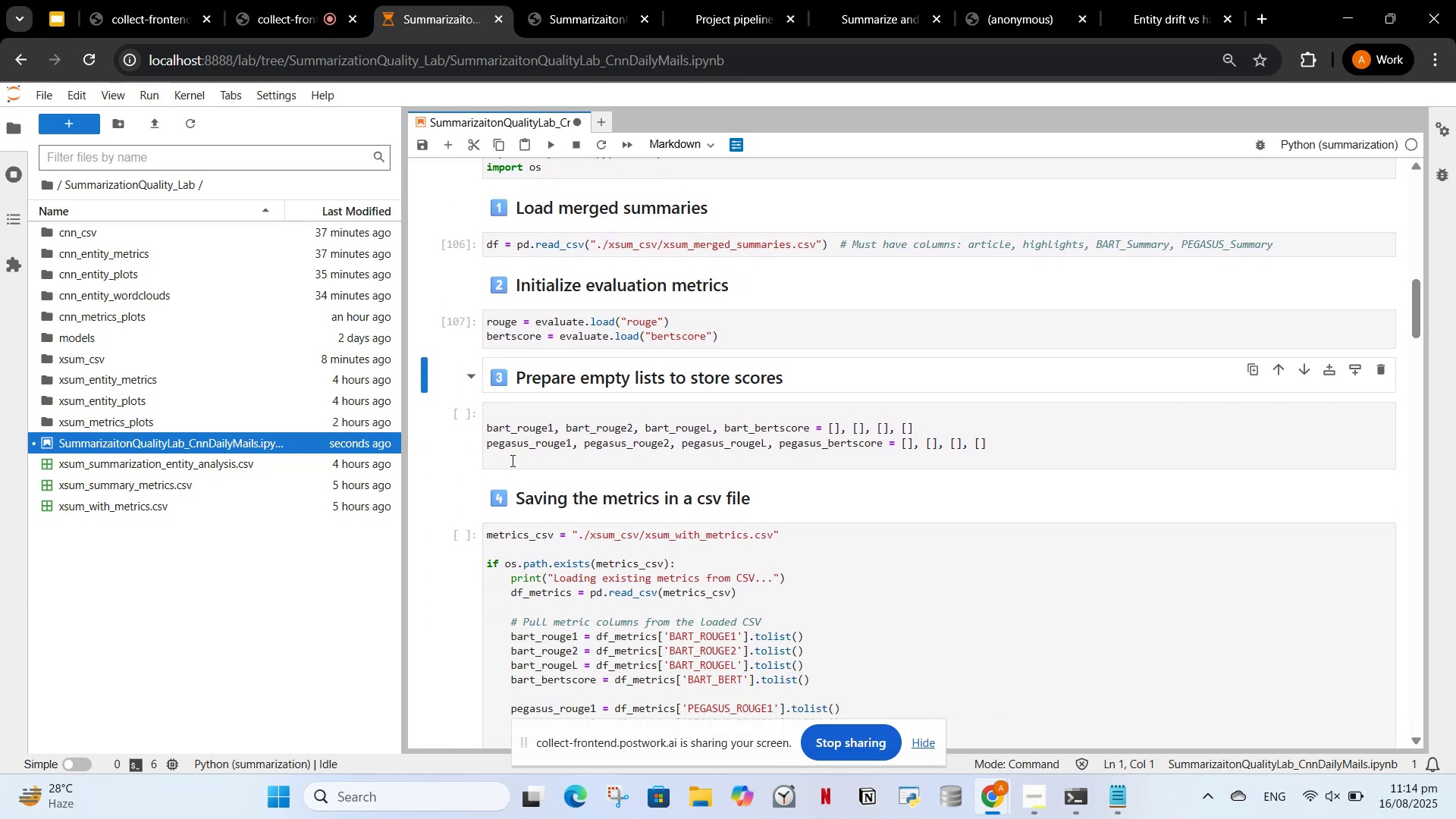 
left_click([496, 469])
 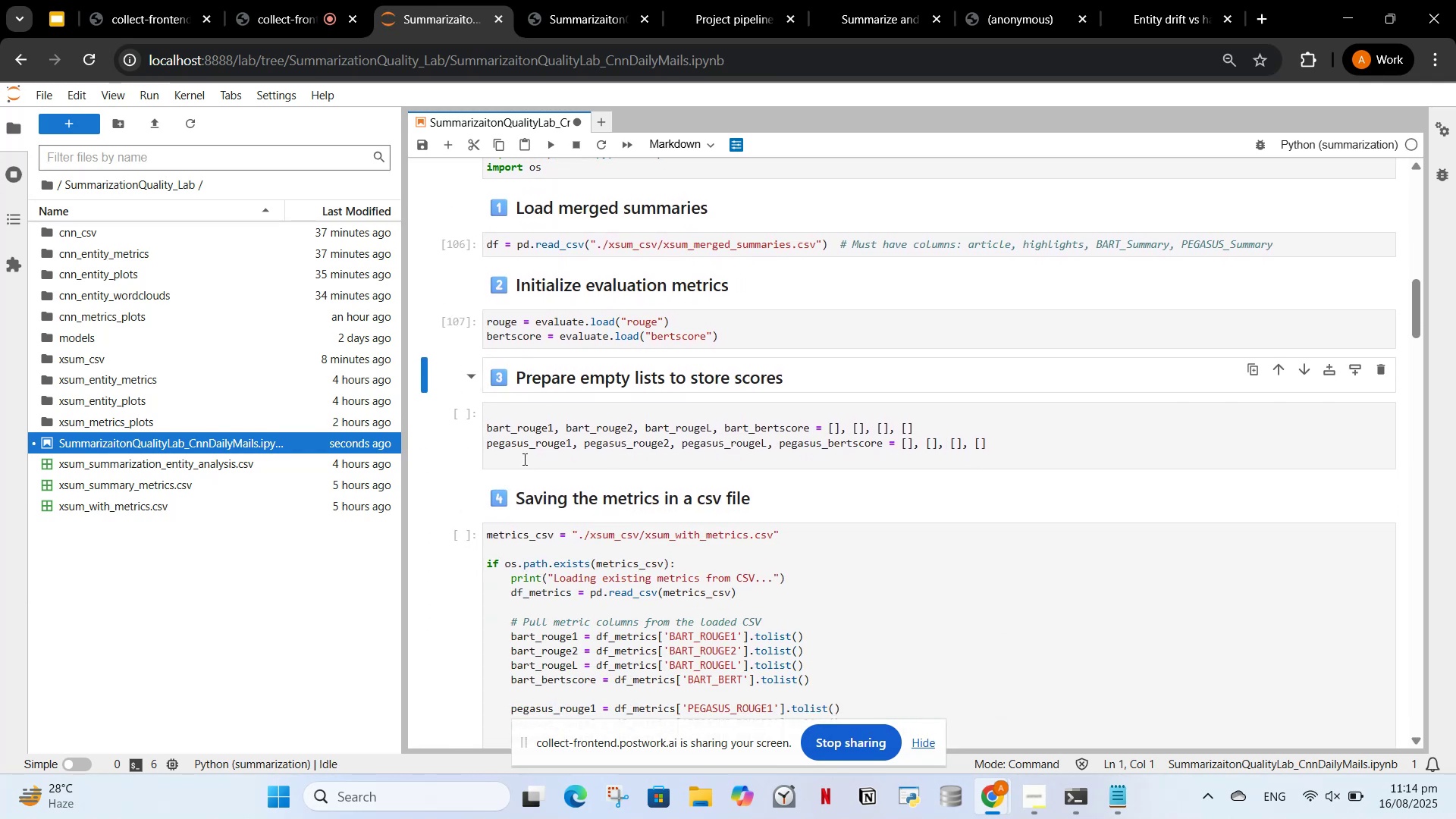 
left_click([523, 460])
 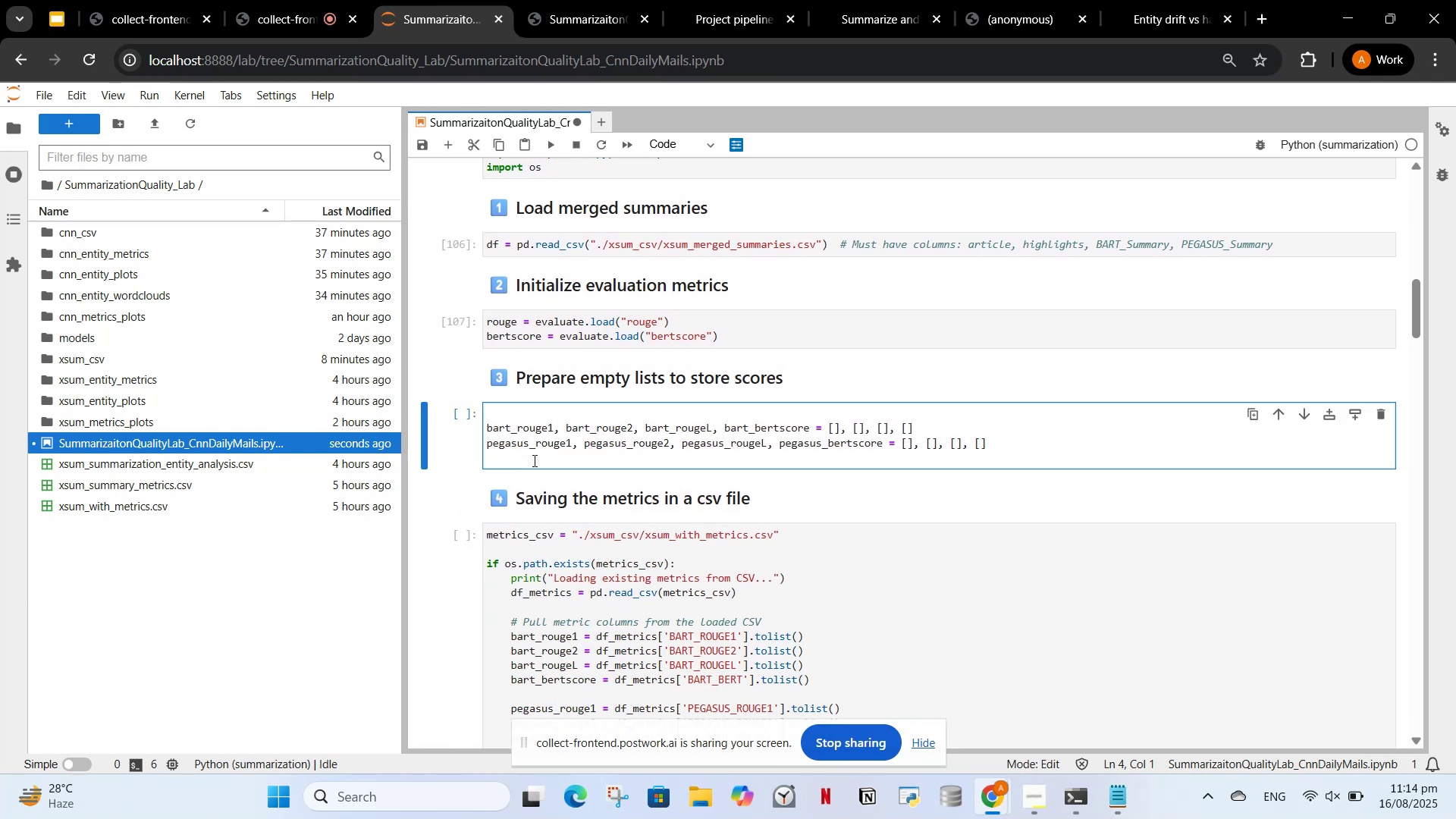 
key(Backspace)
 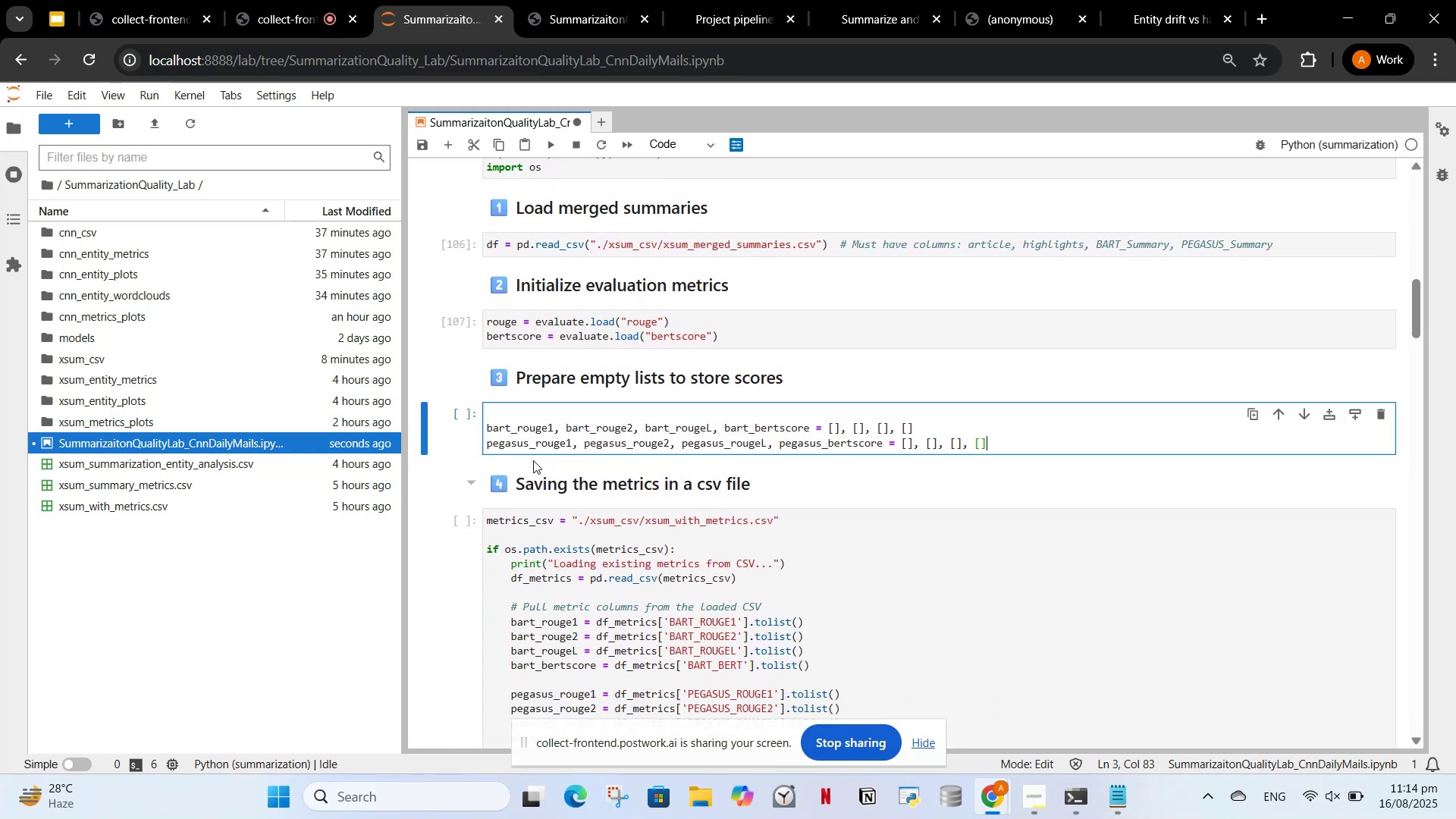 
key(ArrowUp)
 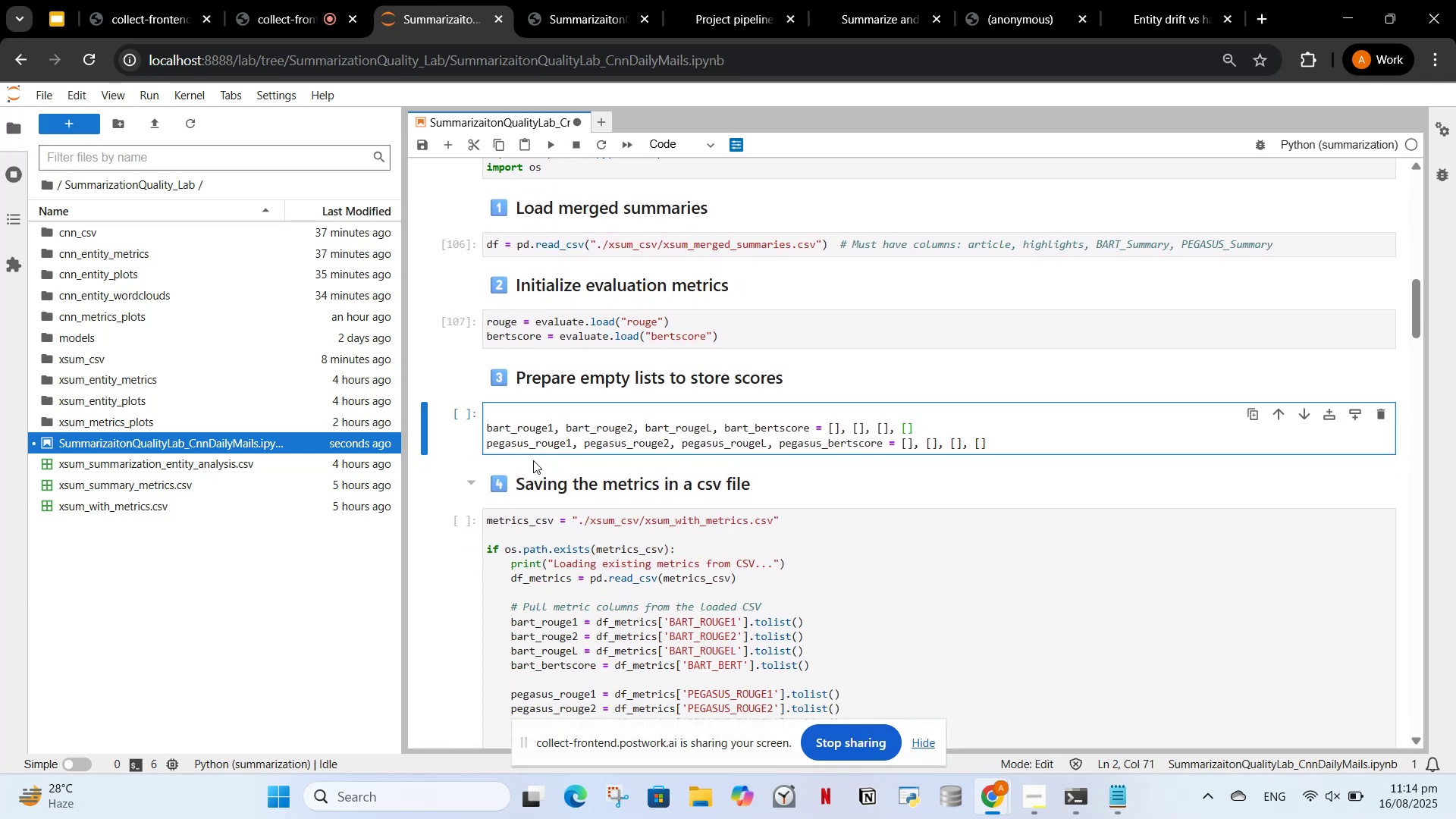 
key(ArrowUp)
 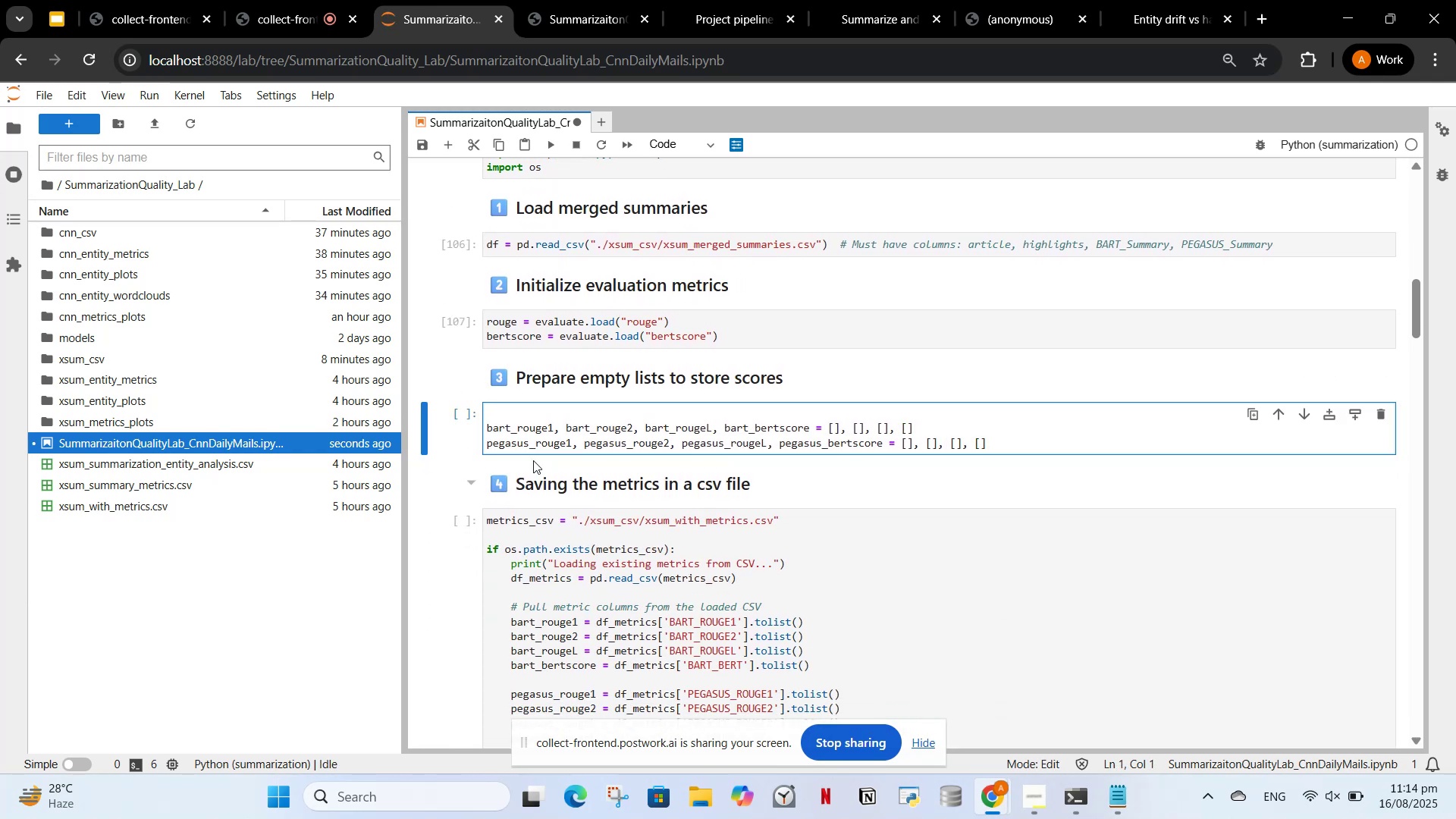 
key(ArrowDown)
 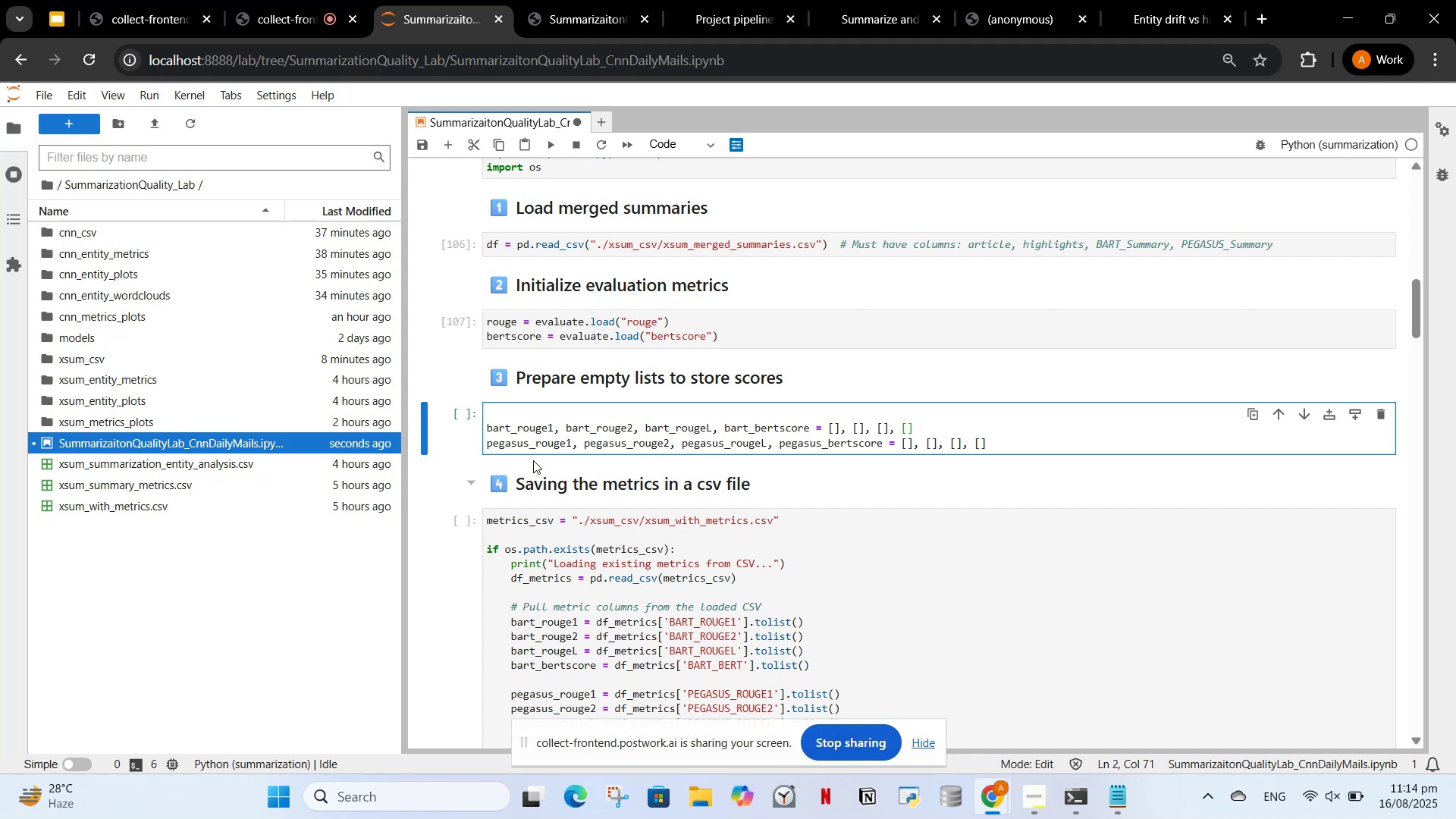 
key(ArrowUp)
 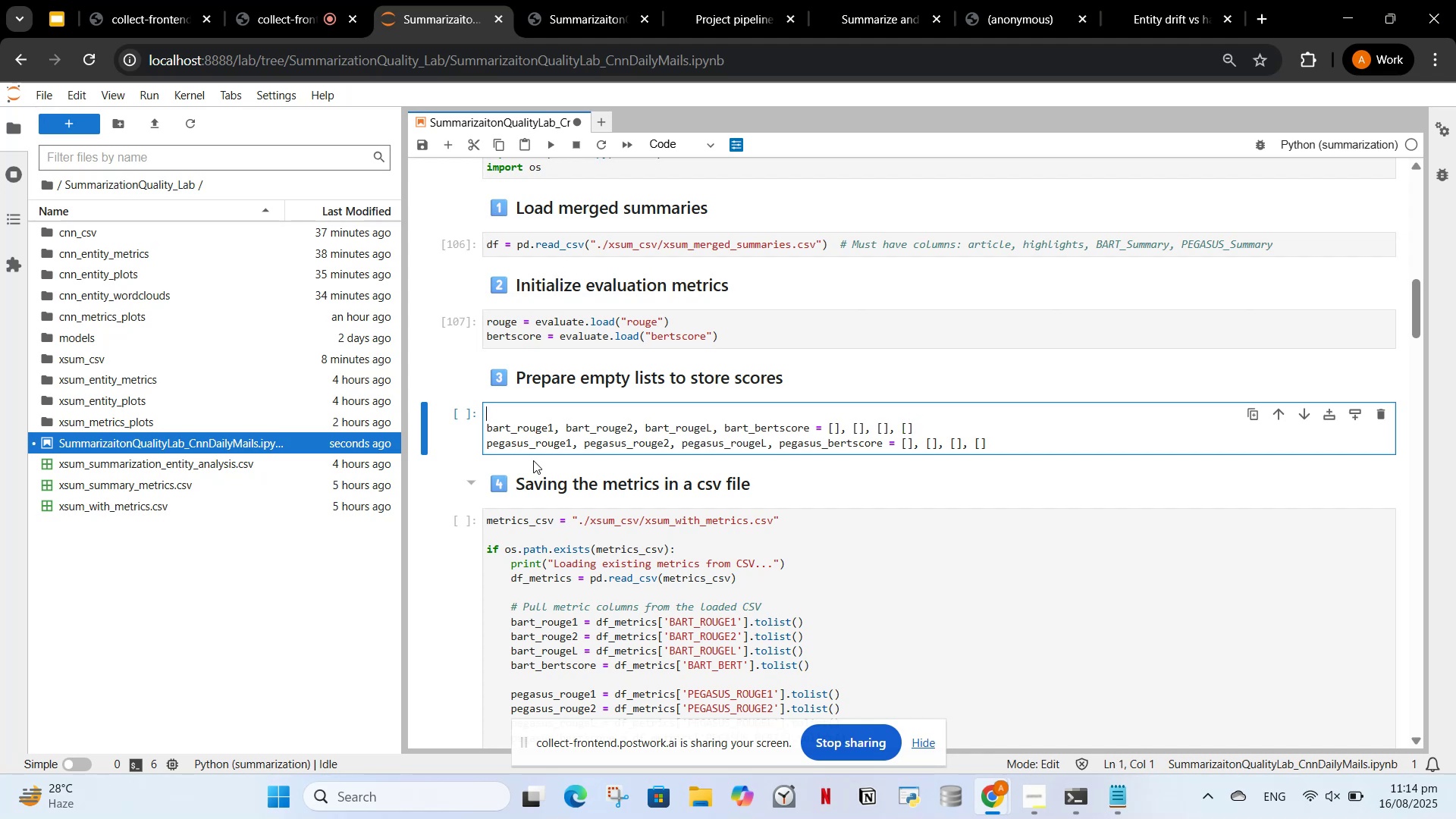 
key(Backspace)
 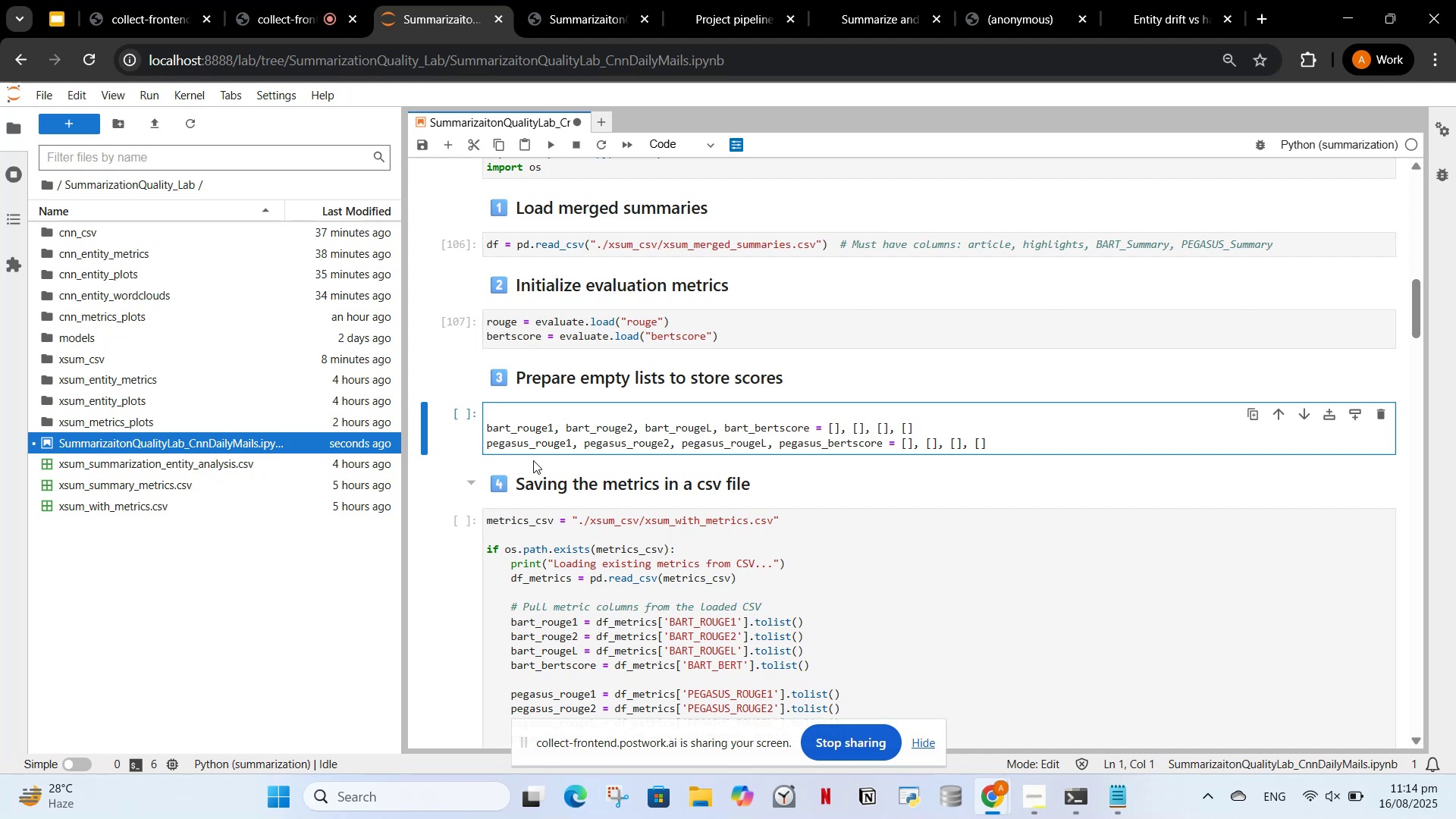 
key(ArrowLeft)
 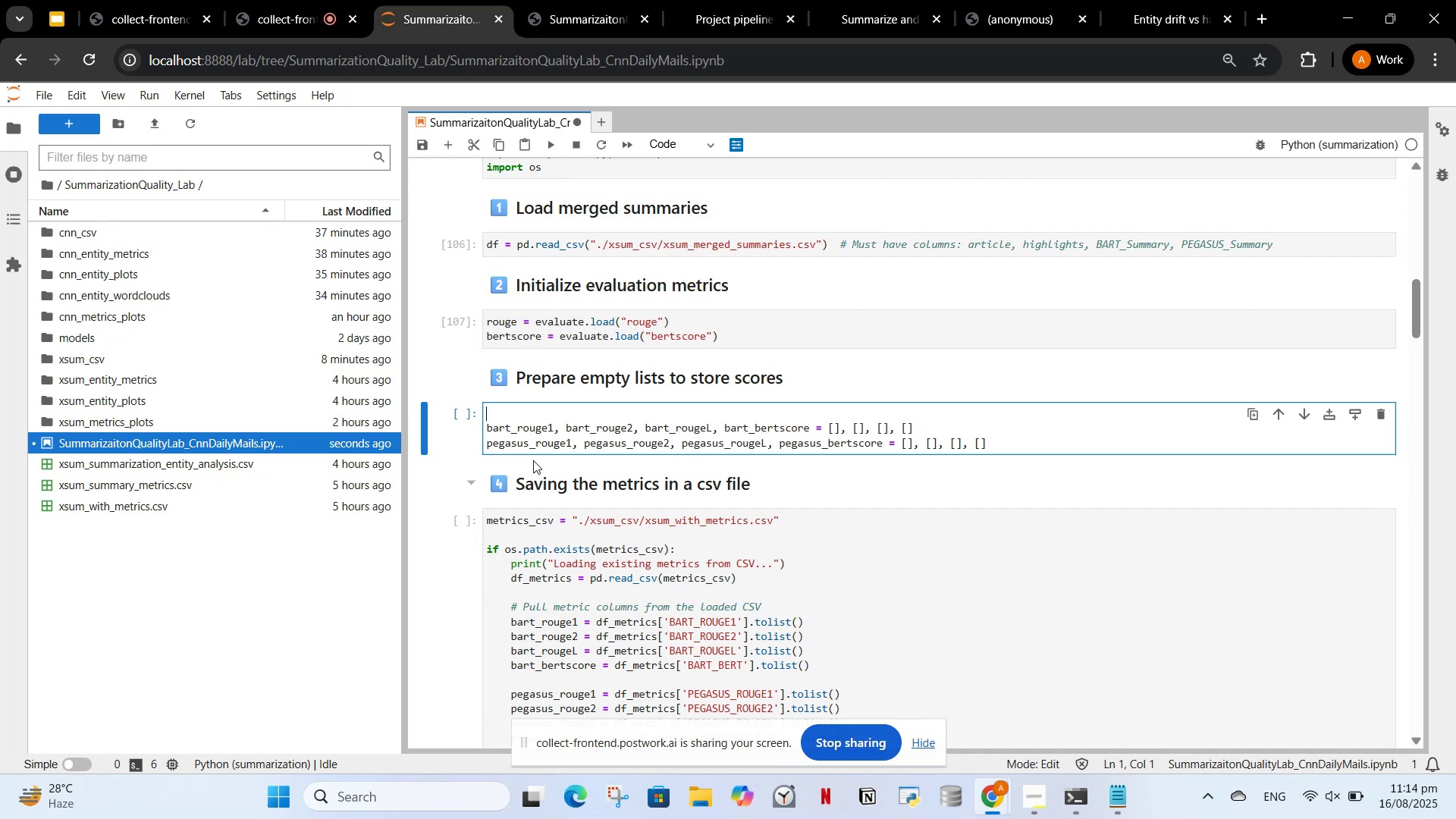 
key(ArrowDown)
 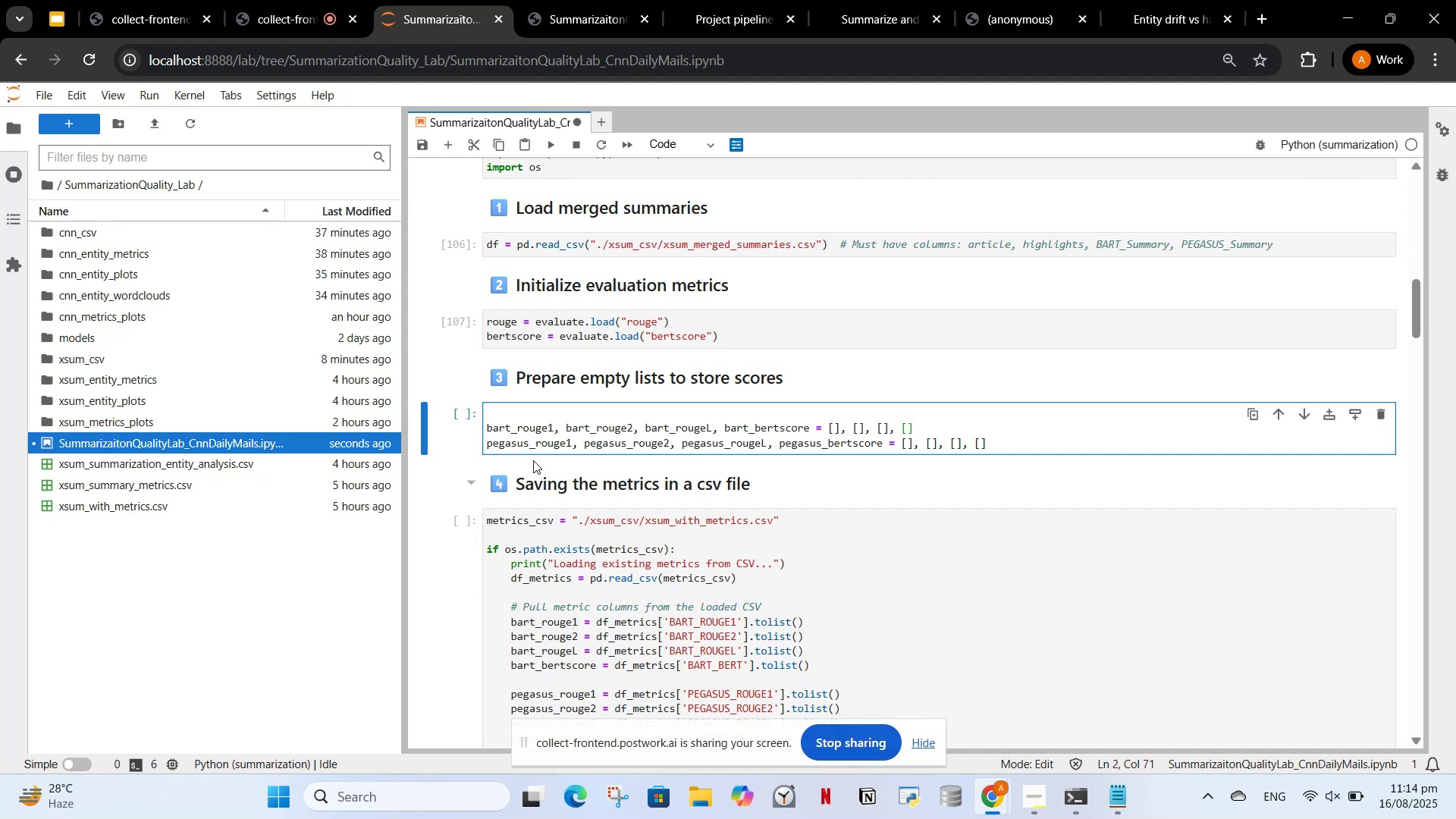 
key(ArrowRight)
 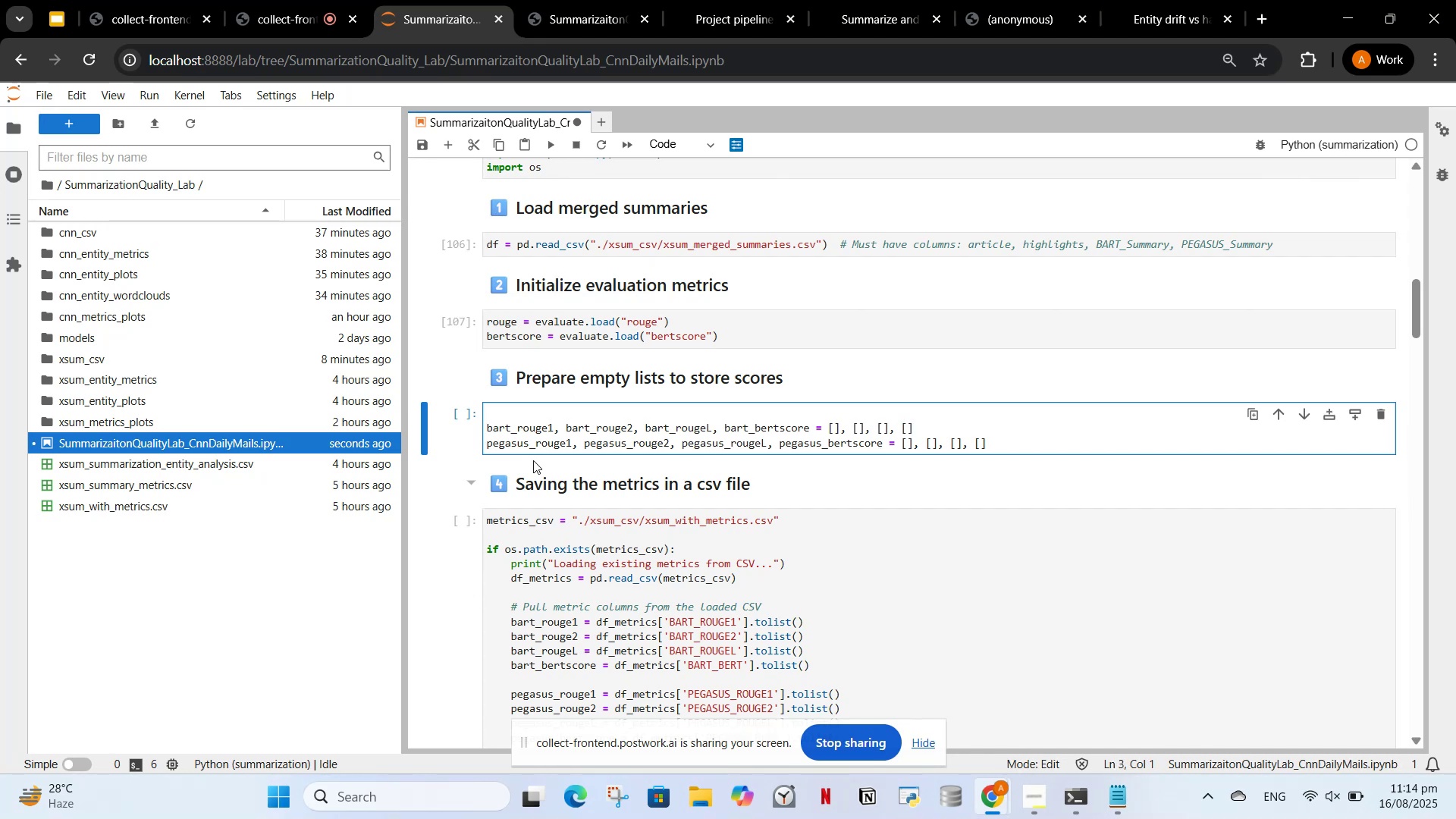 
key(ArrowUp)
 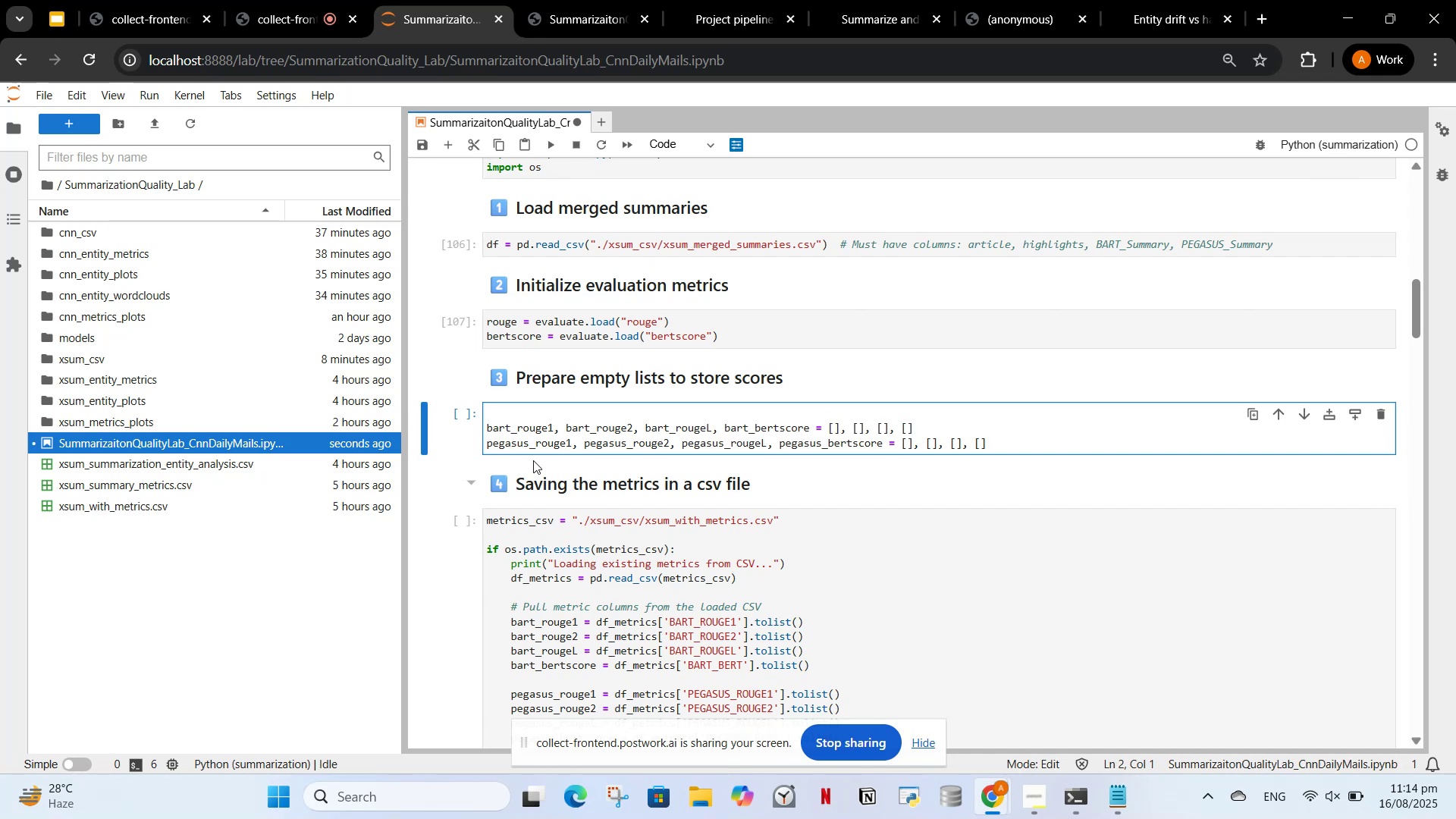 
key(Backspace)
 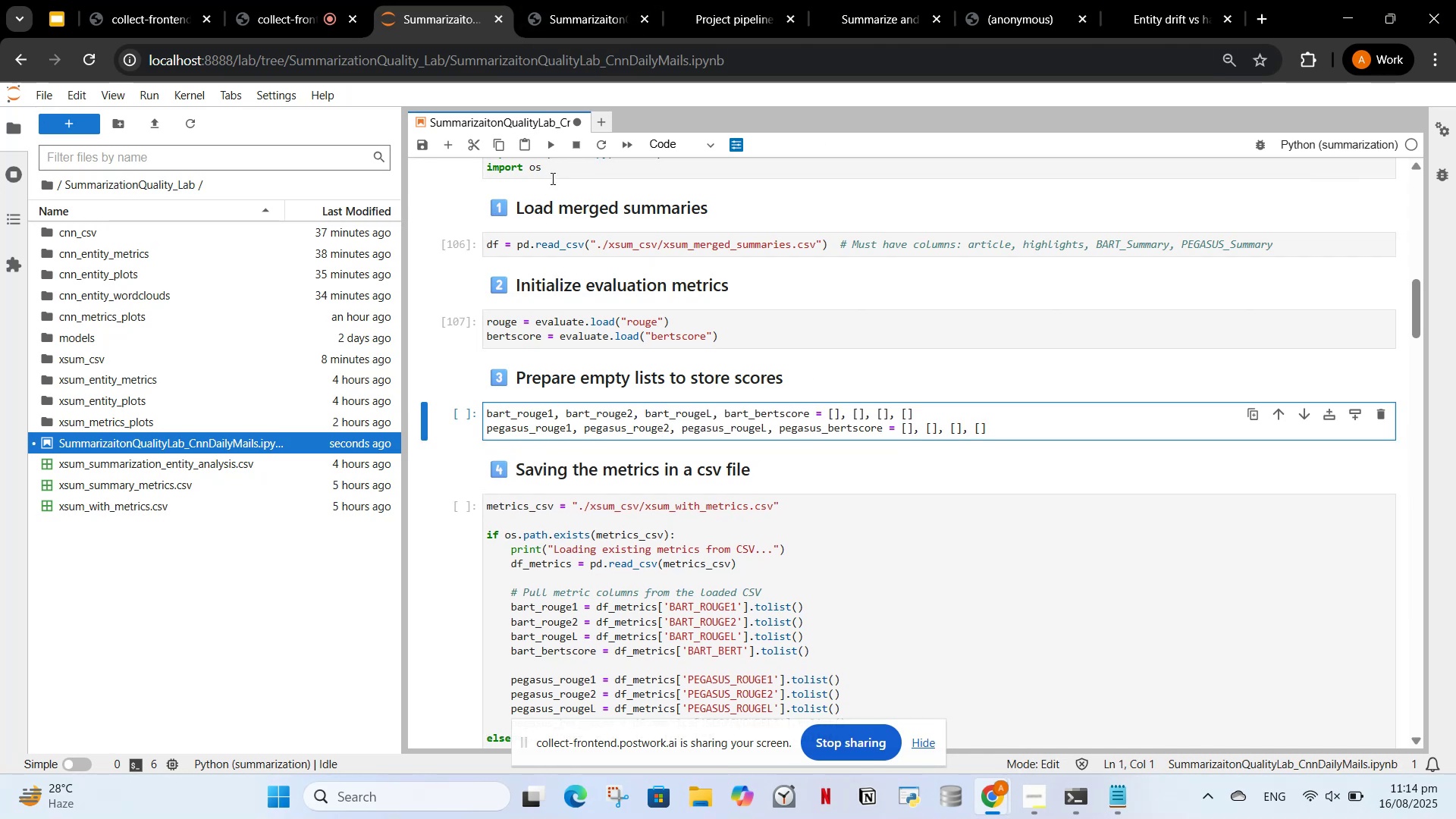 
left_click([552, 149])
 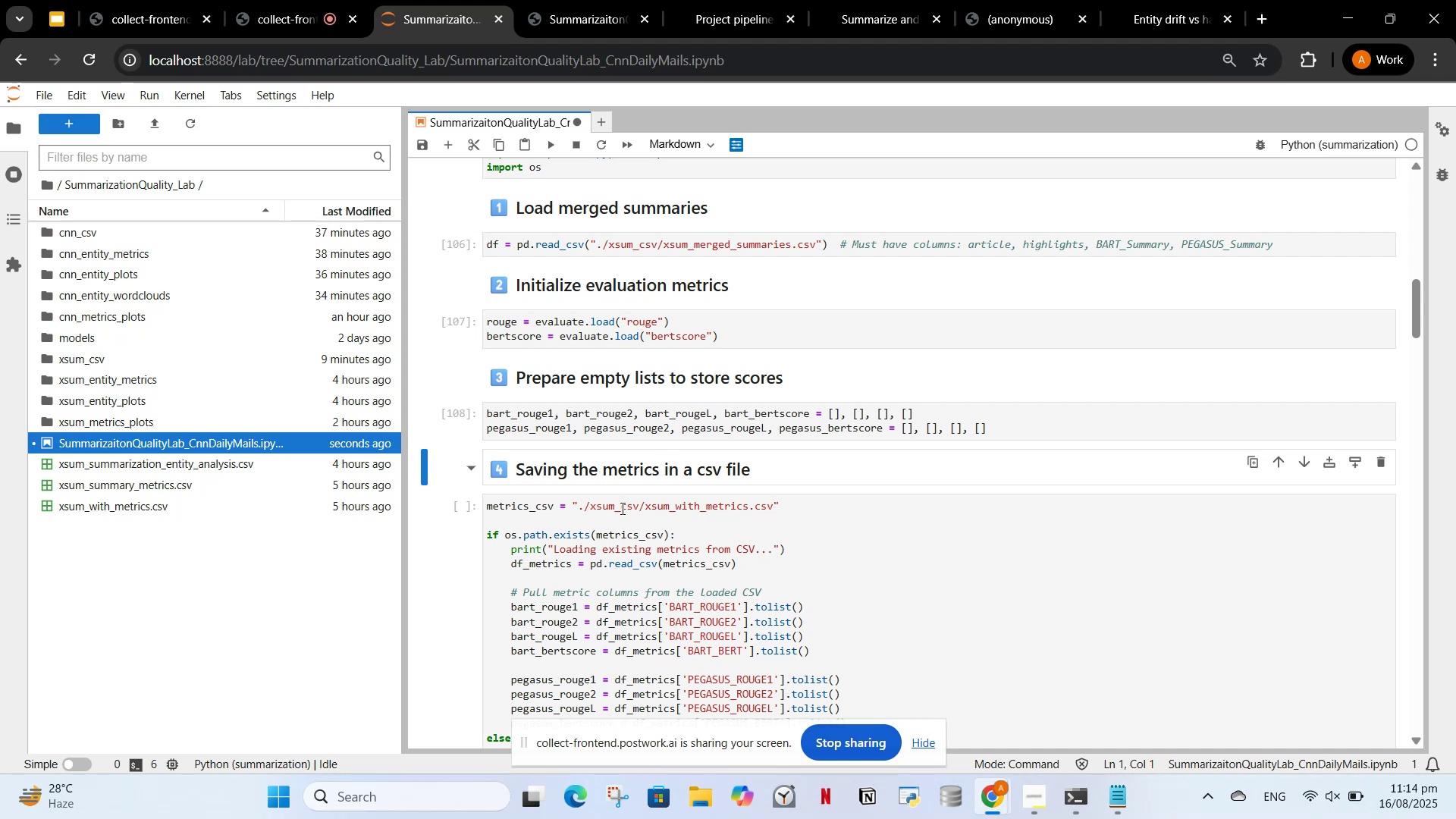 
scroll: coordinate [611, 494], scroll_direction: down, amount: 10.0
 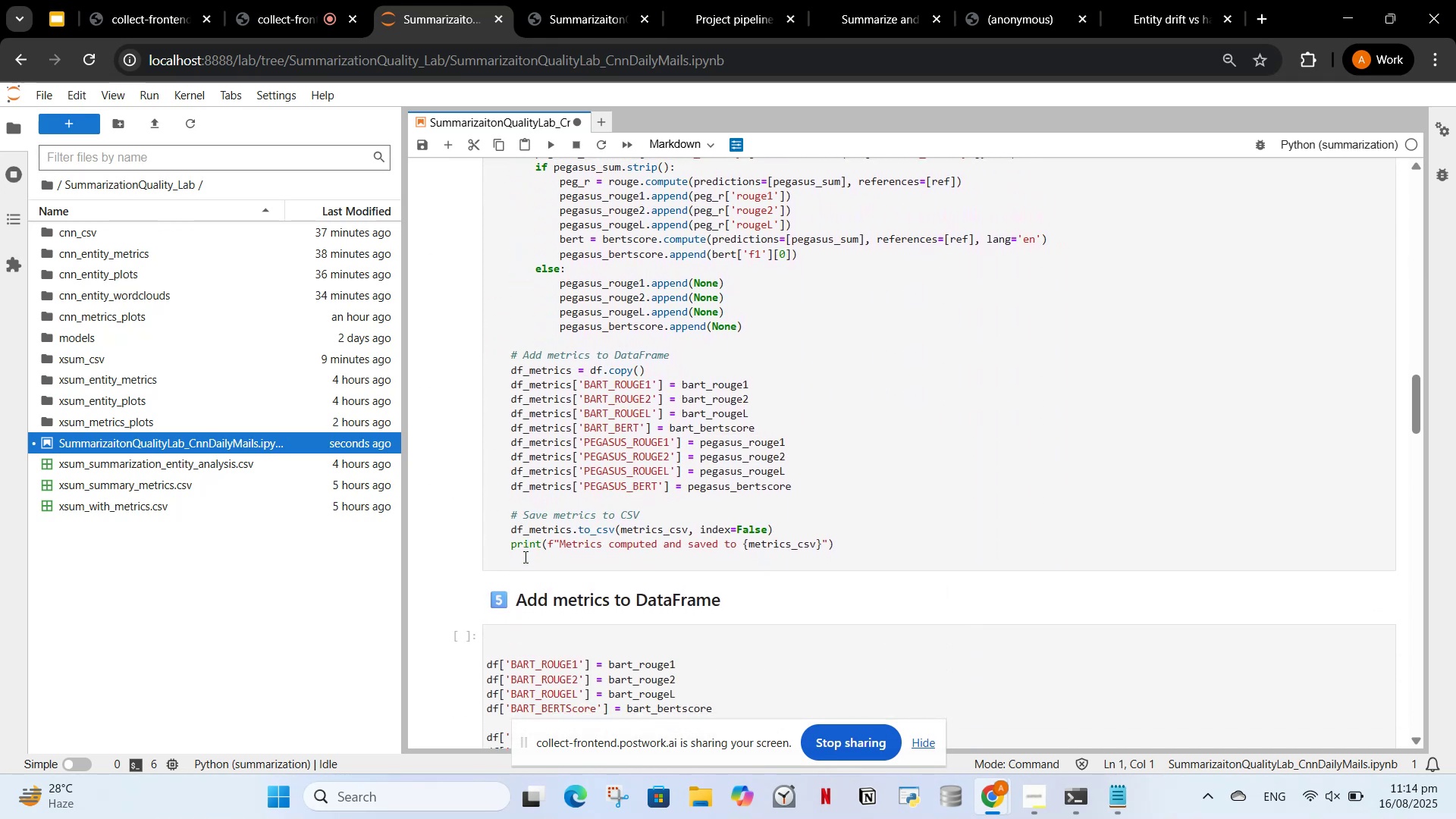 
left_click([524, 558])
 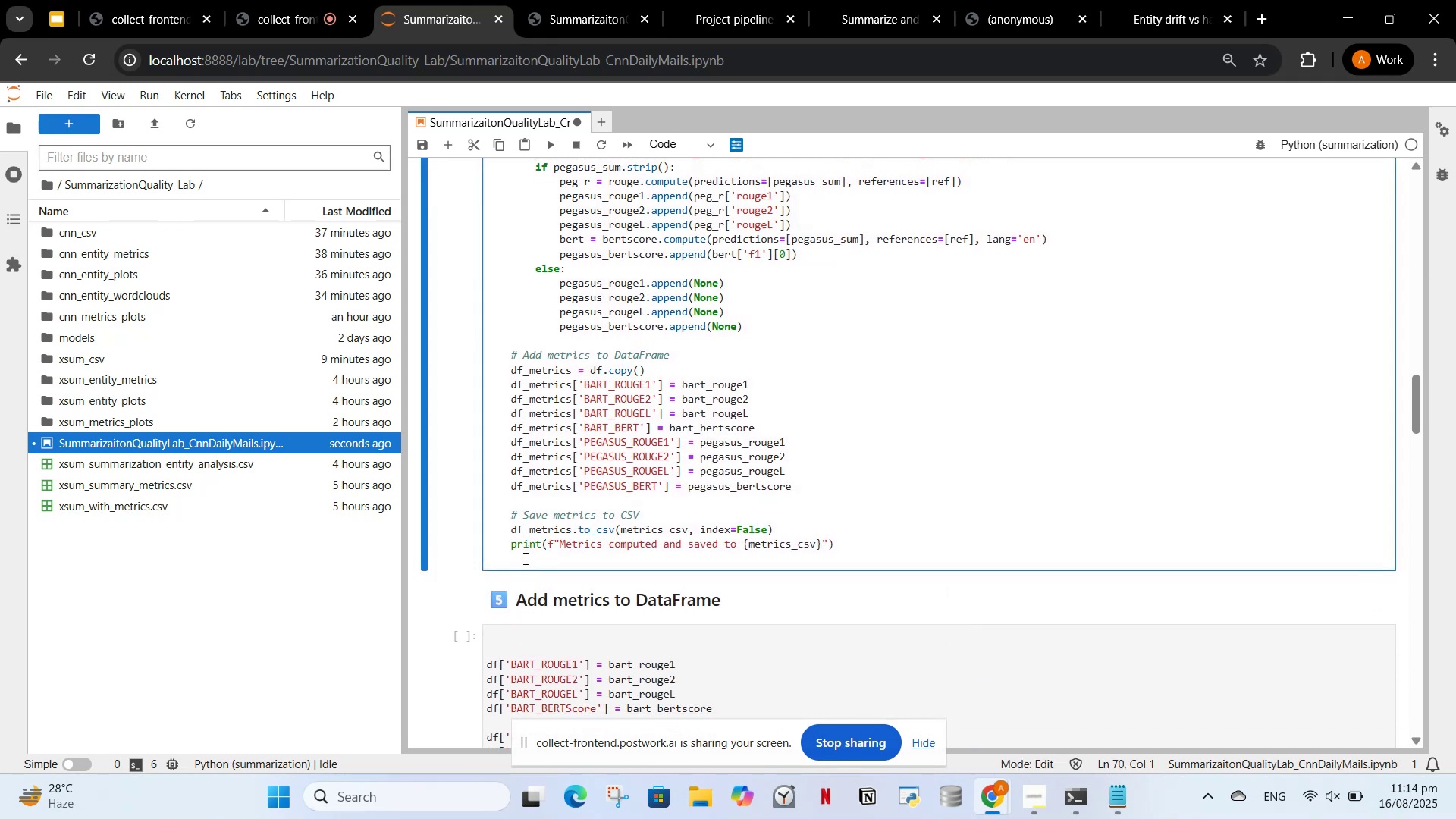 
key(Backspace)
 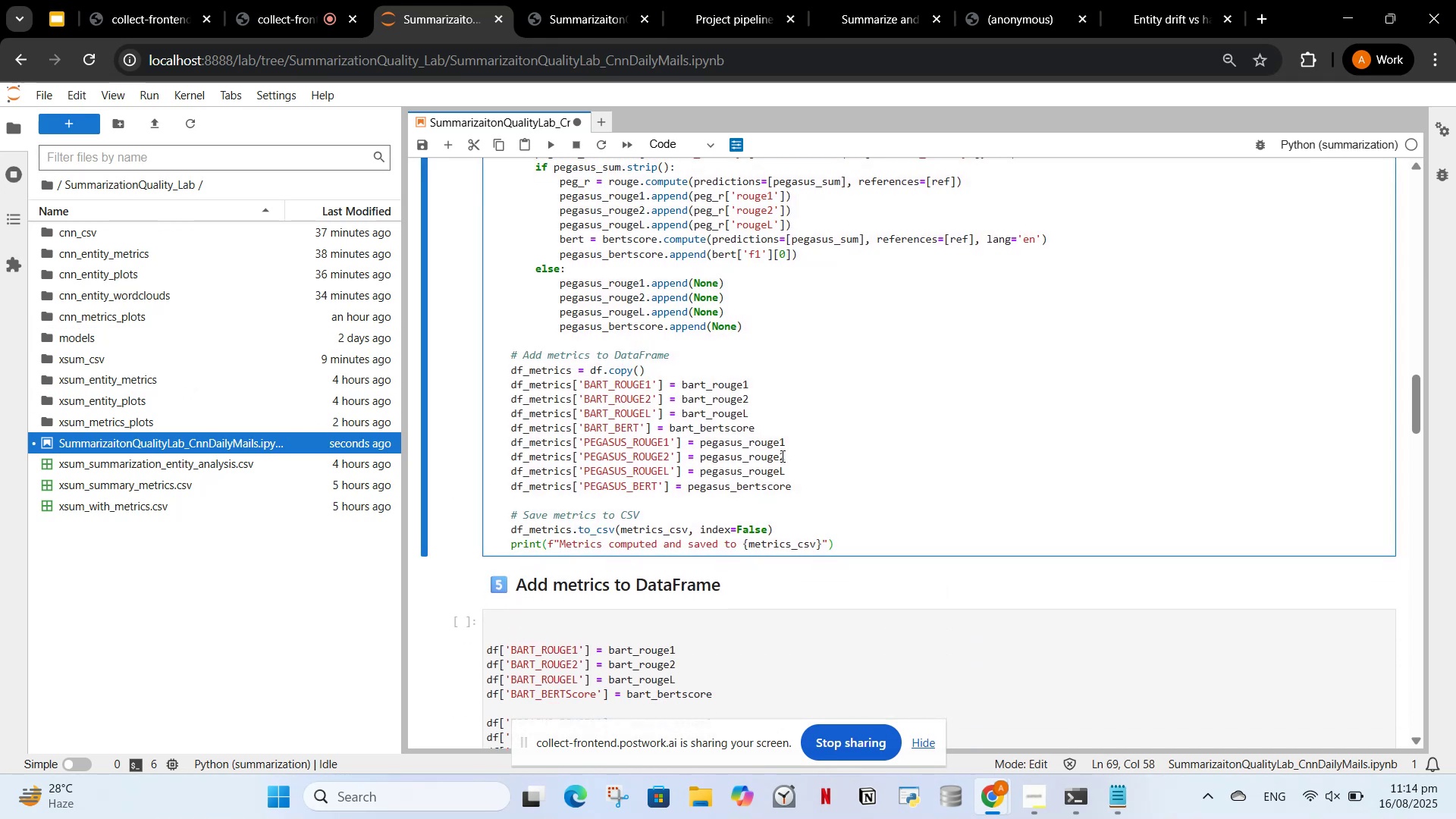 
left_click([722, 373])
 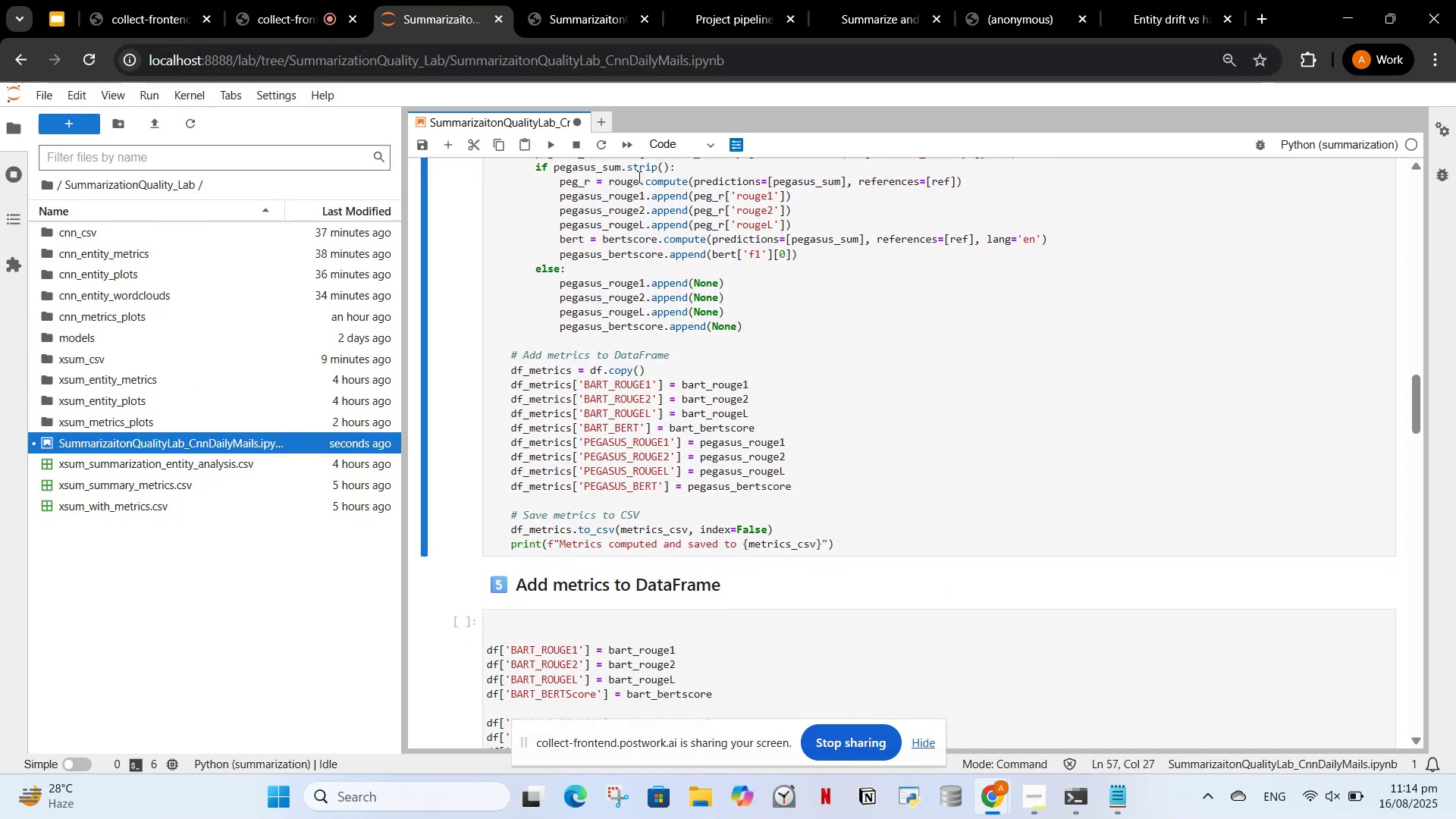 
left_click([589, 257])
 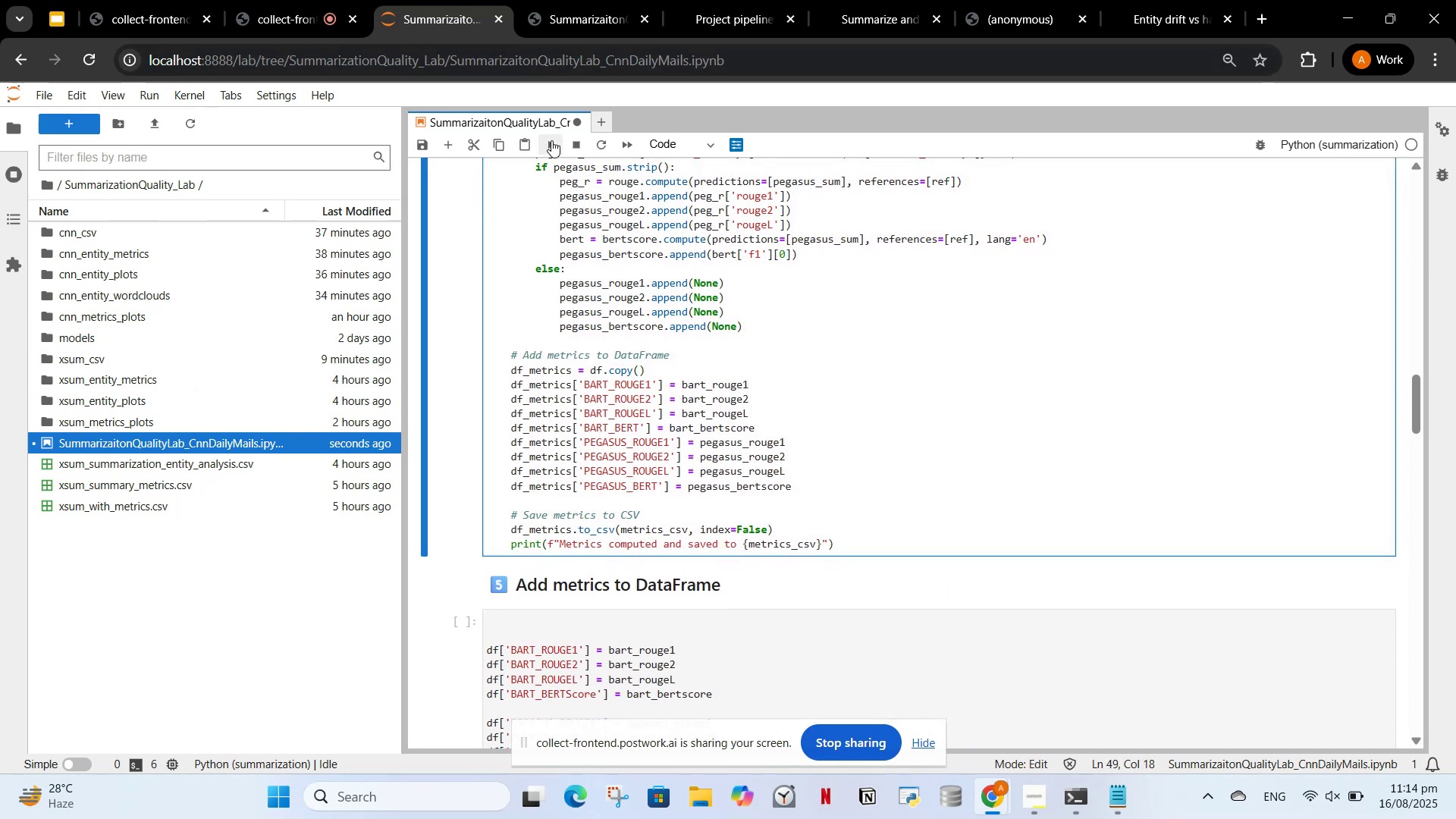 
left_click([551, 140])
 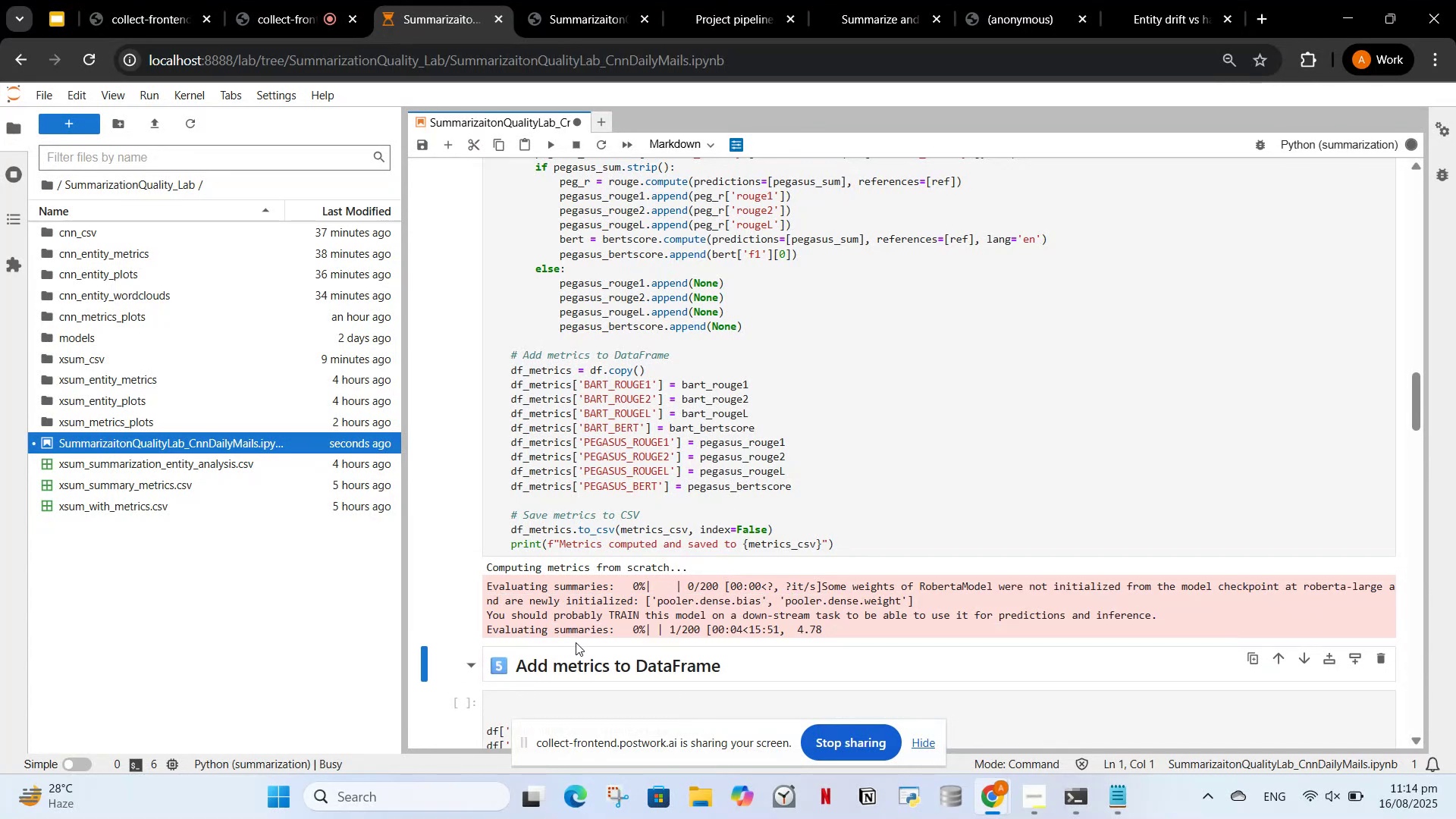 
wait(6.6)
 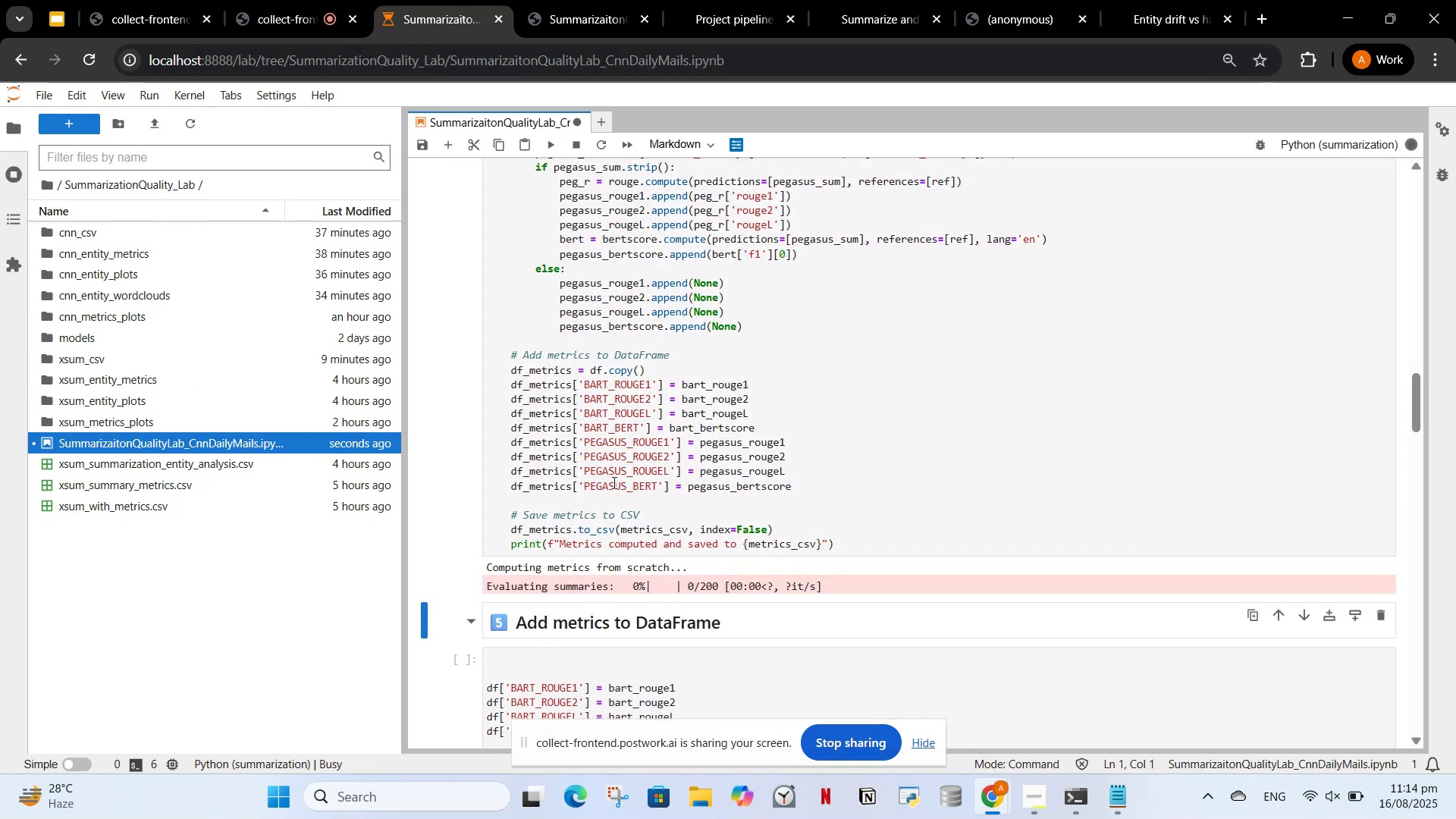 
scroll: coordinate [756, 567], scroll_direction: up, amount: 2.0
 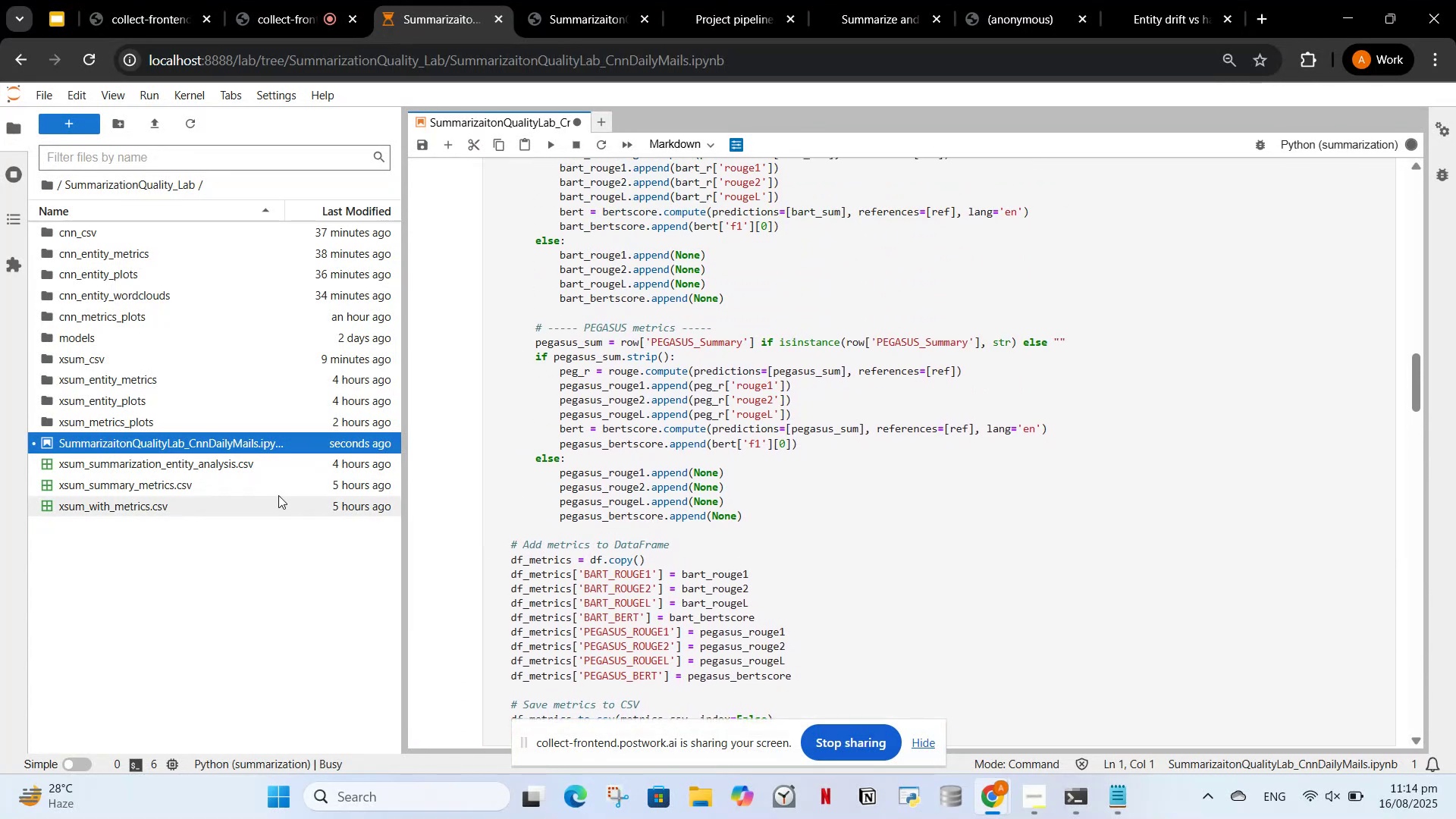 
scroll: coordinate [640, 465], scroll_direction: down, amount: 3.0
 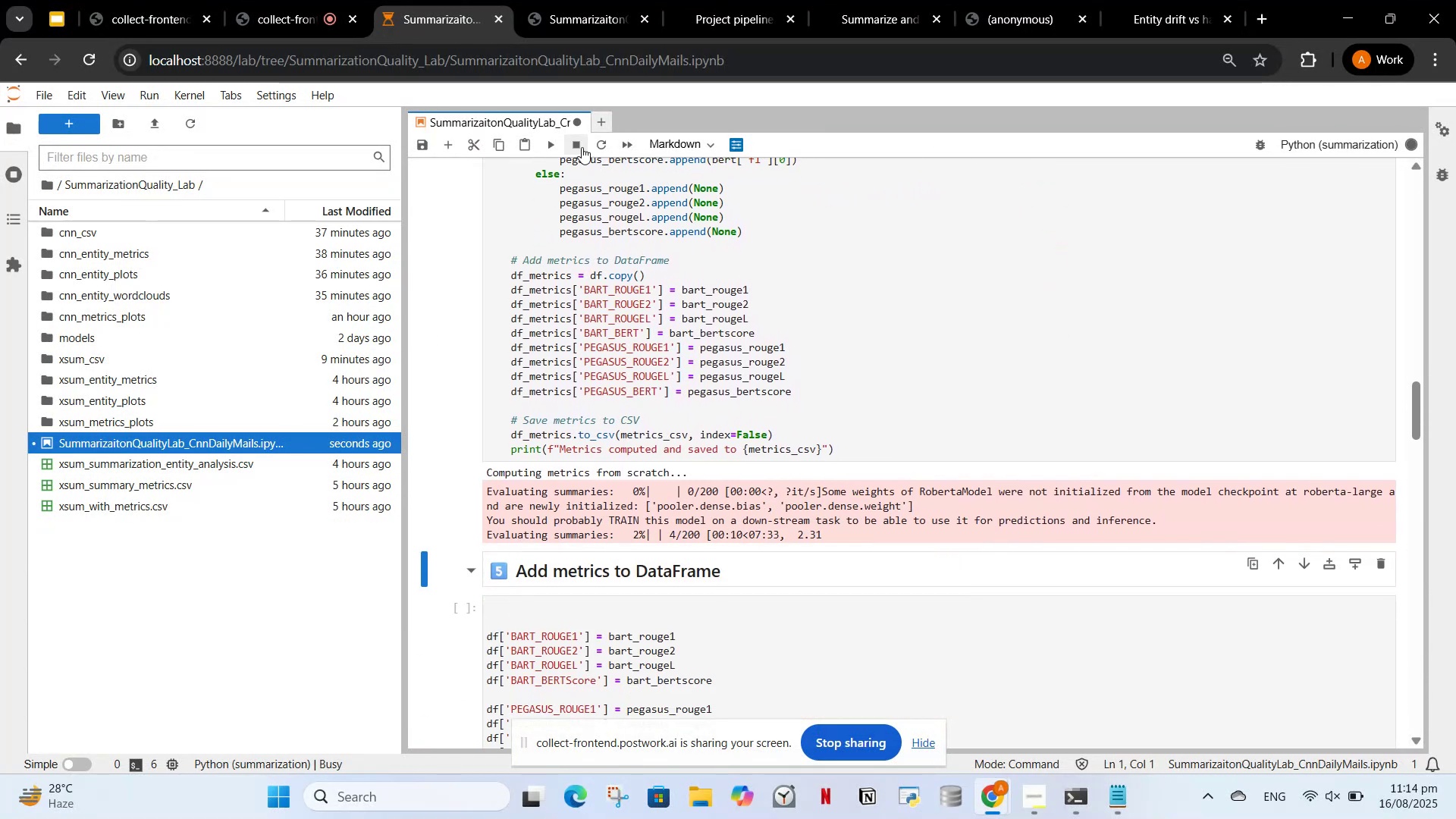 
left_click([576, 146])
 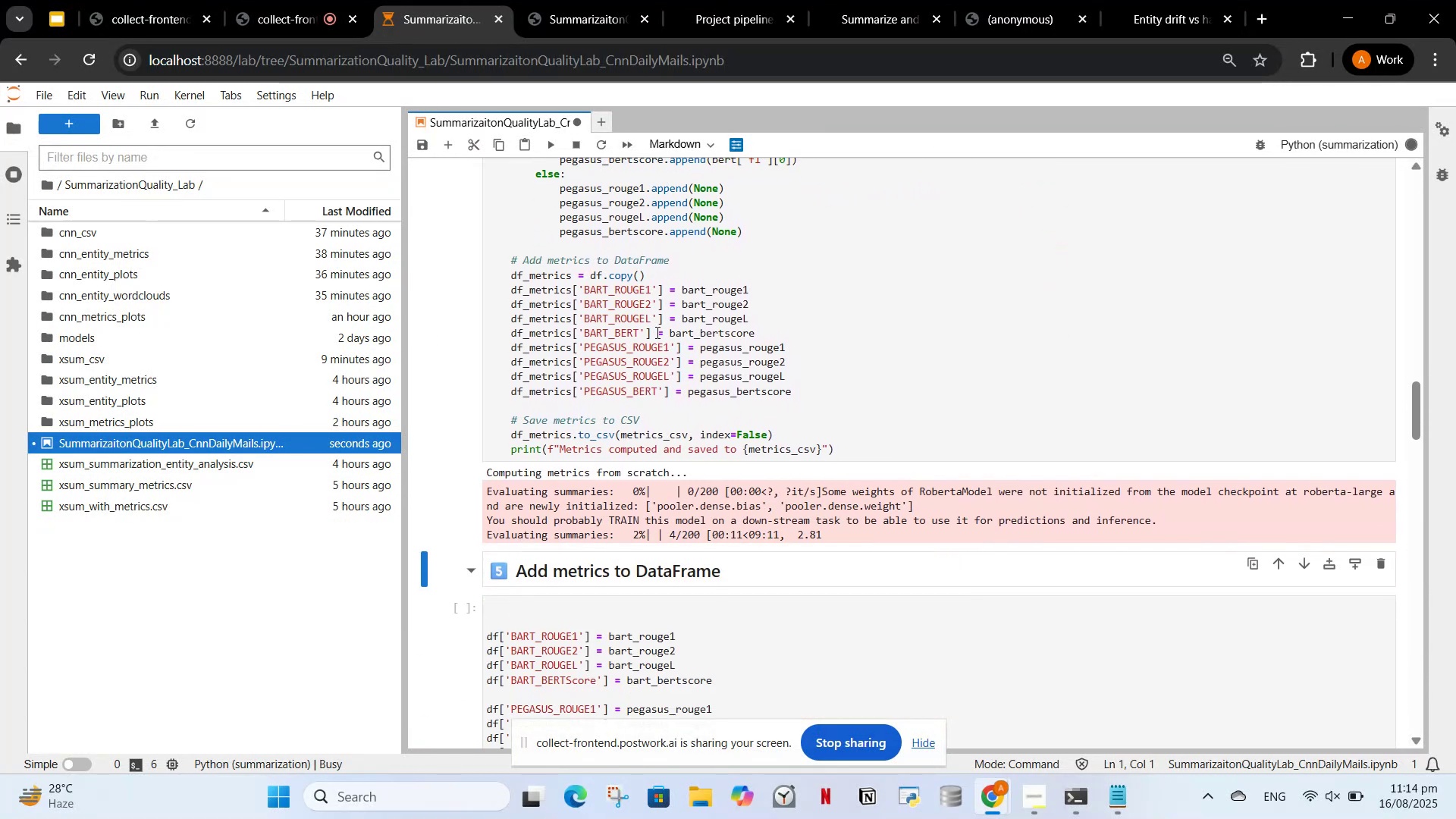 
scroll: coordinate [671, 367], scroll_direction: up, amount: 8.0
 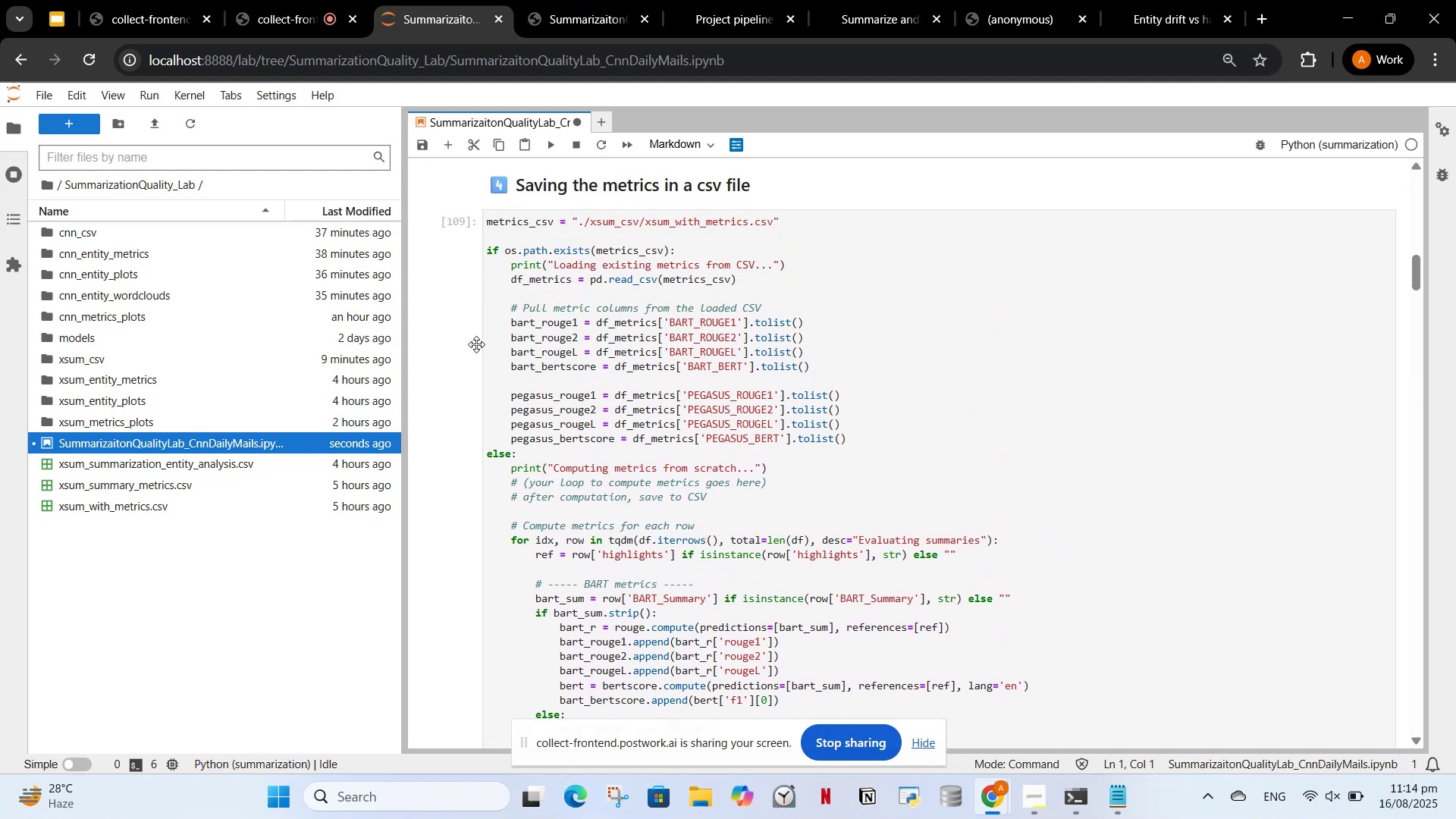 
wait(8.31)
 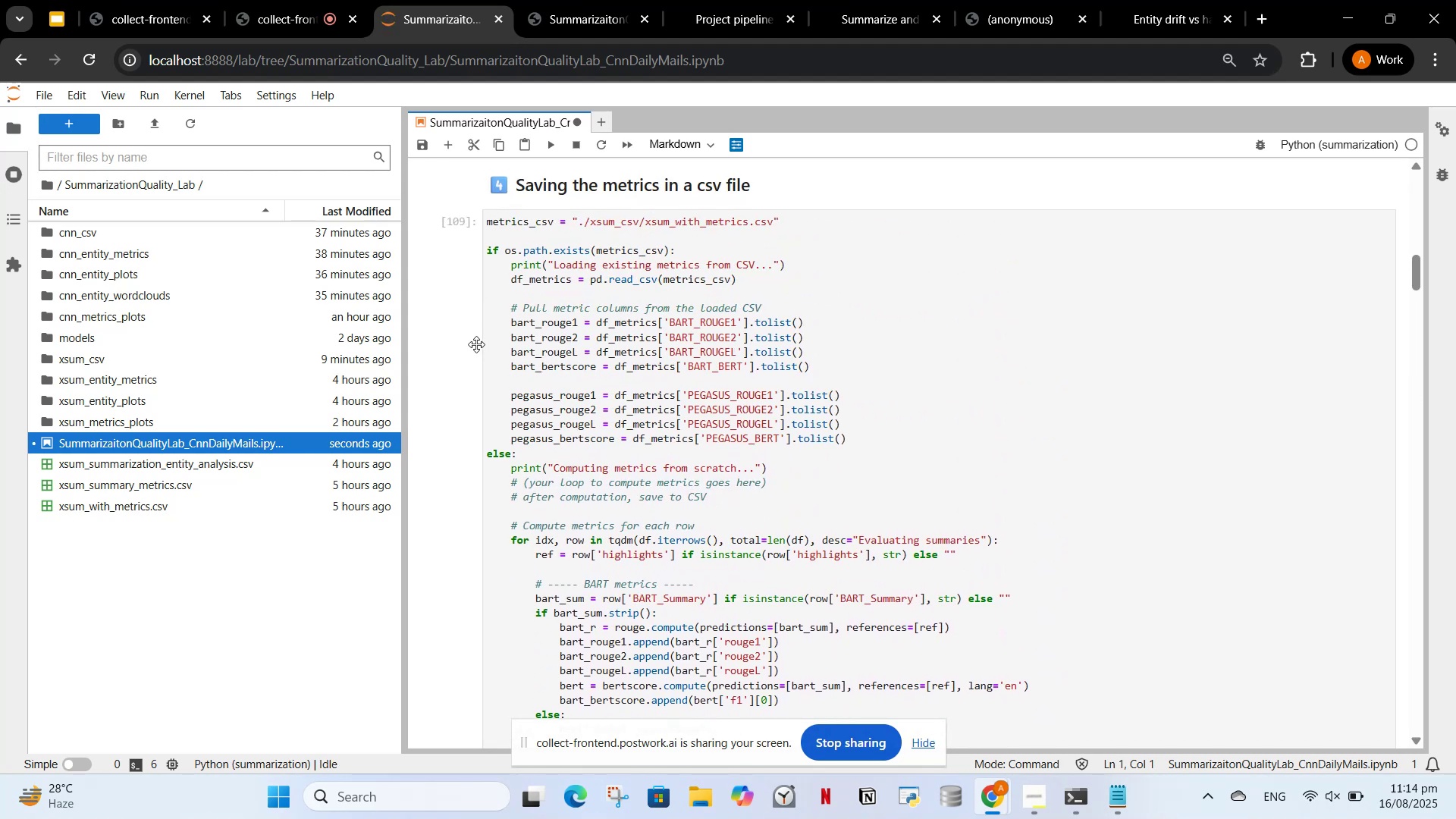 
left_click_drag(start_coordinate=[130, 510], to_coordinate=[115, 368])
 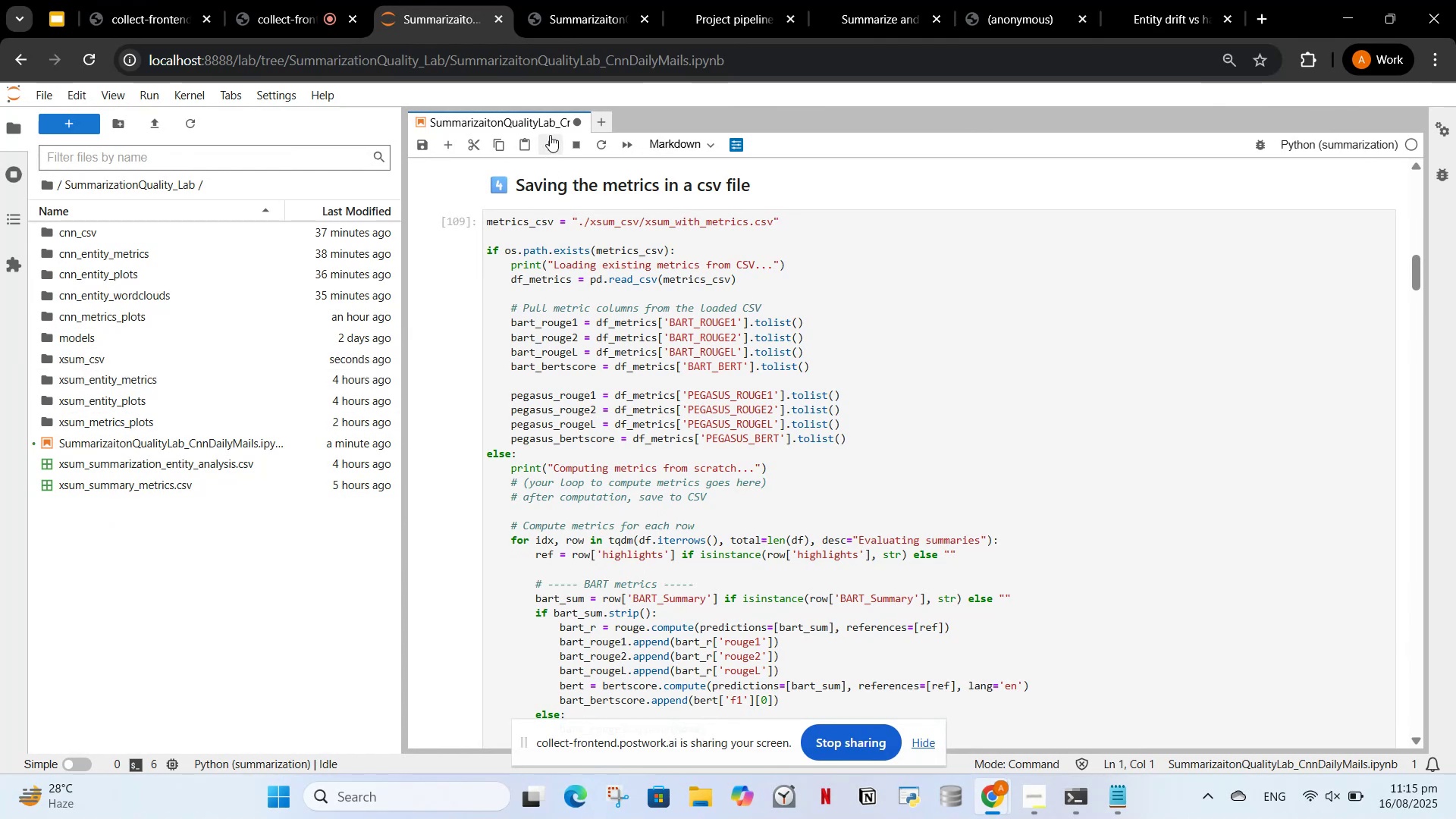 
left_click([510, 330])
 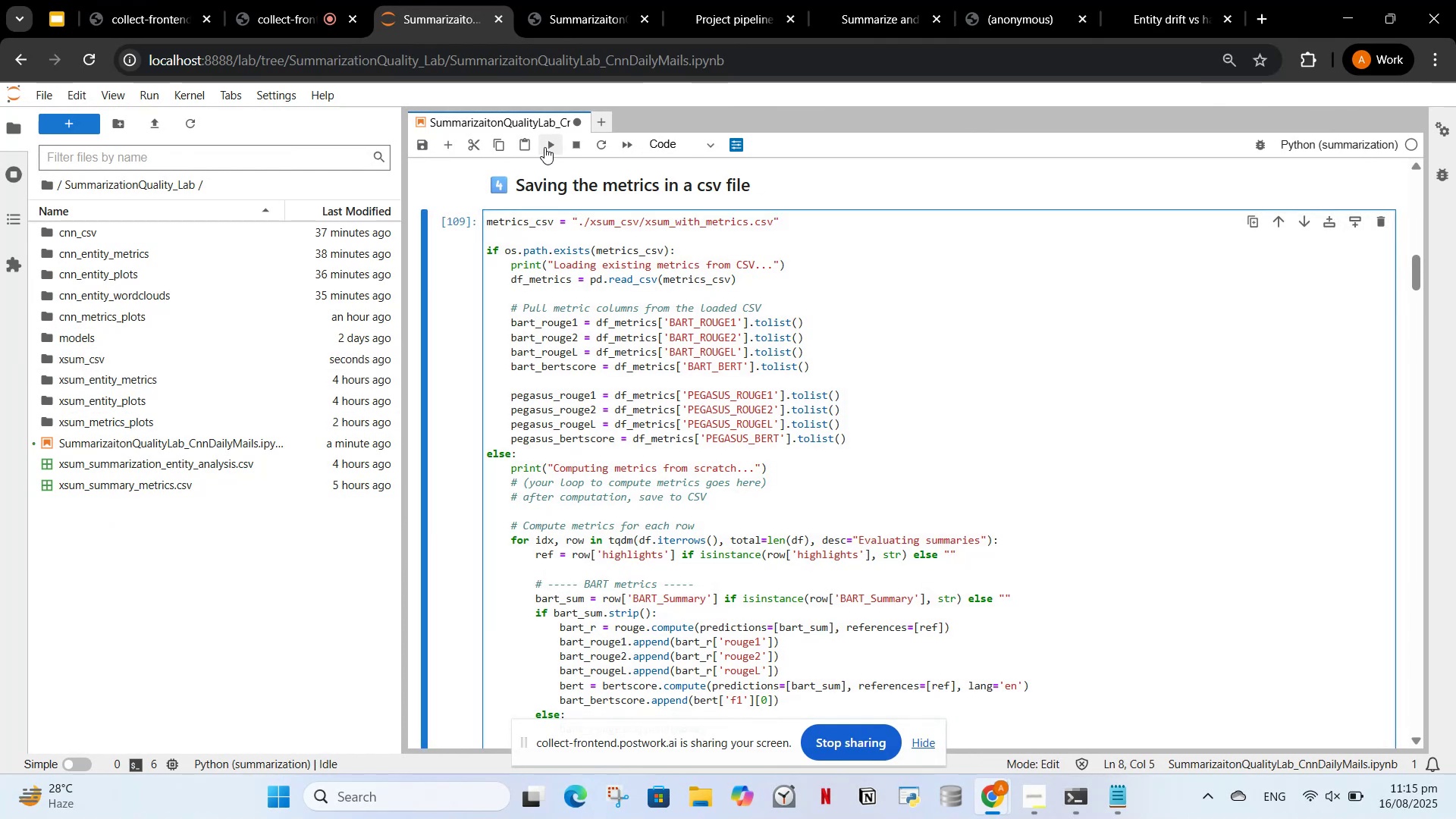 
left_click([544, 147])
 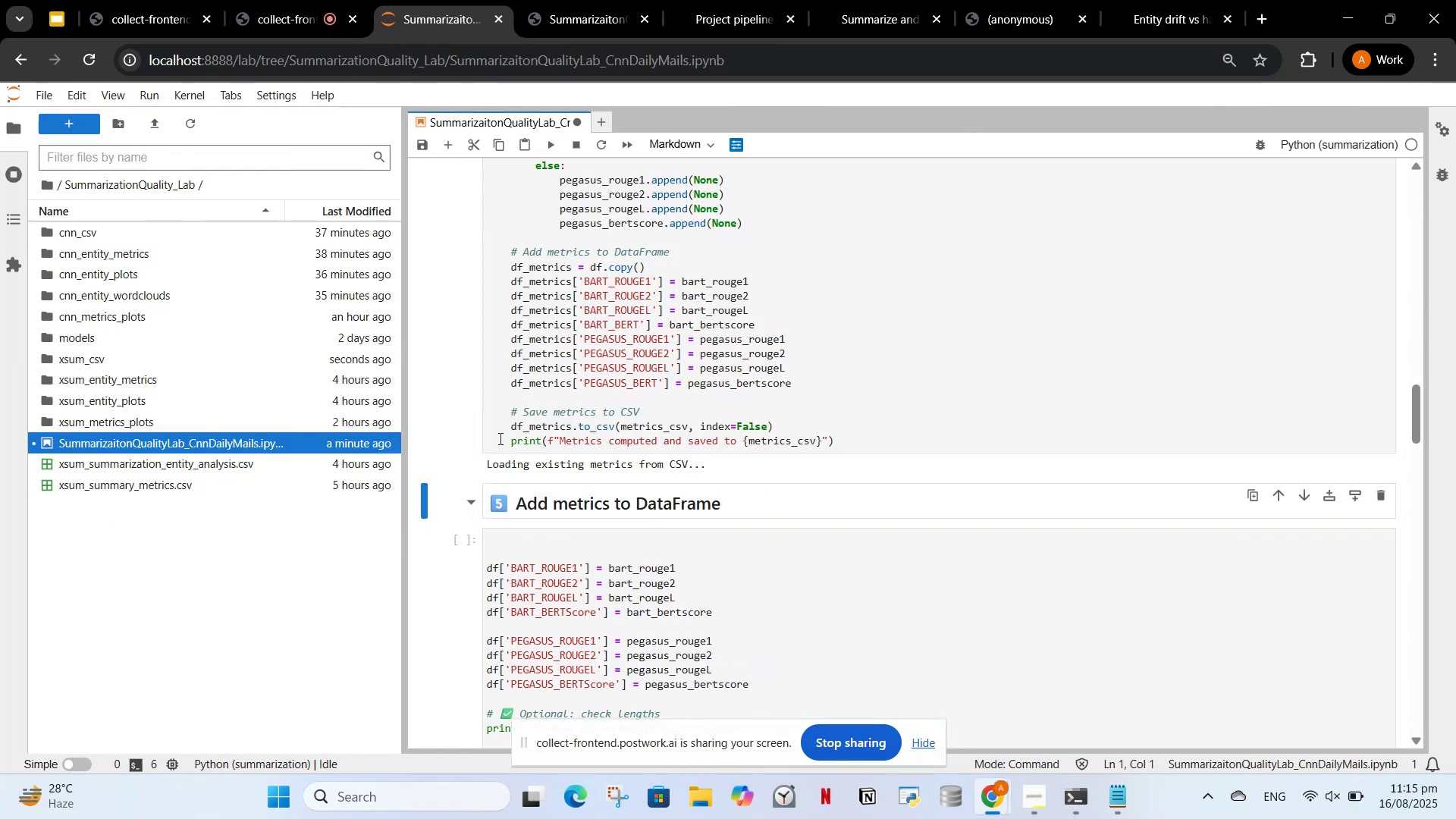 
scroll: coordinate [618, 458], scroll_direction: up, amount: 11.0
 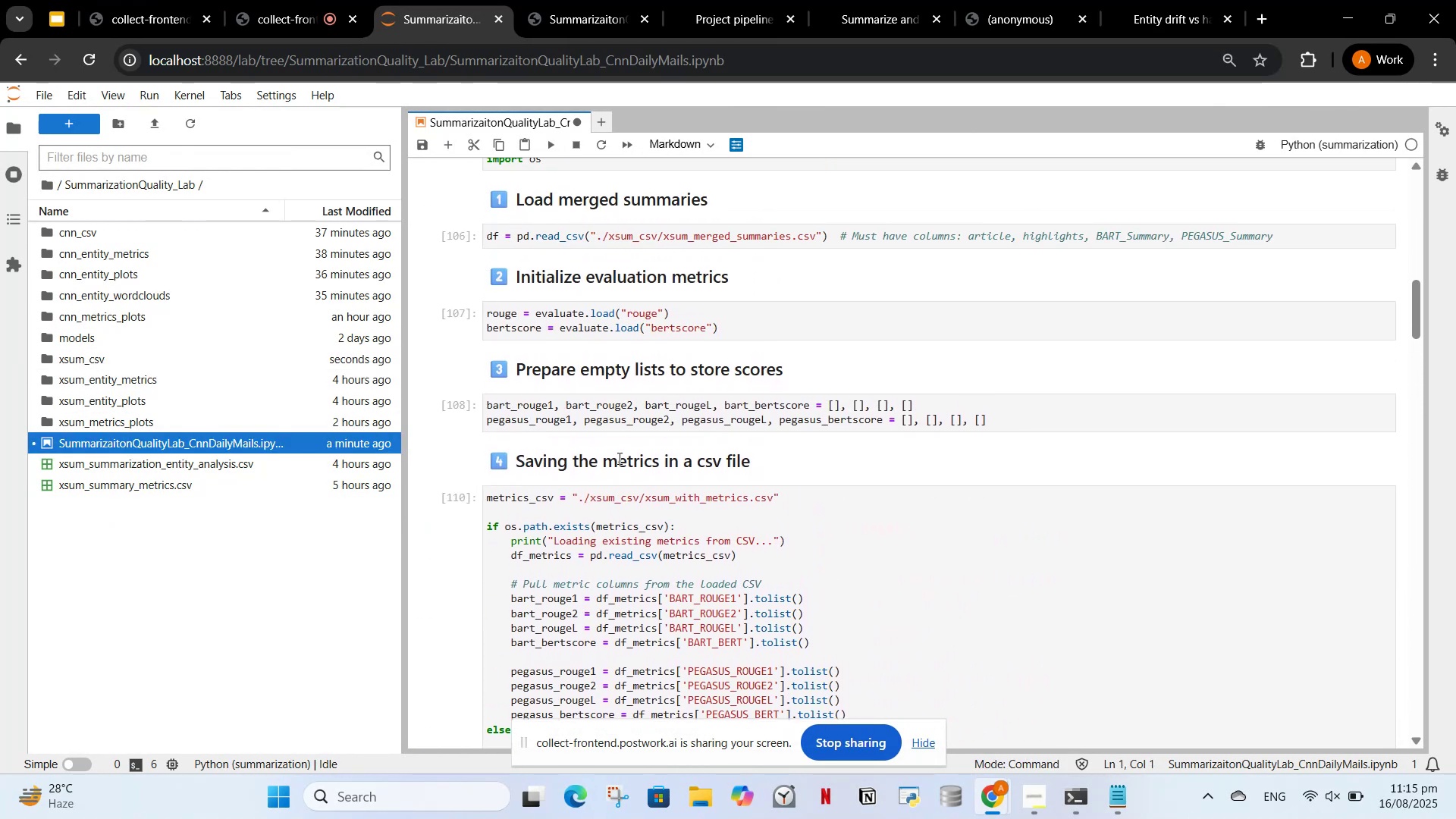 
scroll: coordinate [610, 476], scroll_direction: down, amount: 13.0
 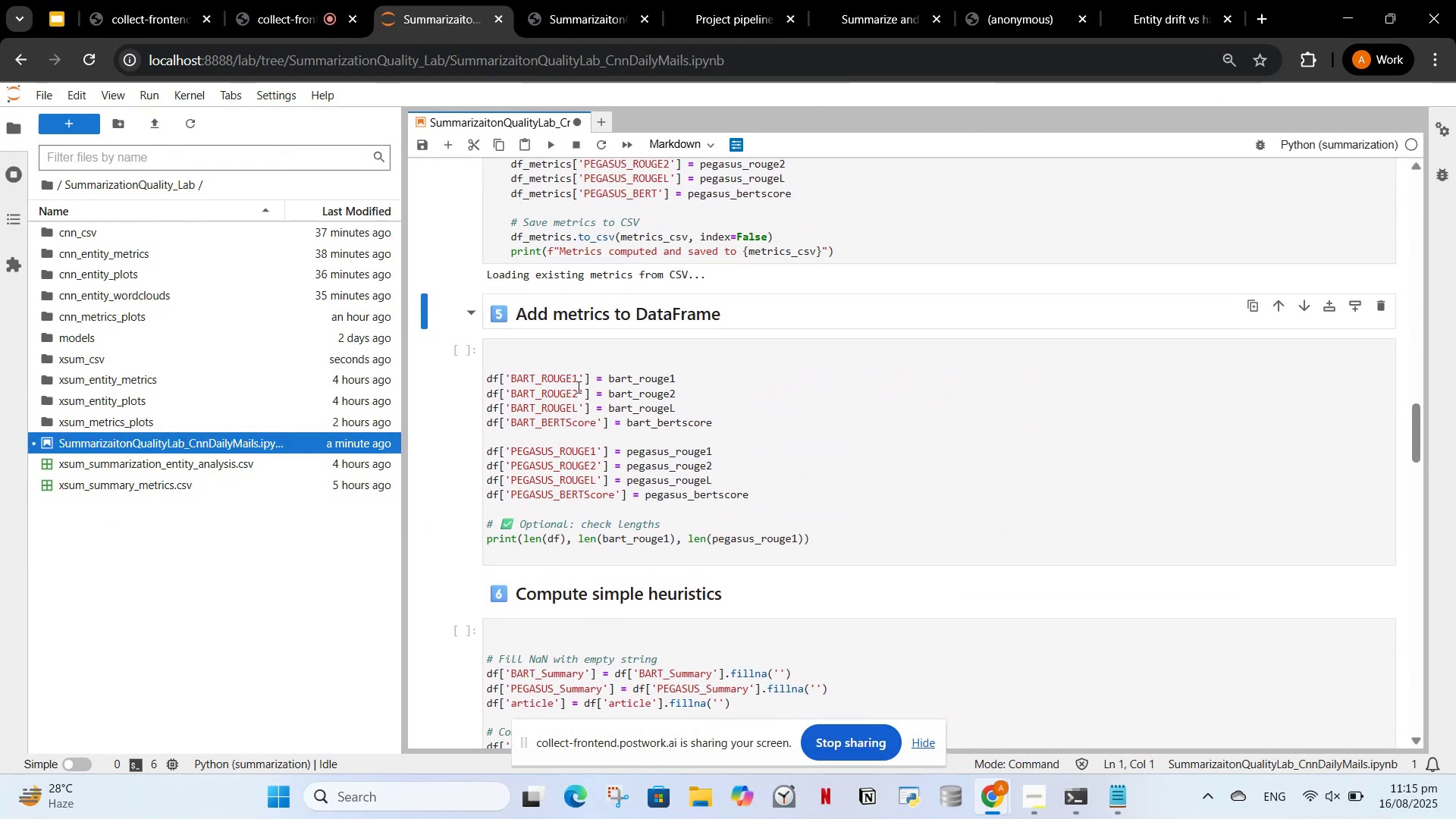 
left_click([577, 407])
 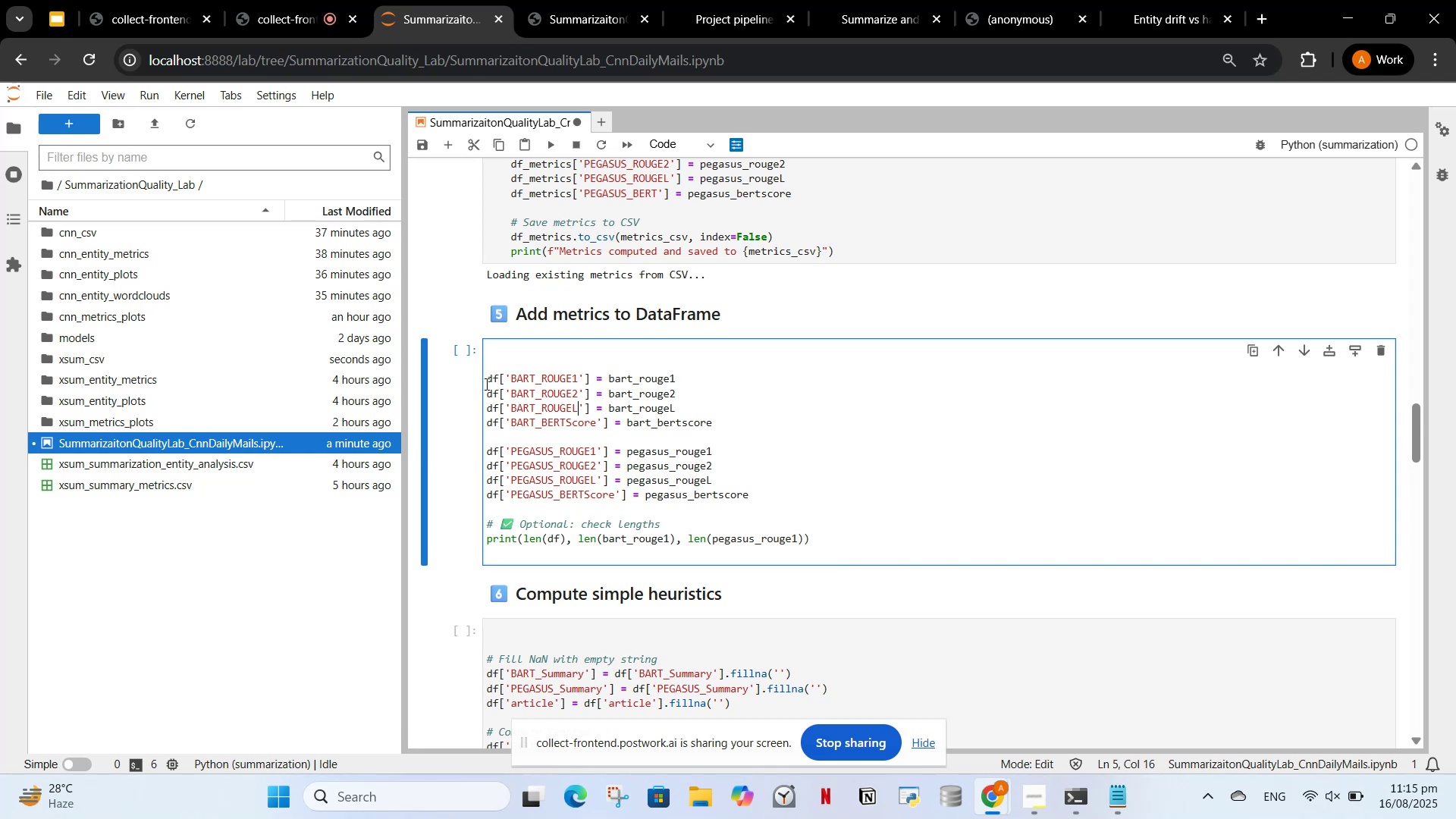 
left_click([482, 381])
 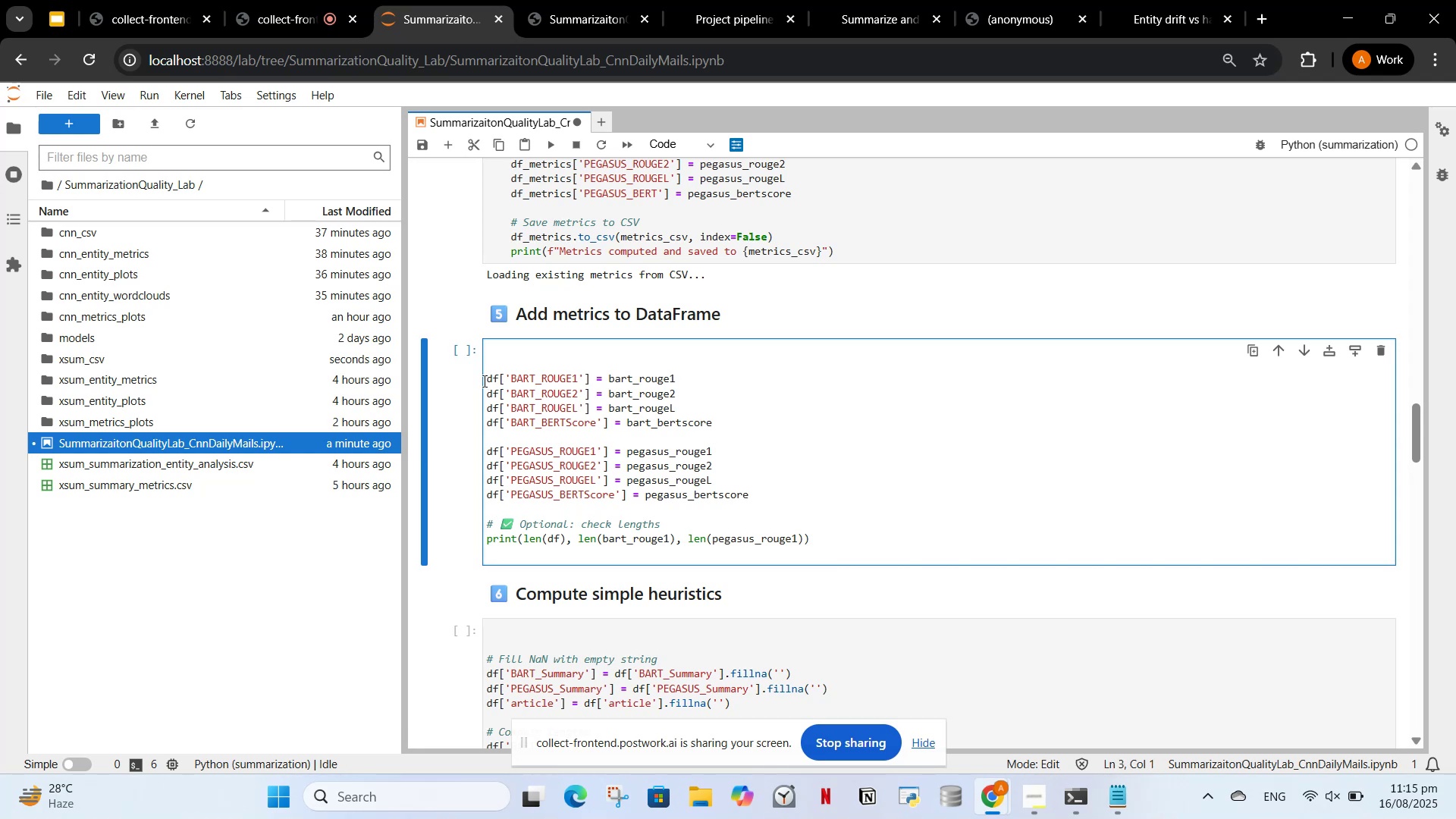 
key(Backspace)
 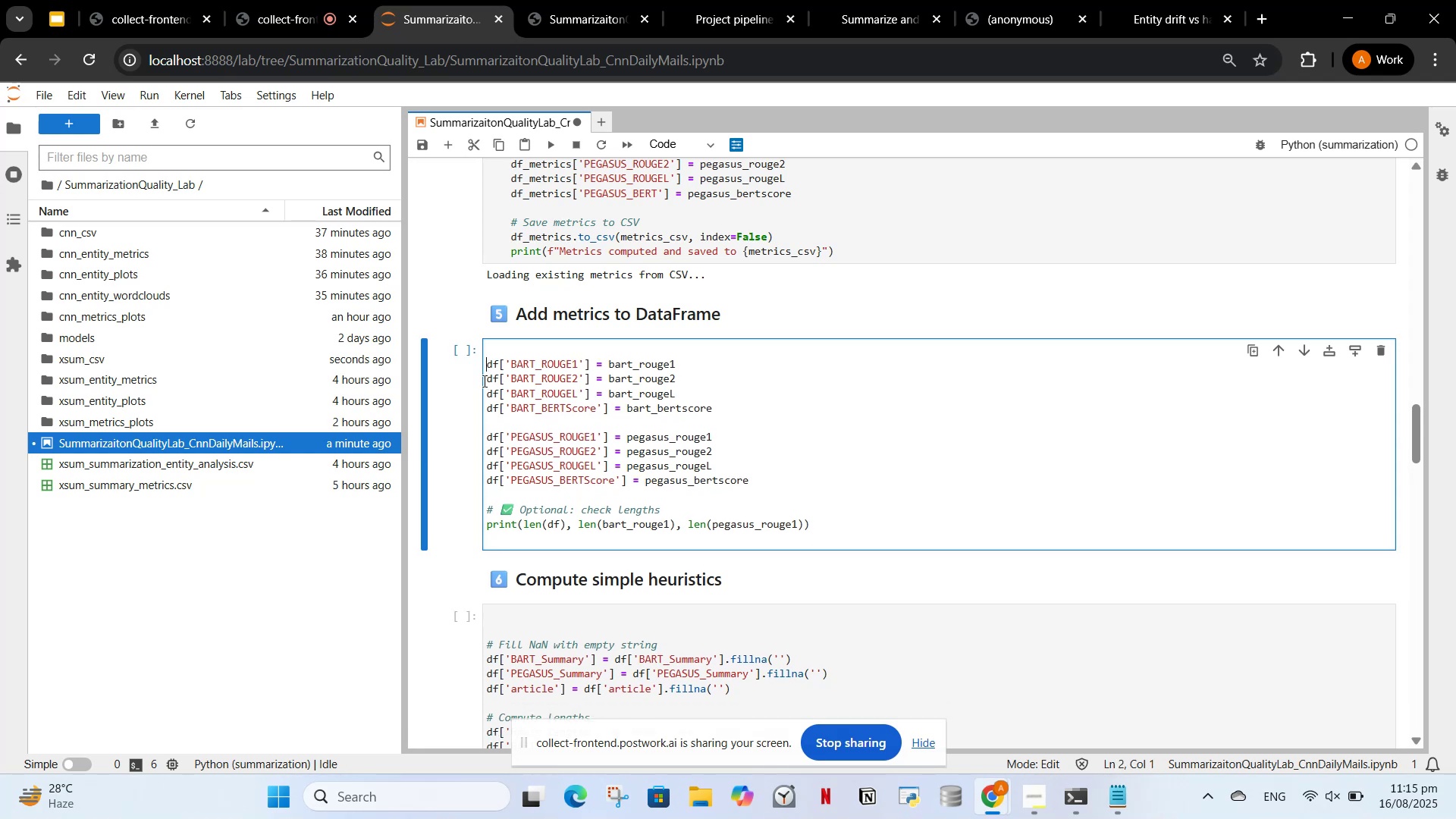 
key(Backspace)
 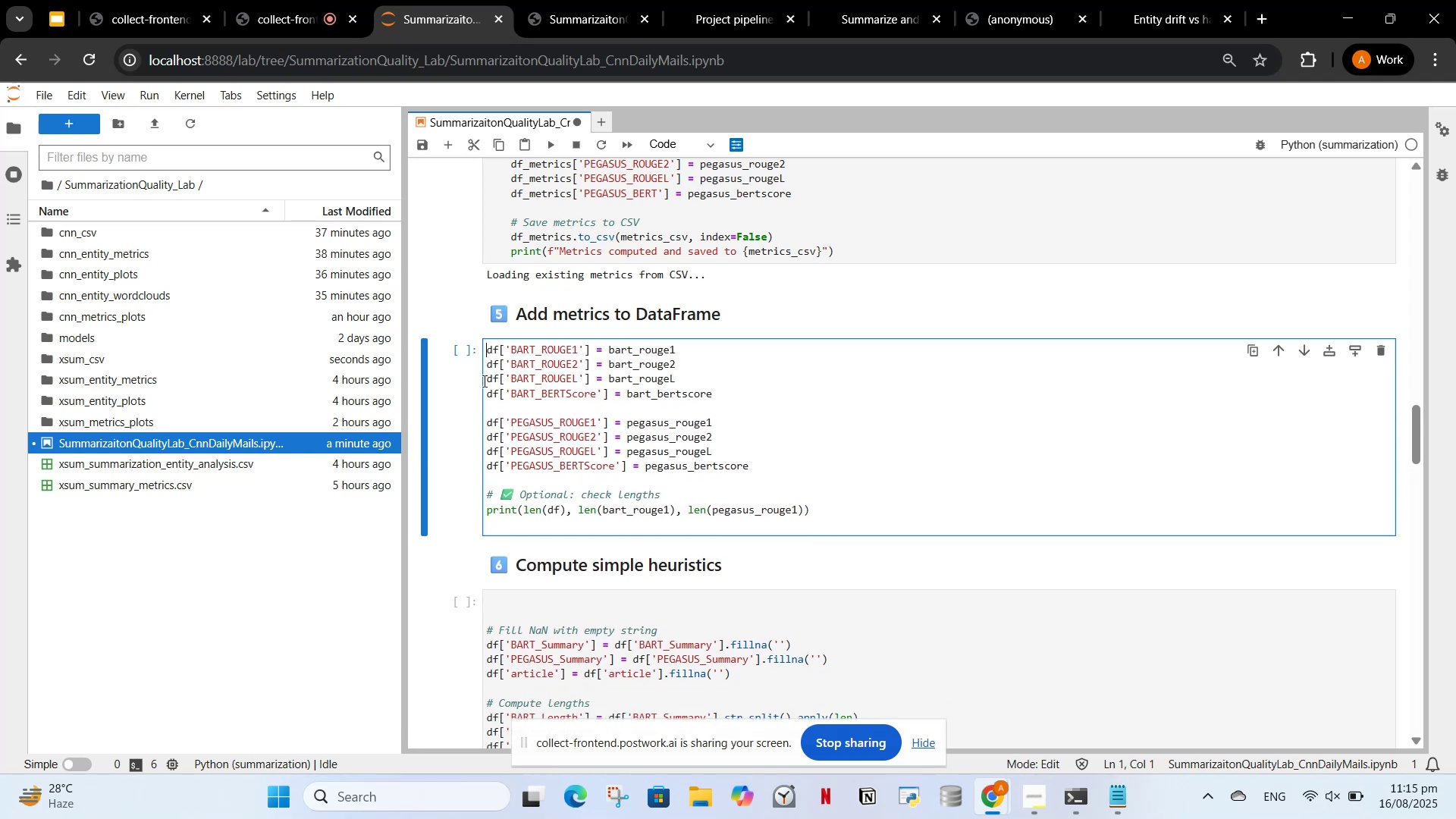 
key(ArrowDown)
 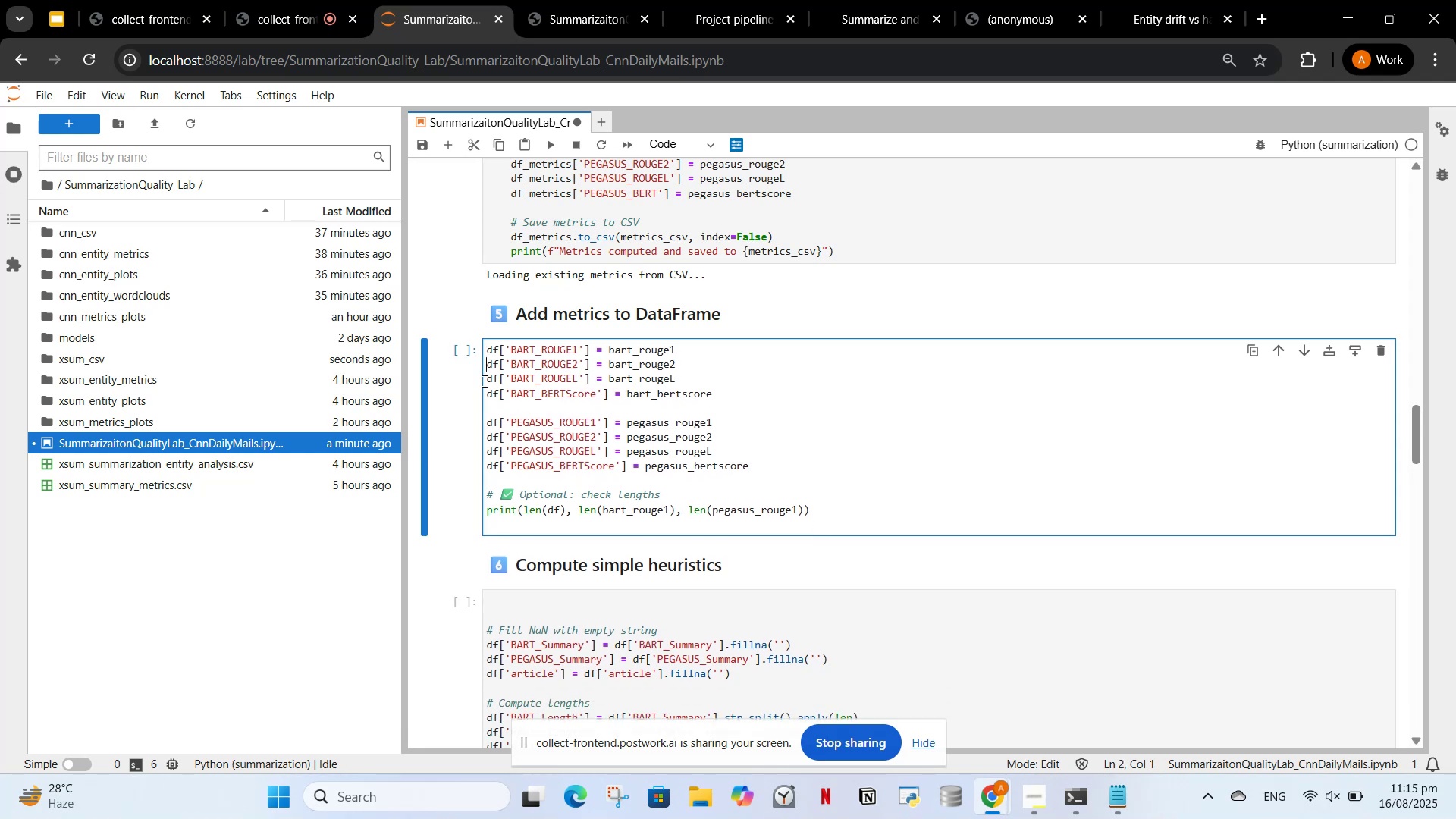 
key(ArrowDown)
 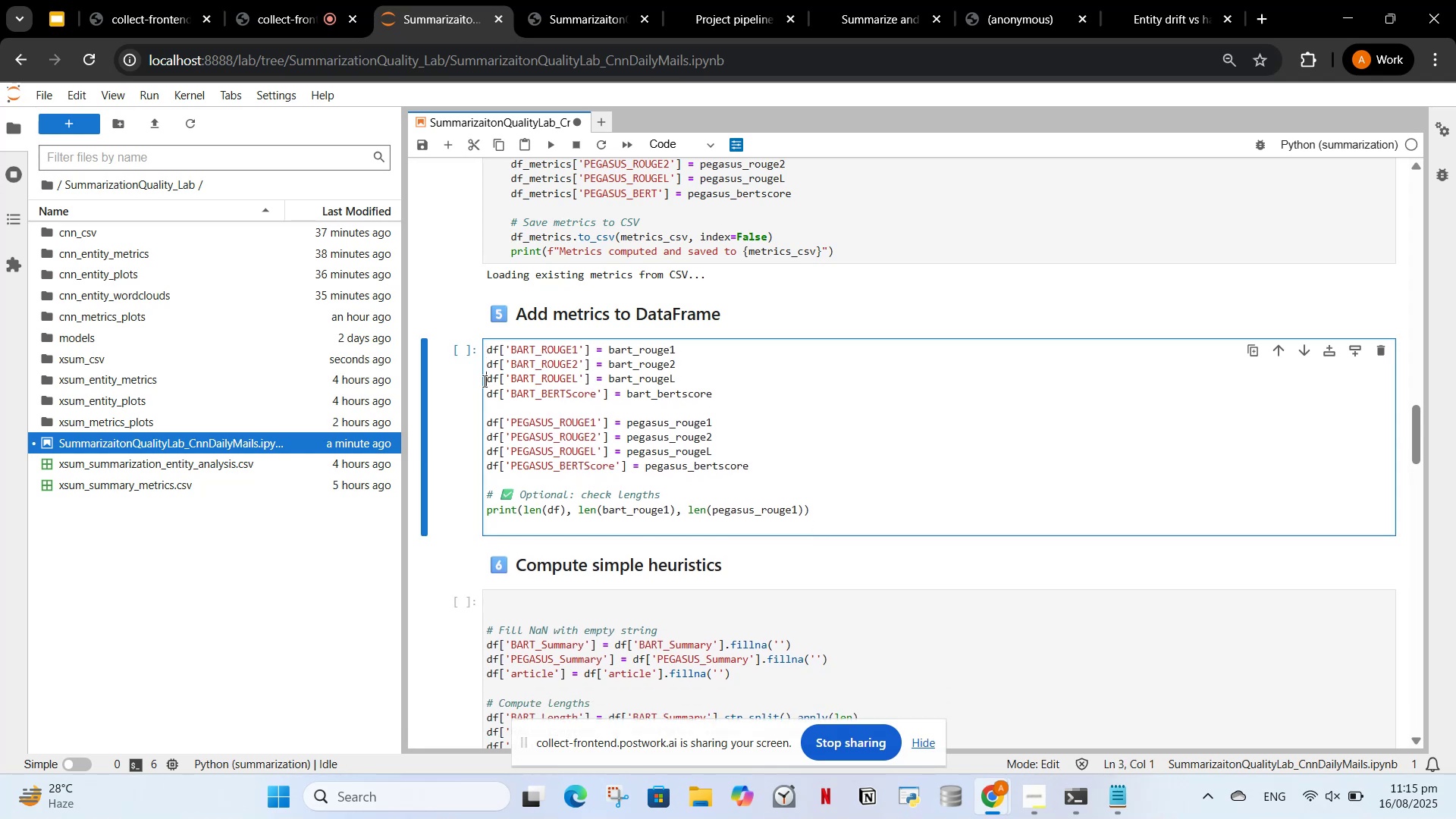 
key(ArrowDown)
 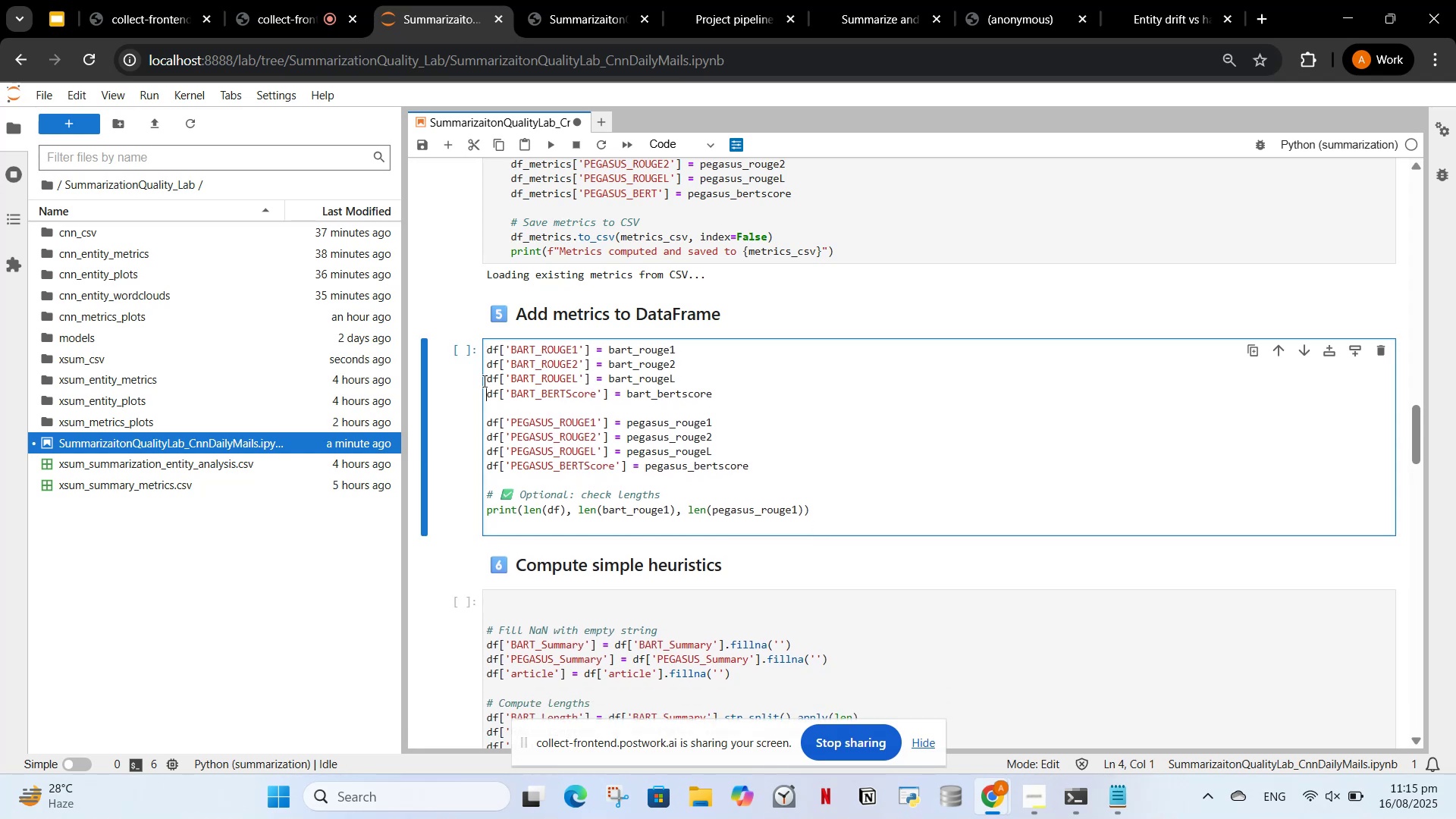 
key(ArrowDown)
 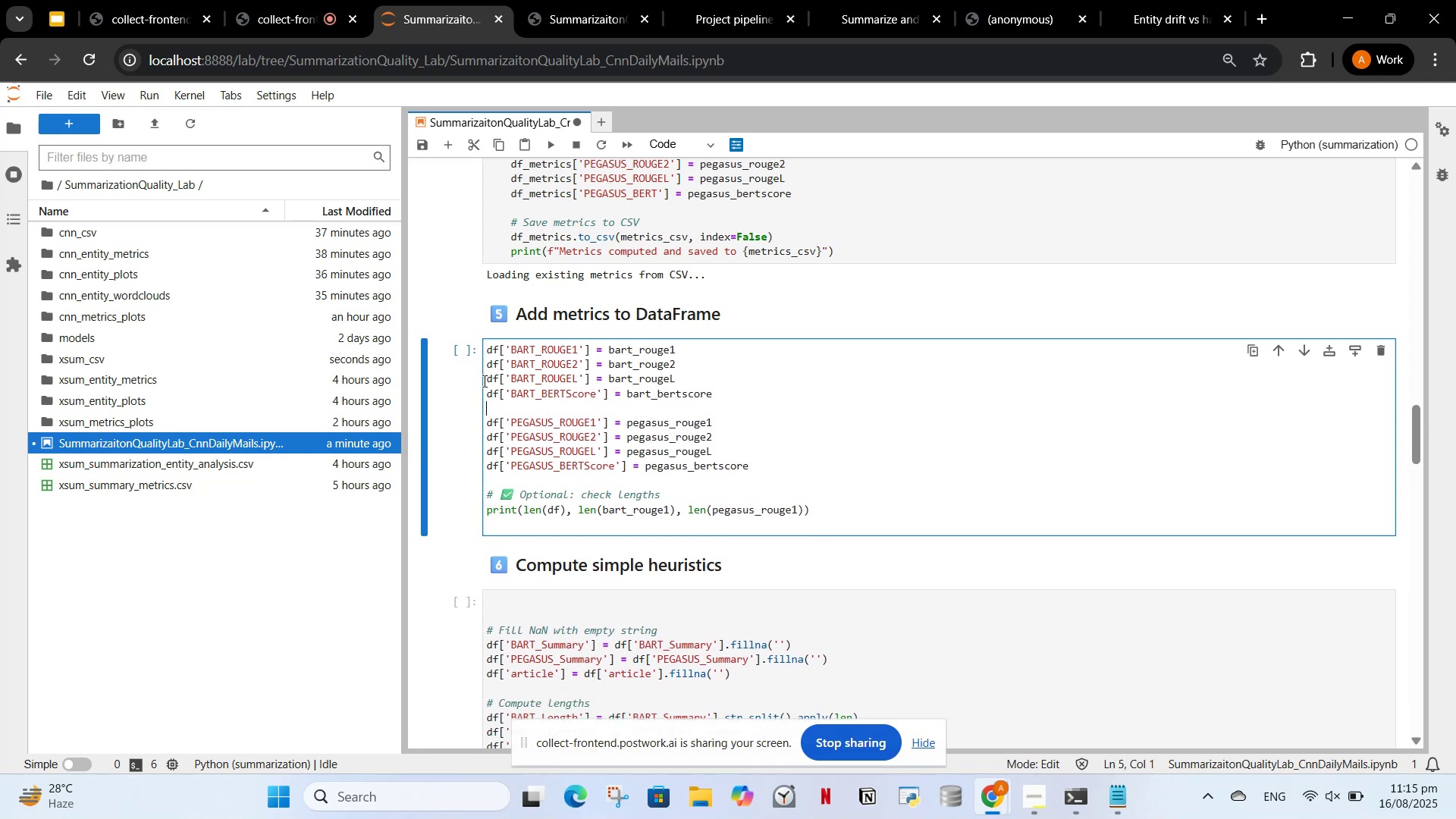 
key(ArrowDown)
 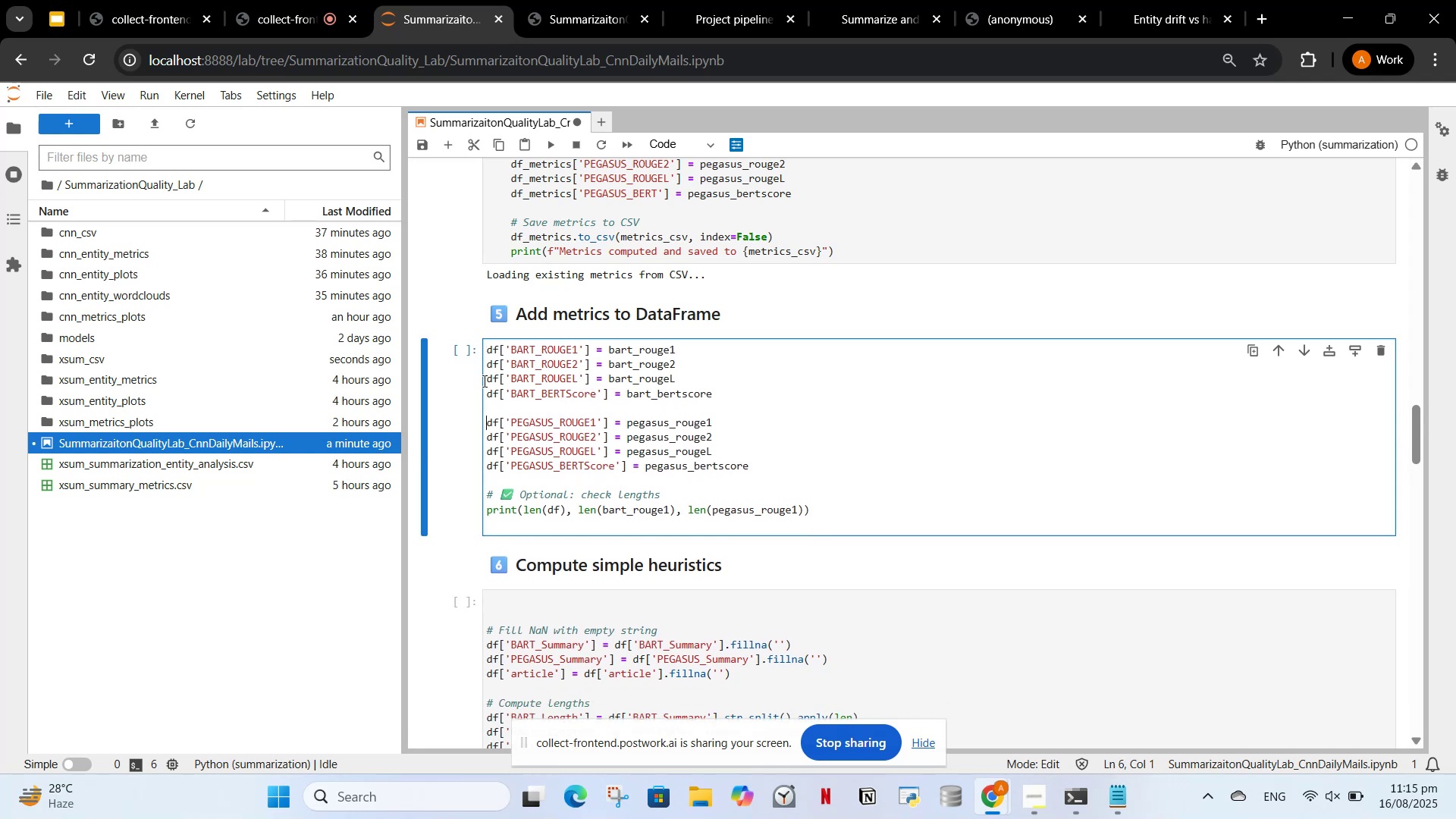 
key(ArrowDown)
 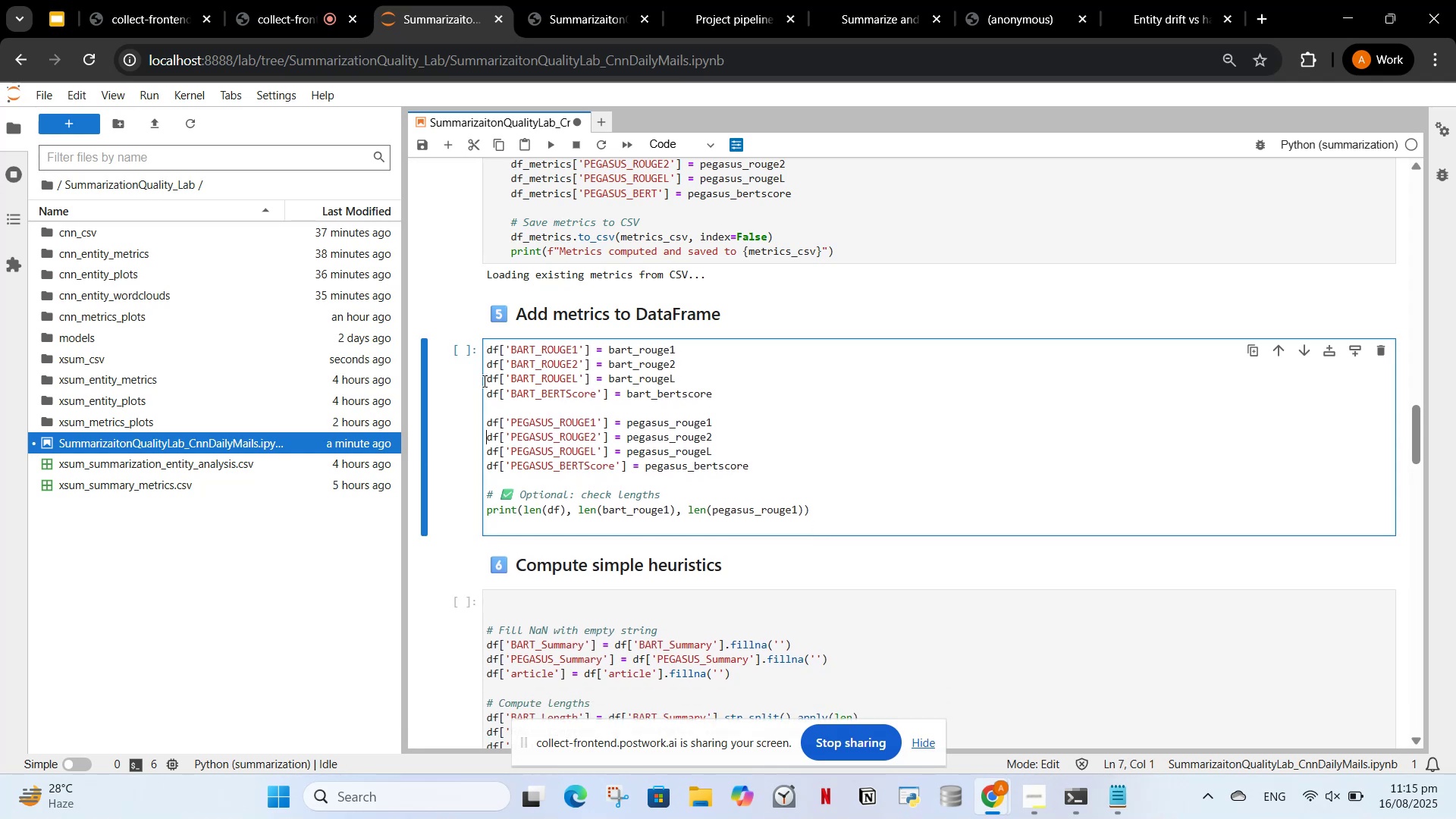 
key(ArrowDown)
 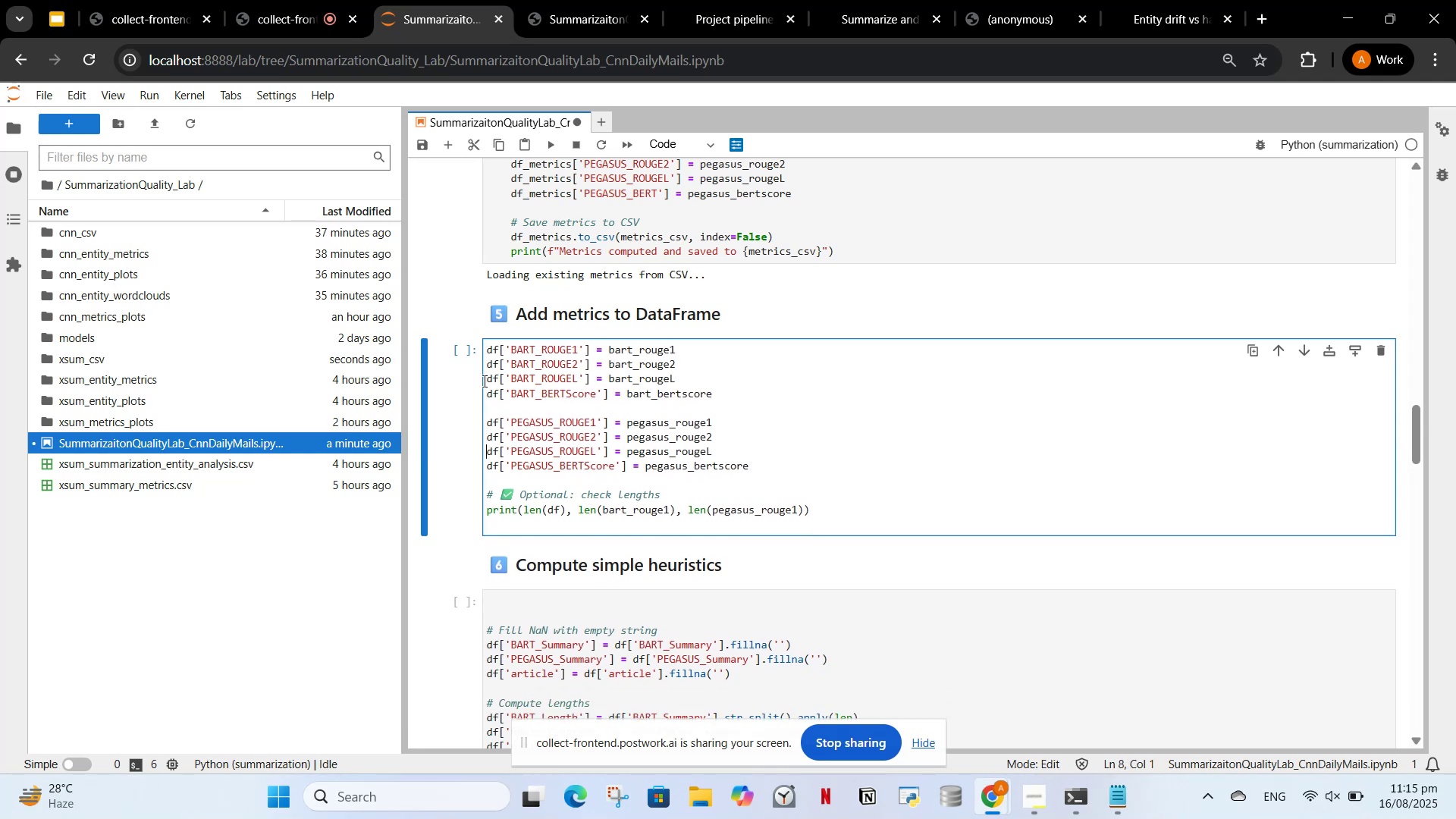 
key(ArrowDown)
 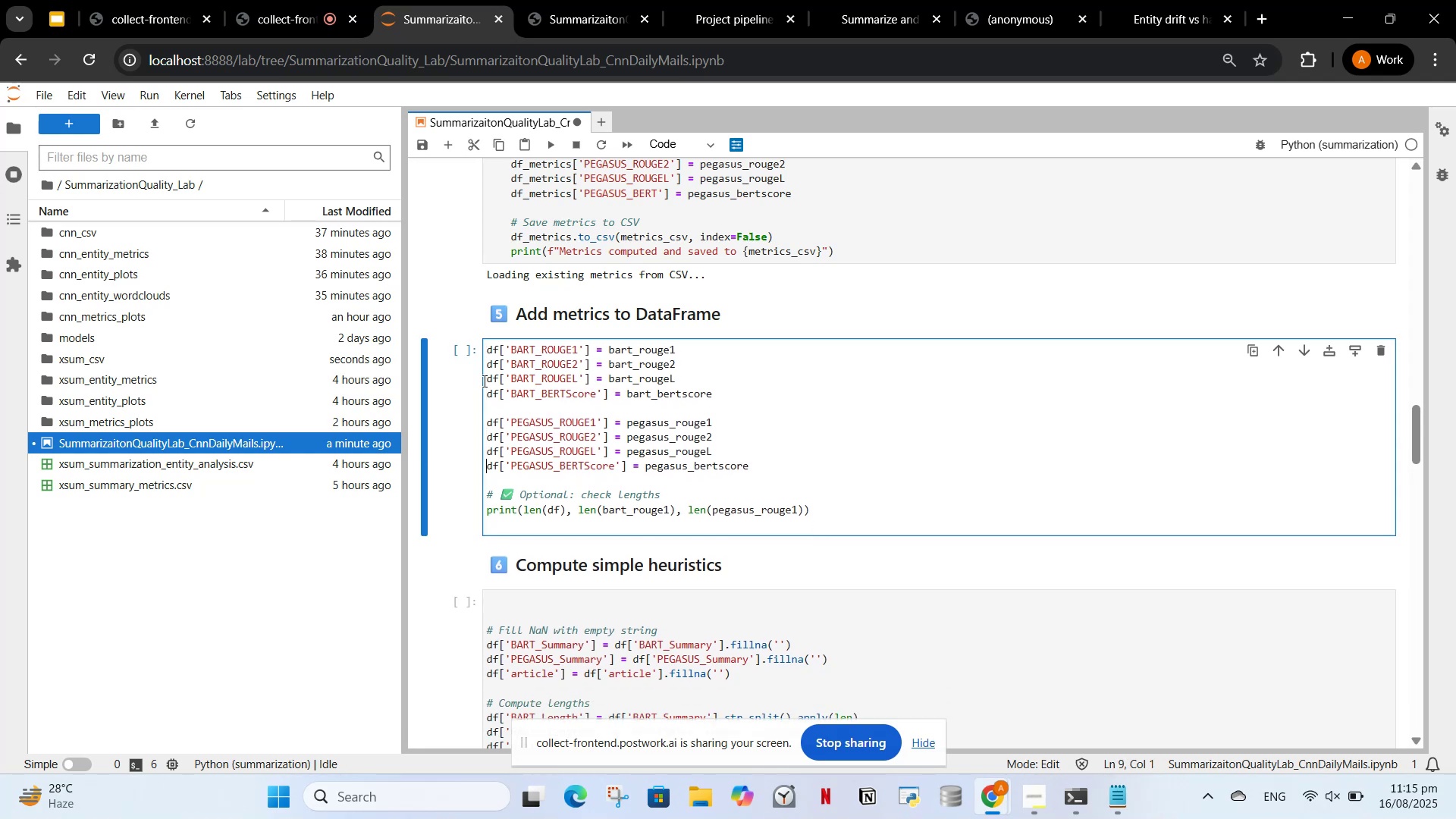 
key(ArrowDown)
 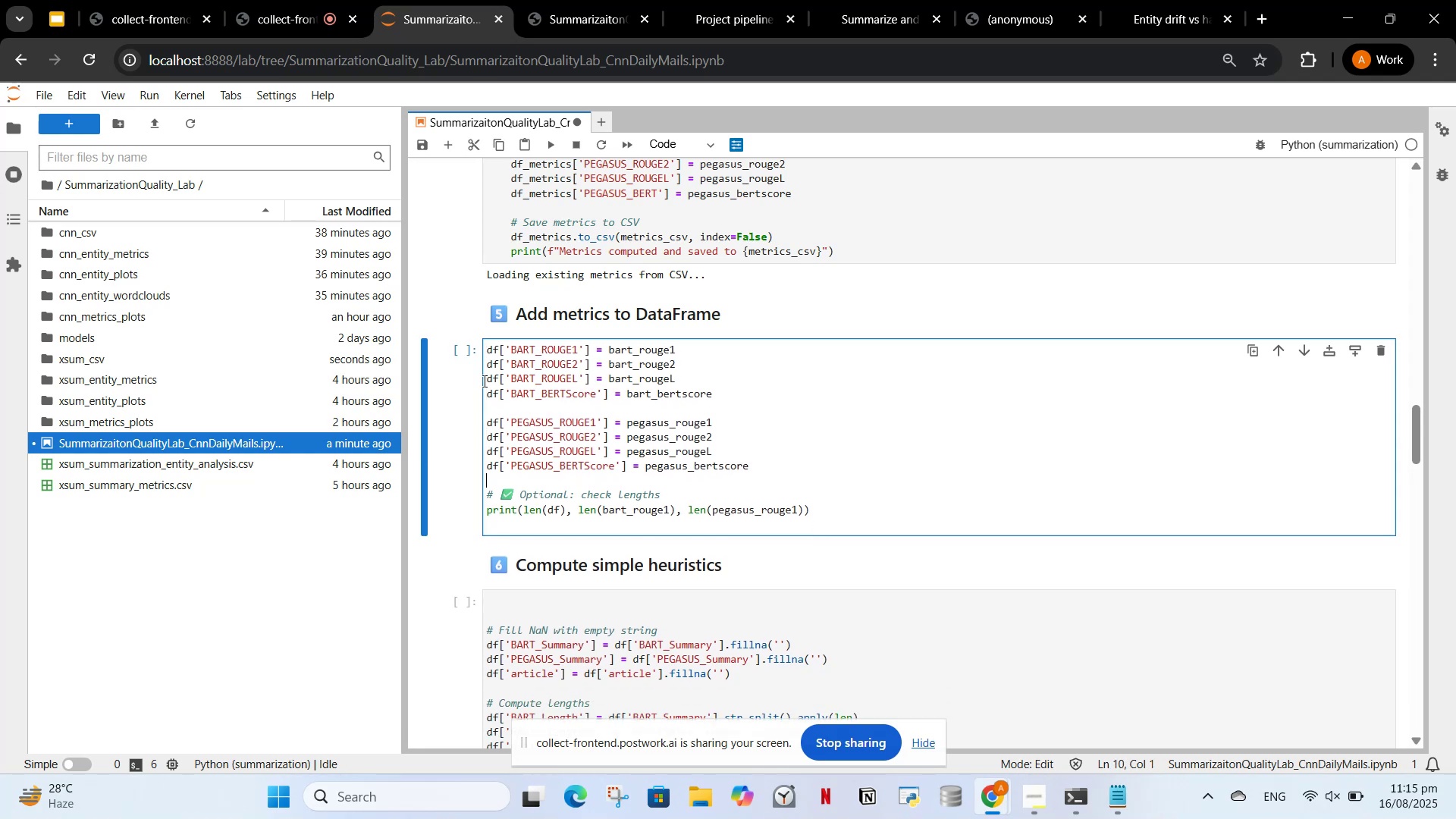 
key(ArrowDown)
 